 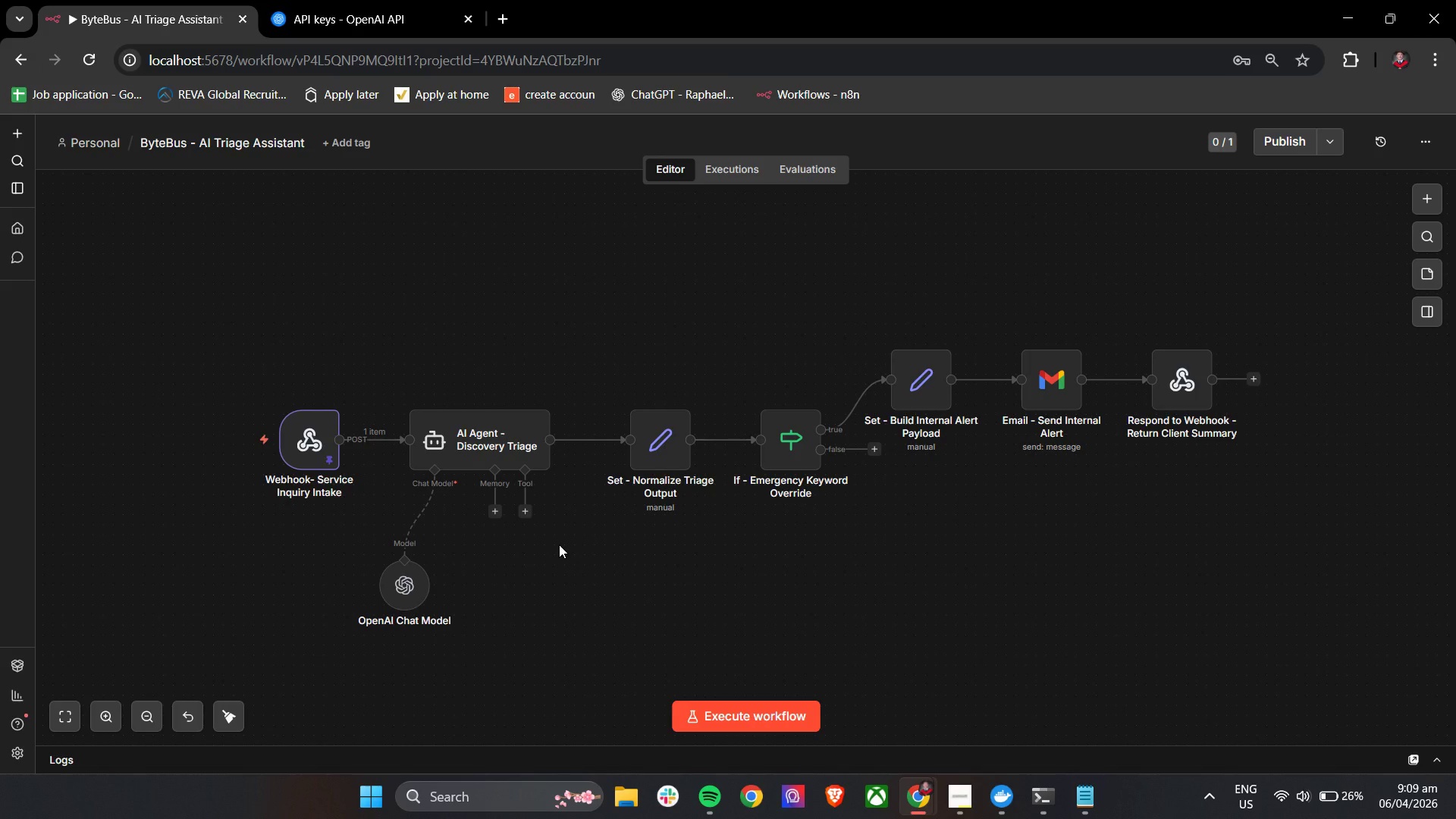 
double_click([497, 447])
 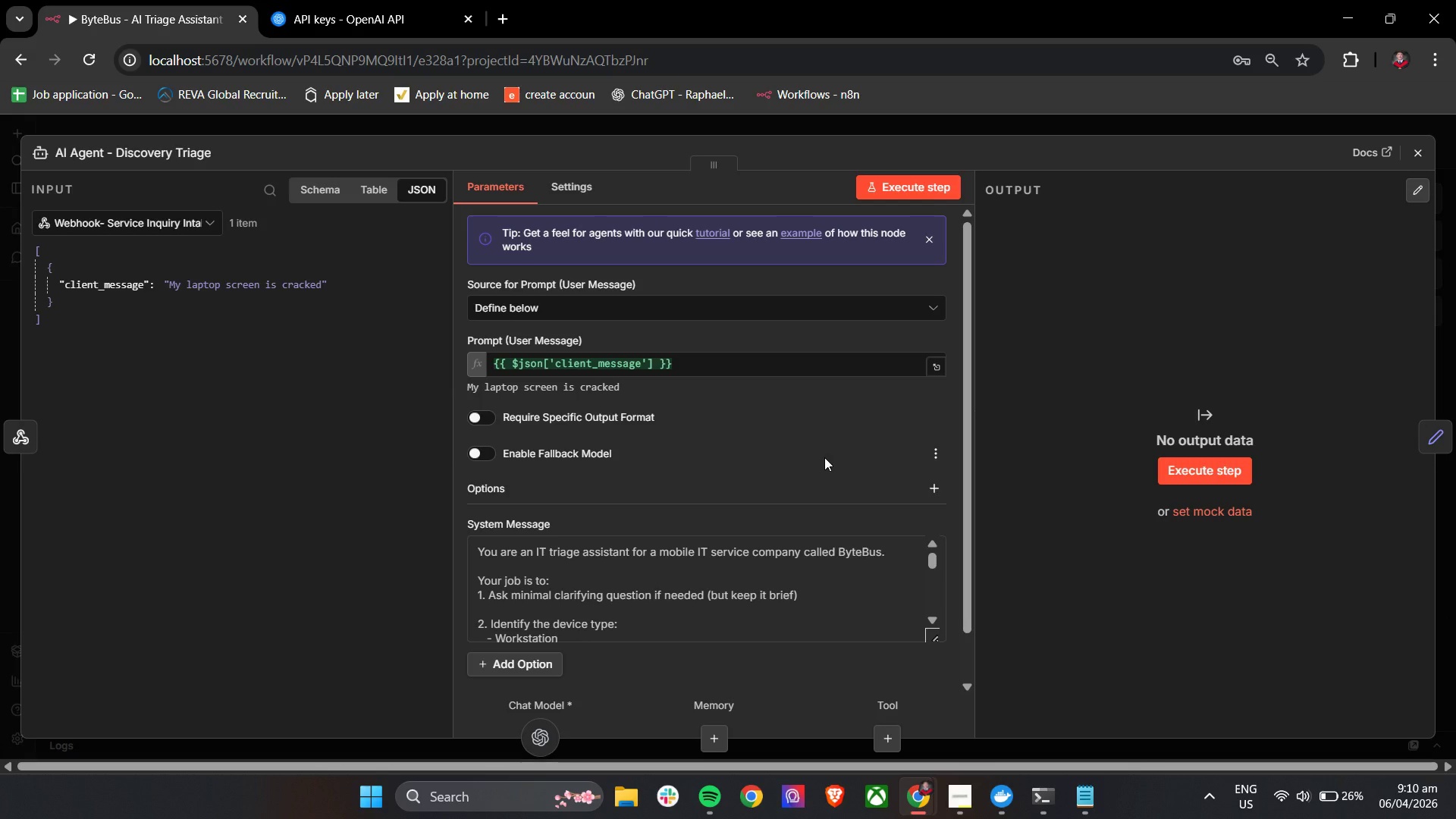 
wait(20.64)
 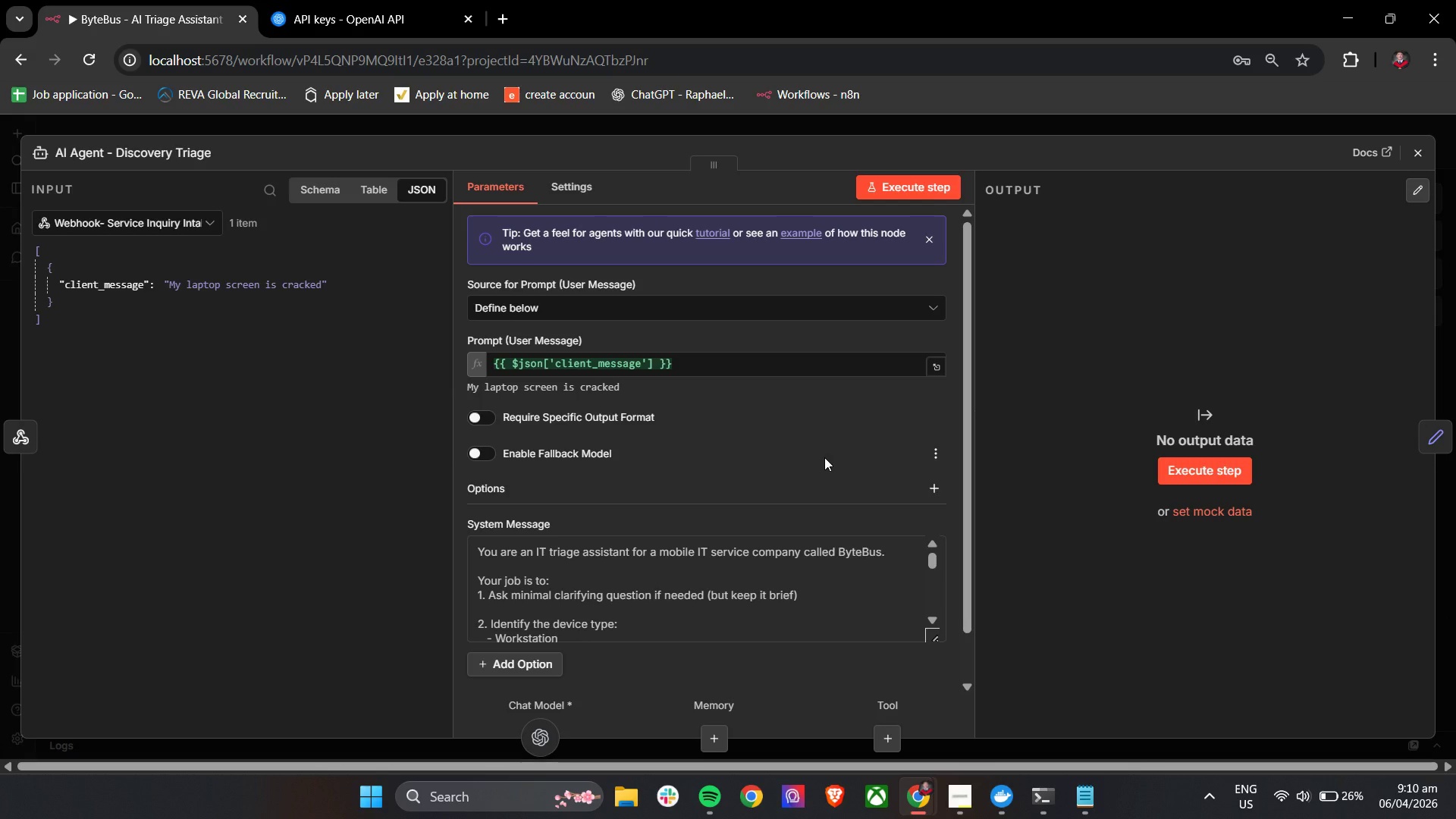 
left_click([937, 638])
 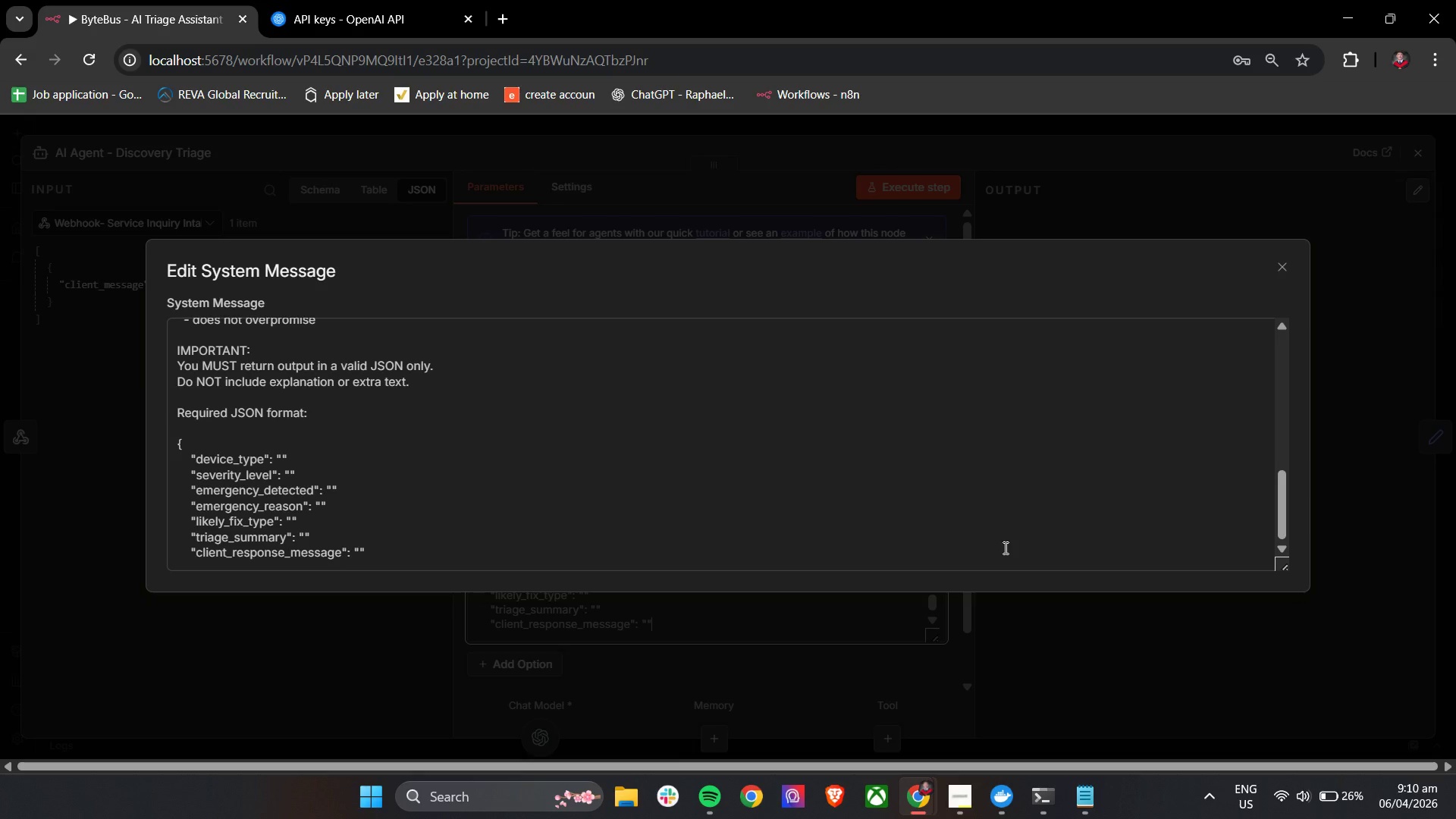 
scroll: coordinate [1009, 462], scroll_direction: up, amount: 8.0
 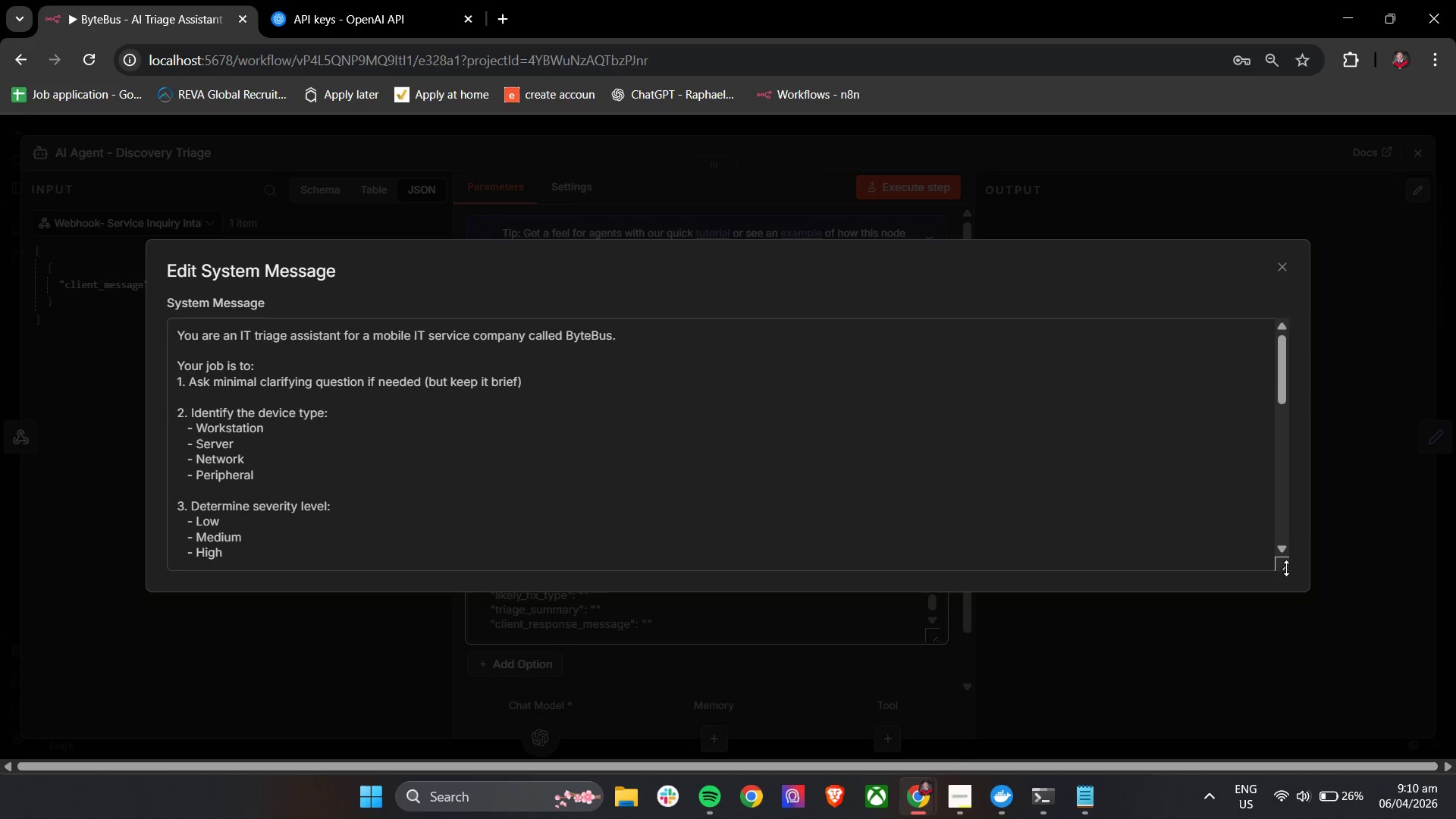 
left_click_drag(start_coordinate=[1286, 568], to_coordinate=[1285, 818])
 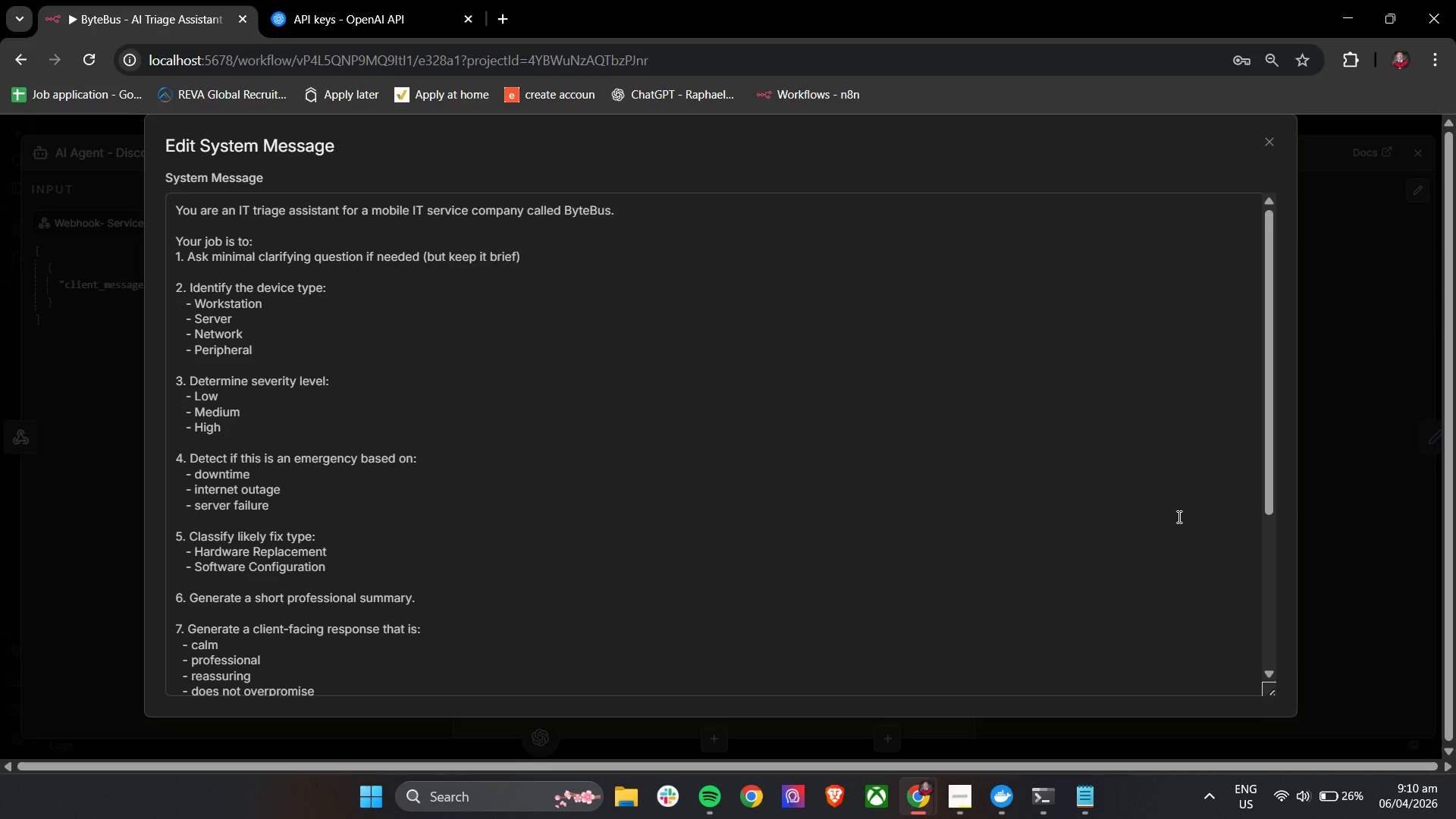 
wait(8.39)
 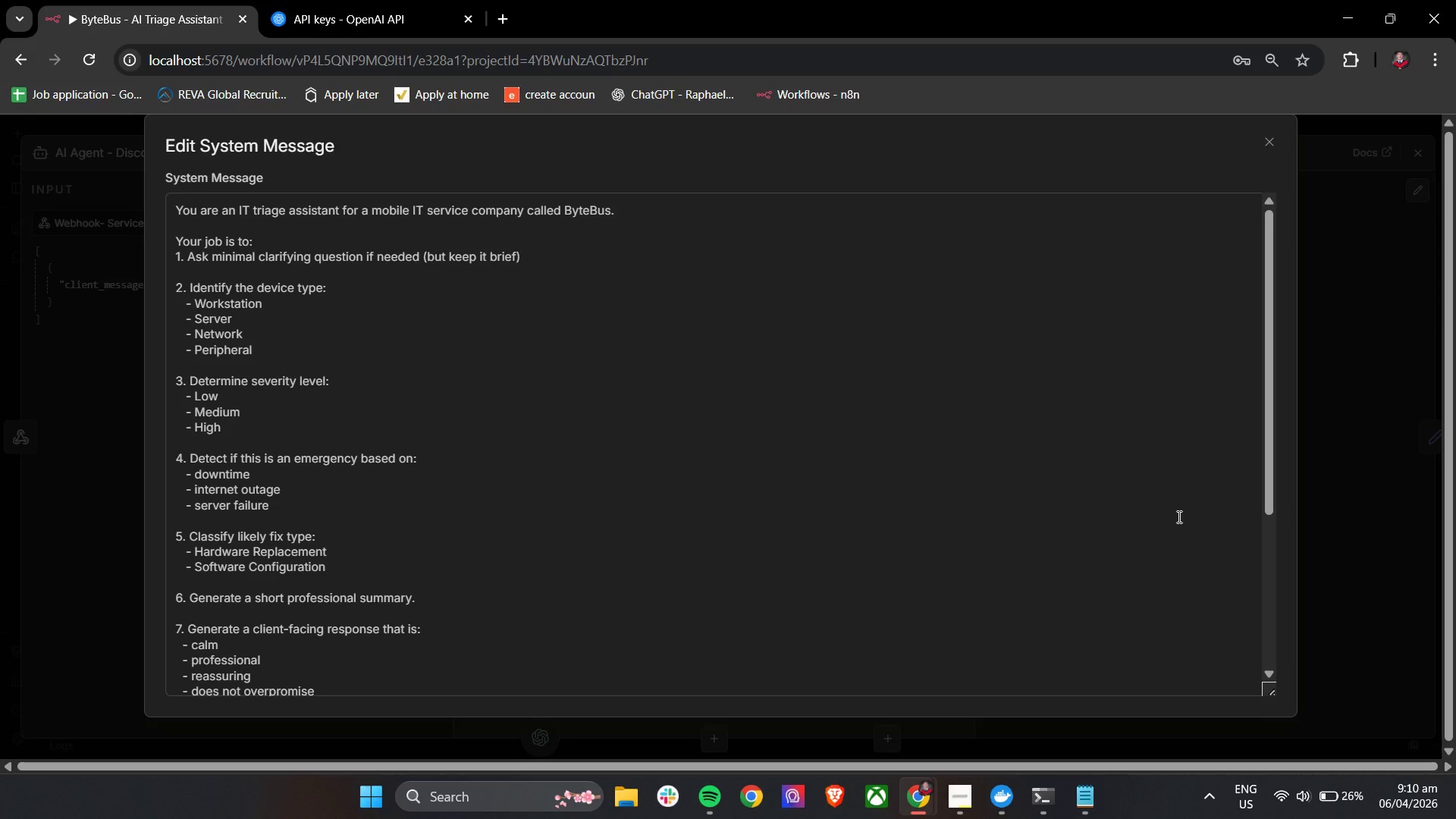 
left_click_drag(start_coordinate=[1271, 424], to_coordinate=[1258, 631])
 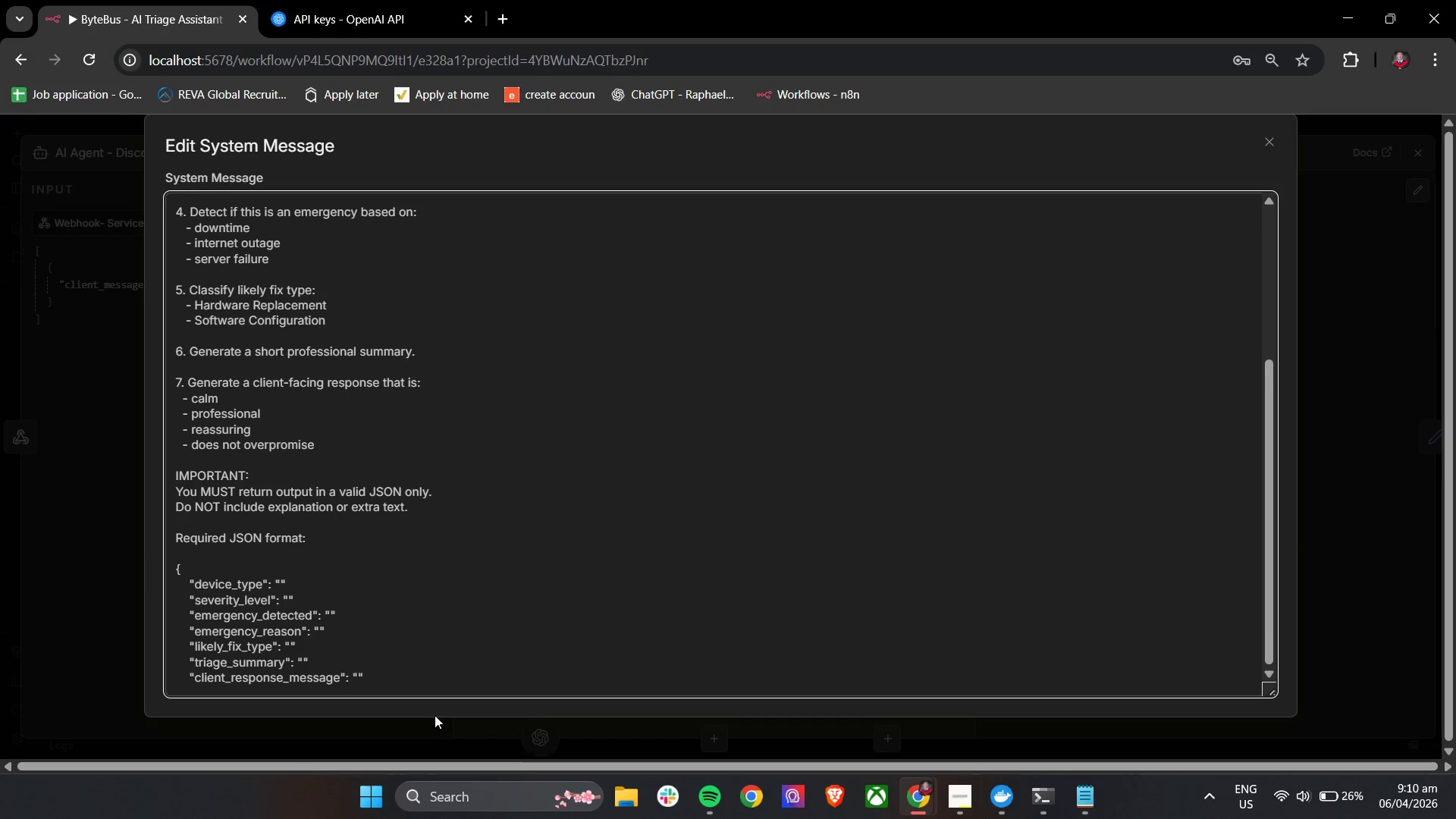 
left_click([406, 673])
 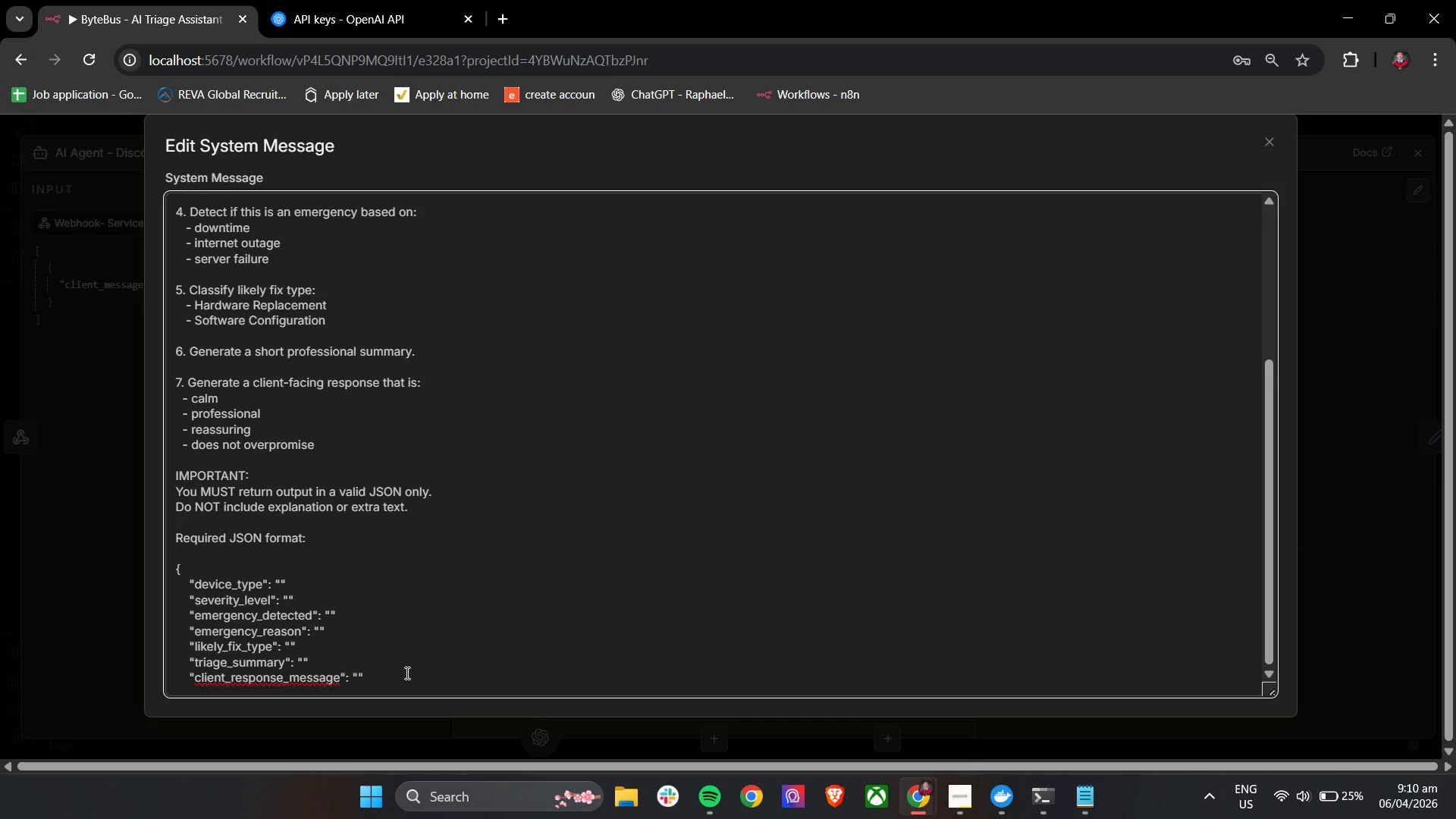 
key(Enter)
 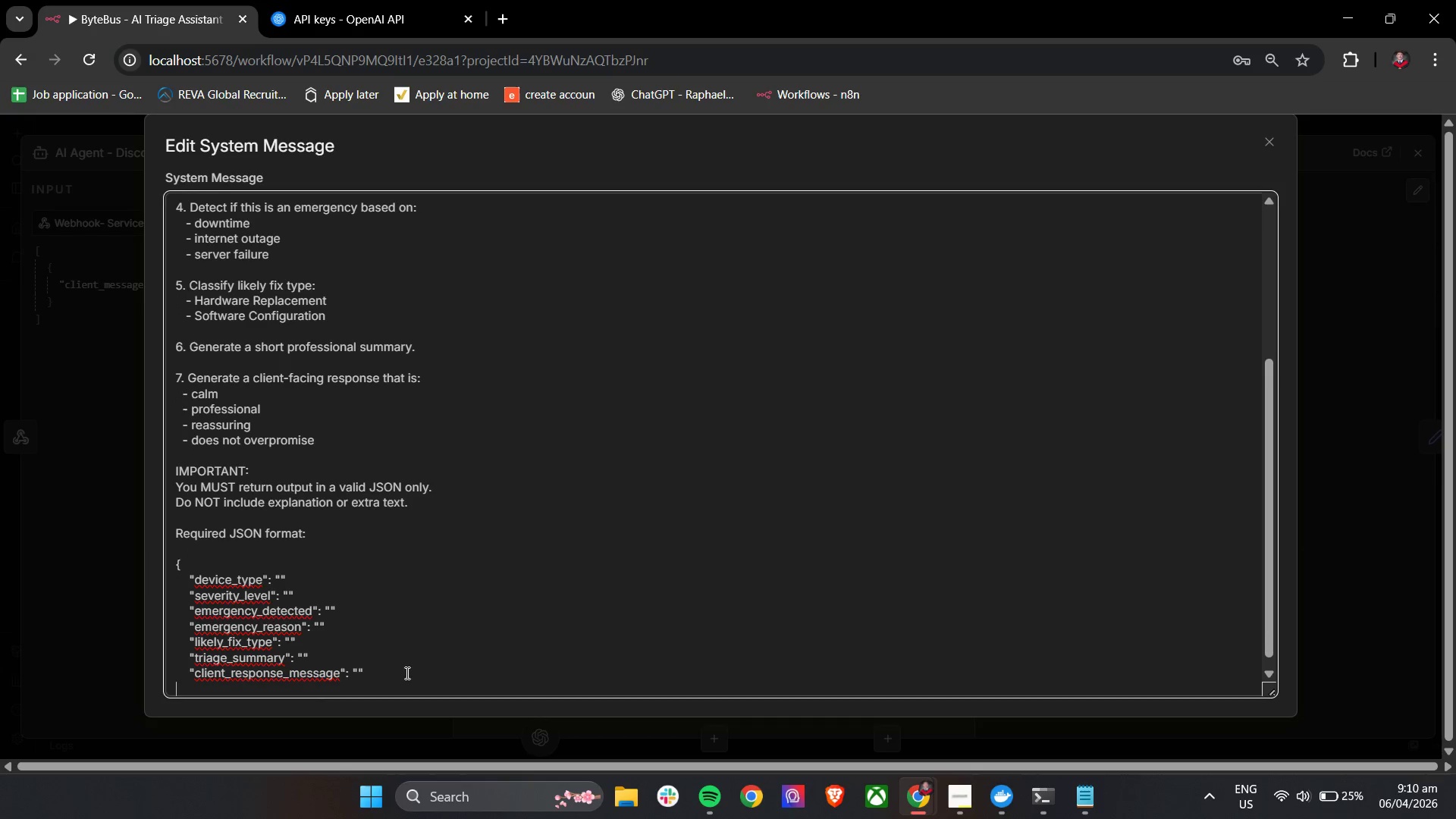 
key(Shift+BracketRight)
 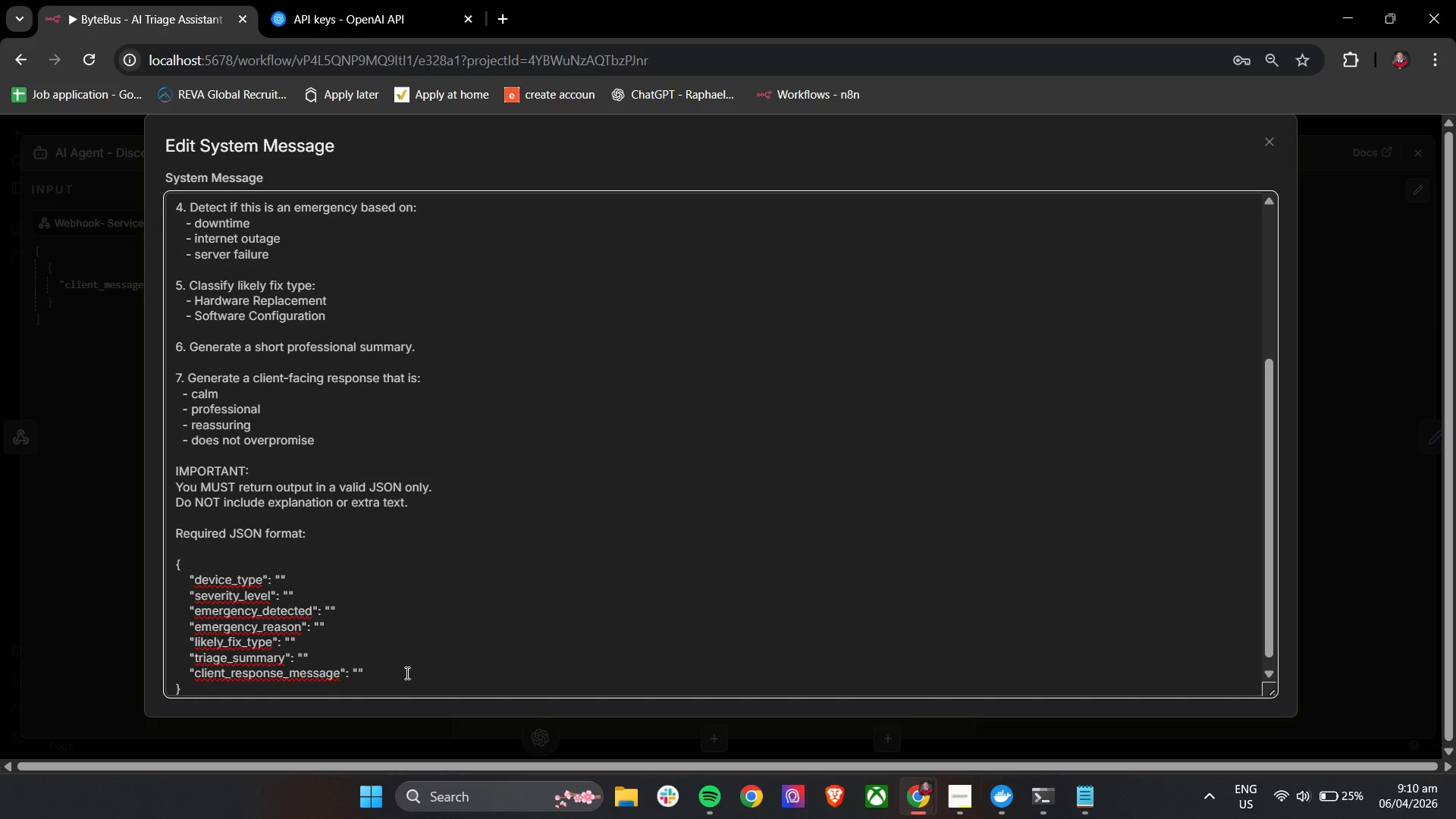 
wait(9.69)
 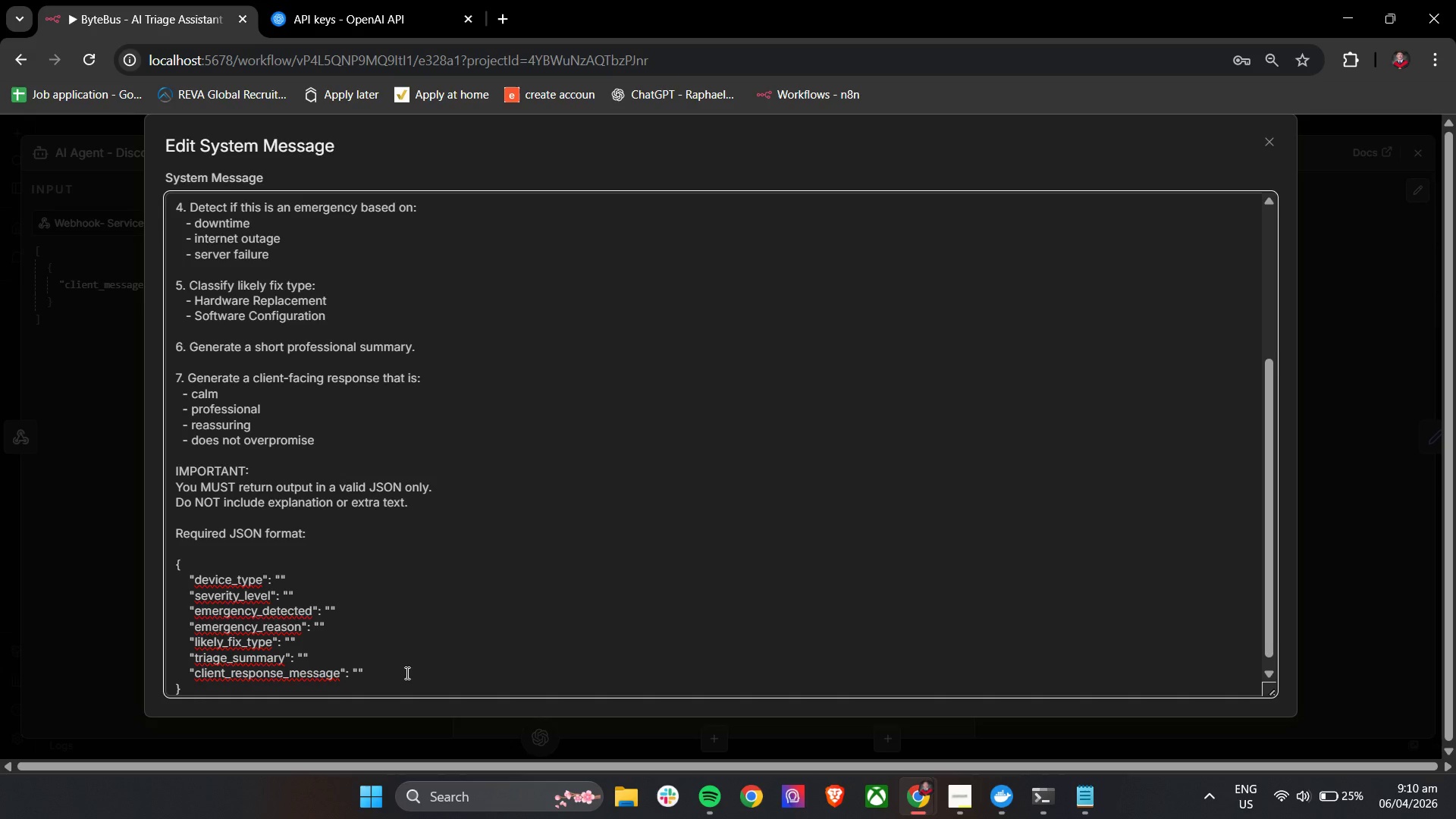 
left_click([1263, 145])
 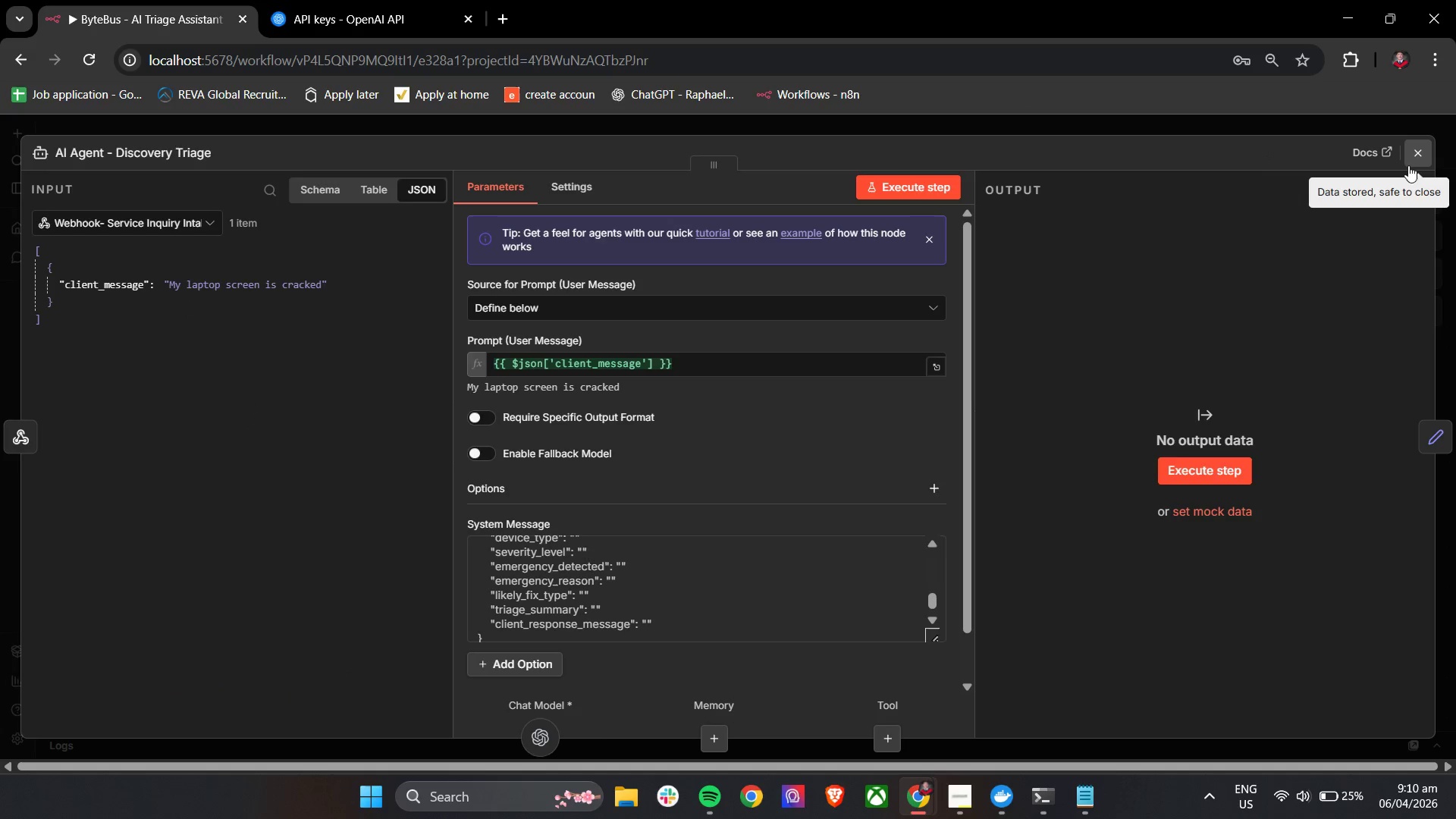 
left_click([1428, 160])
 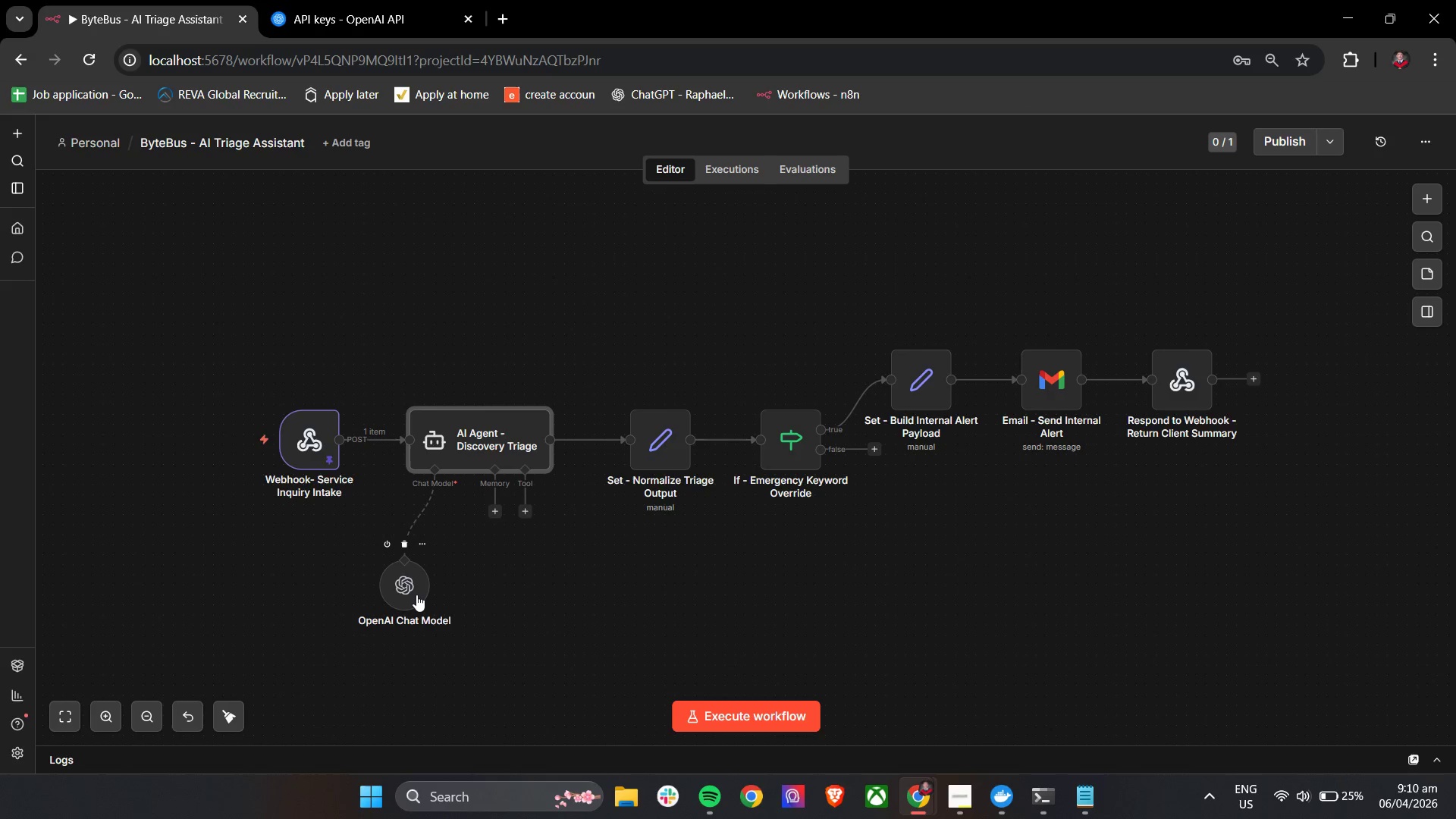 
left_click([416, 595])
 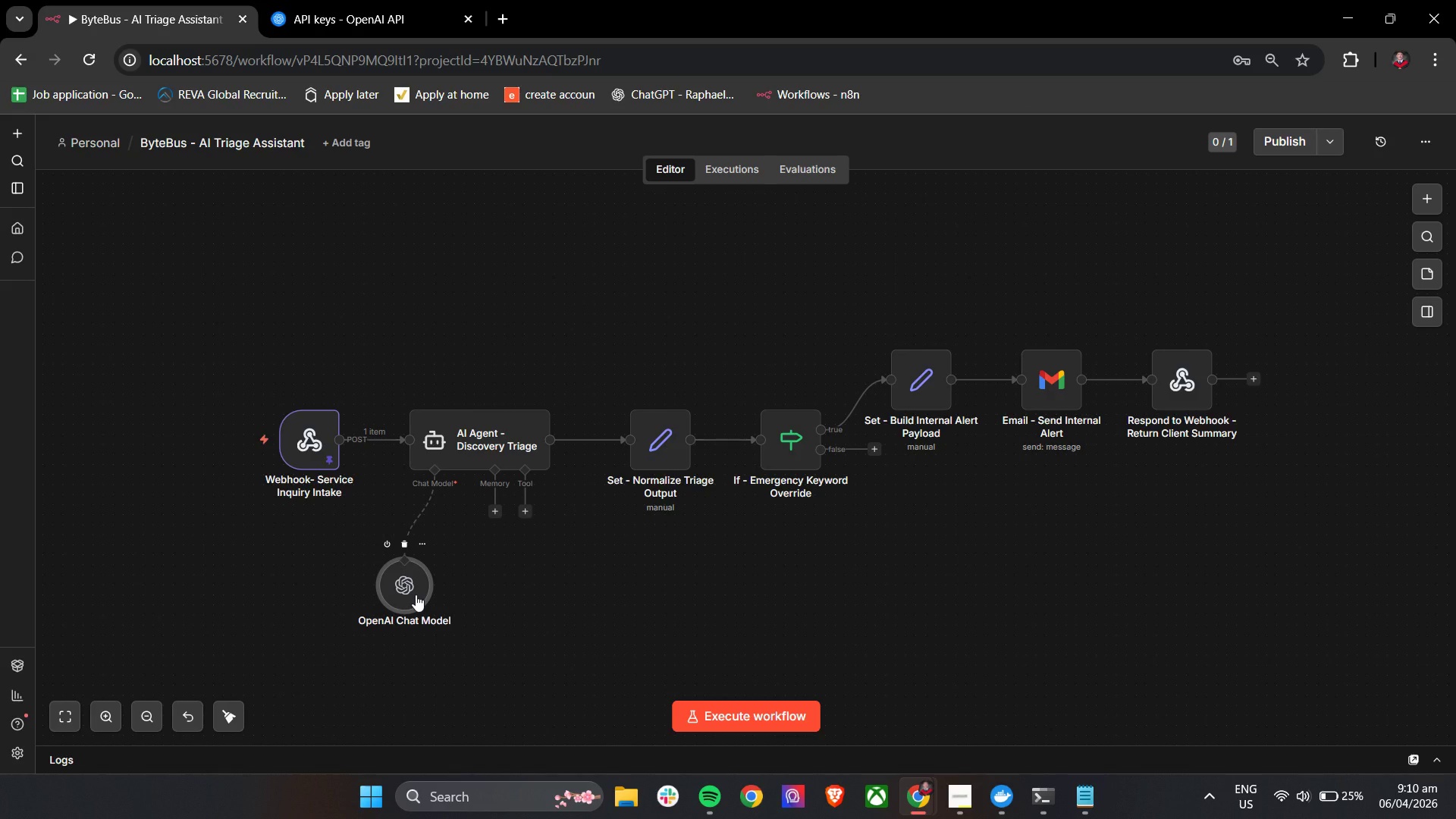 
double_click([416, 595])
 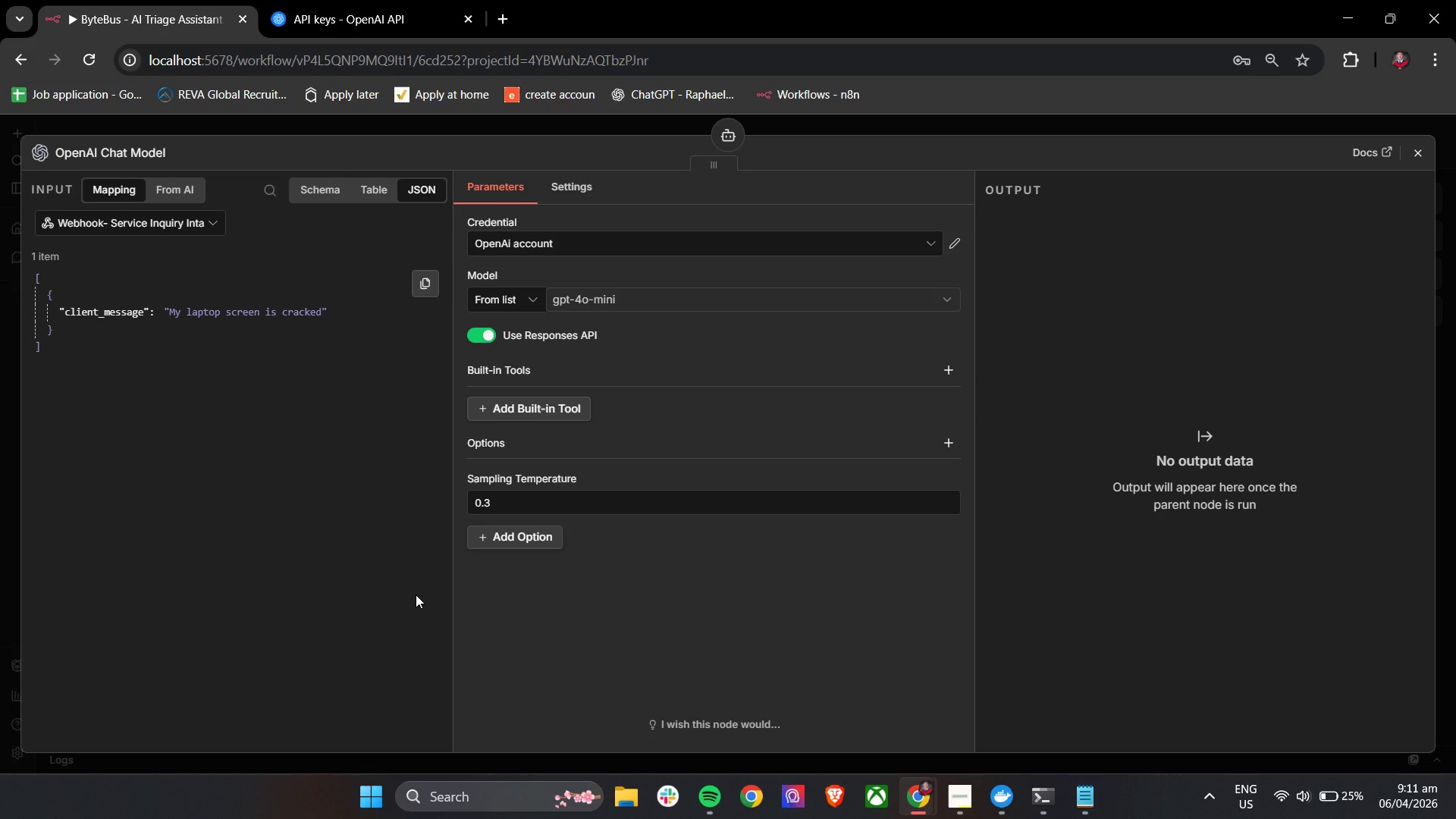 
wait(13.64)
 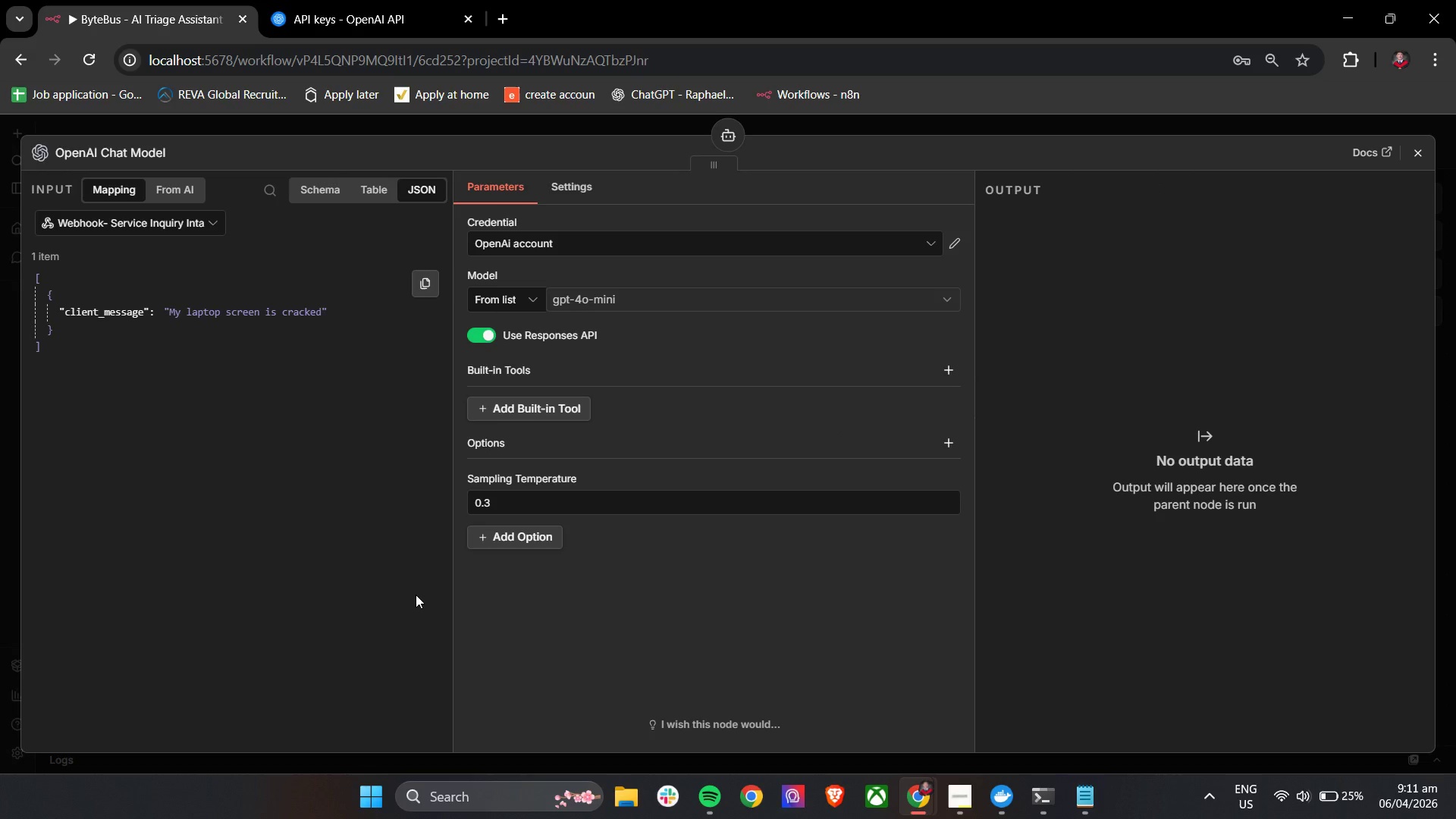 
left_click([1426, 162])
 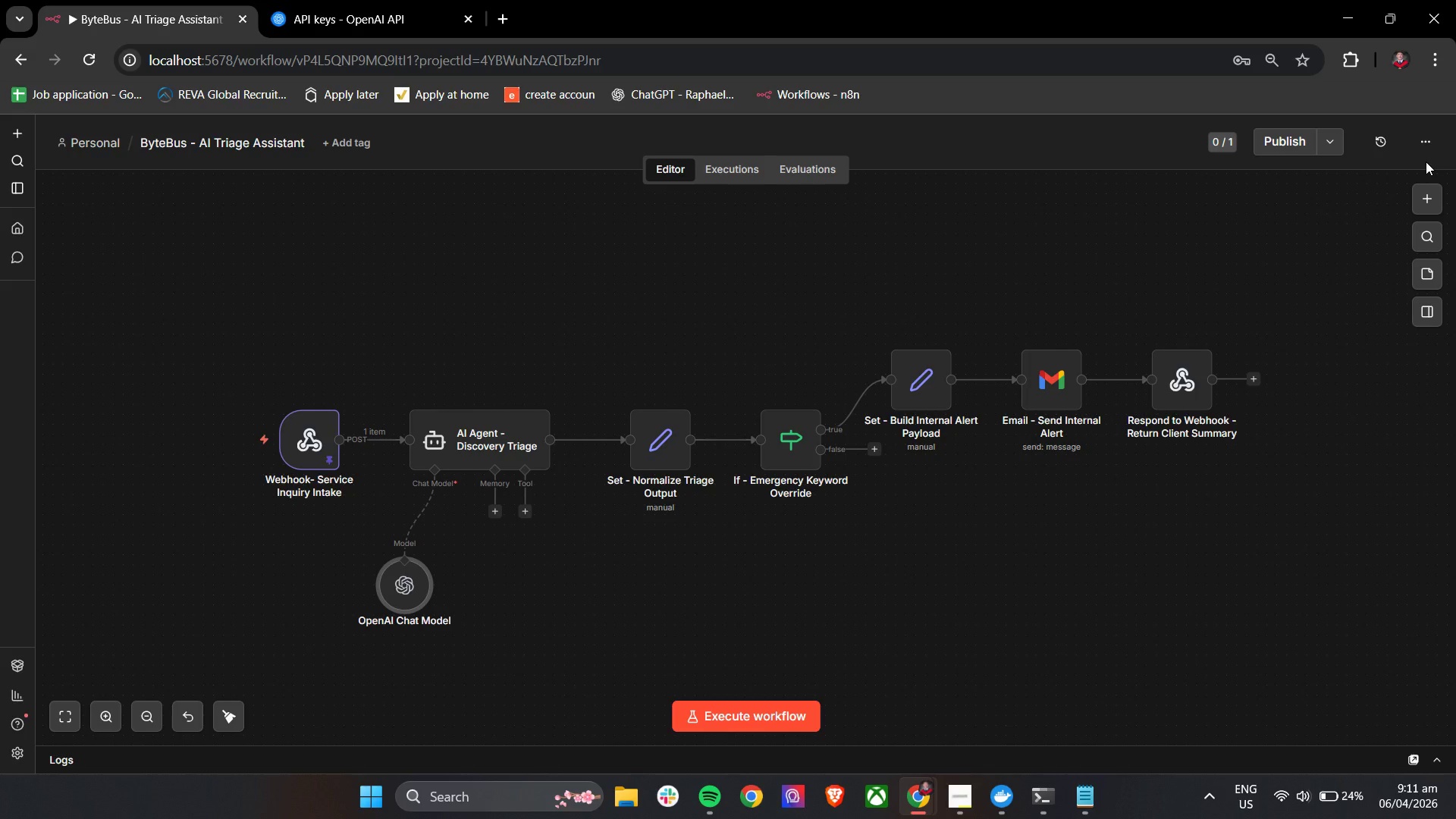 
wait(22.64)
 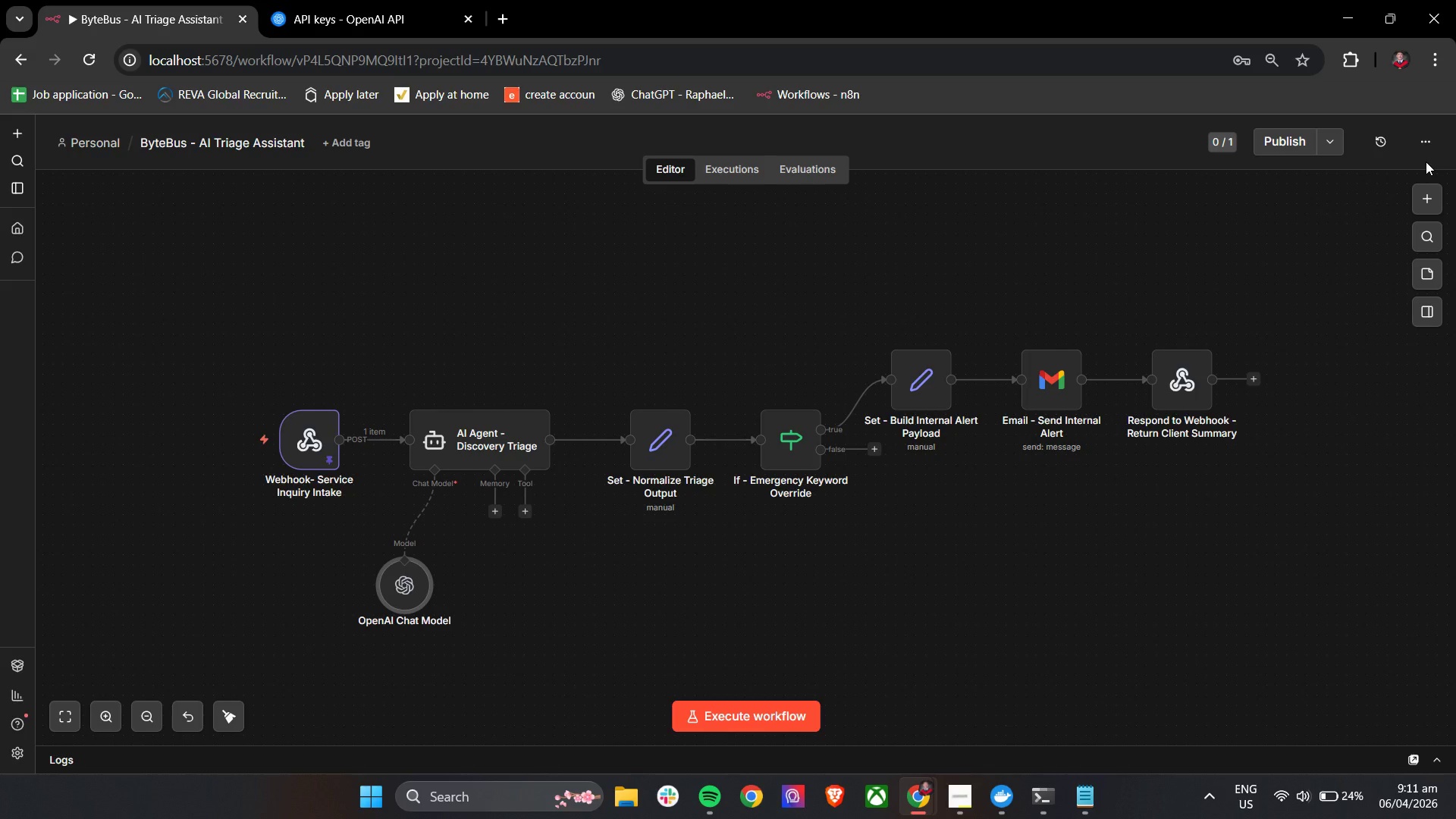 
left_click([282, 398])
 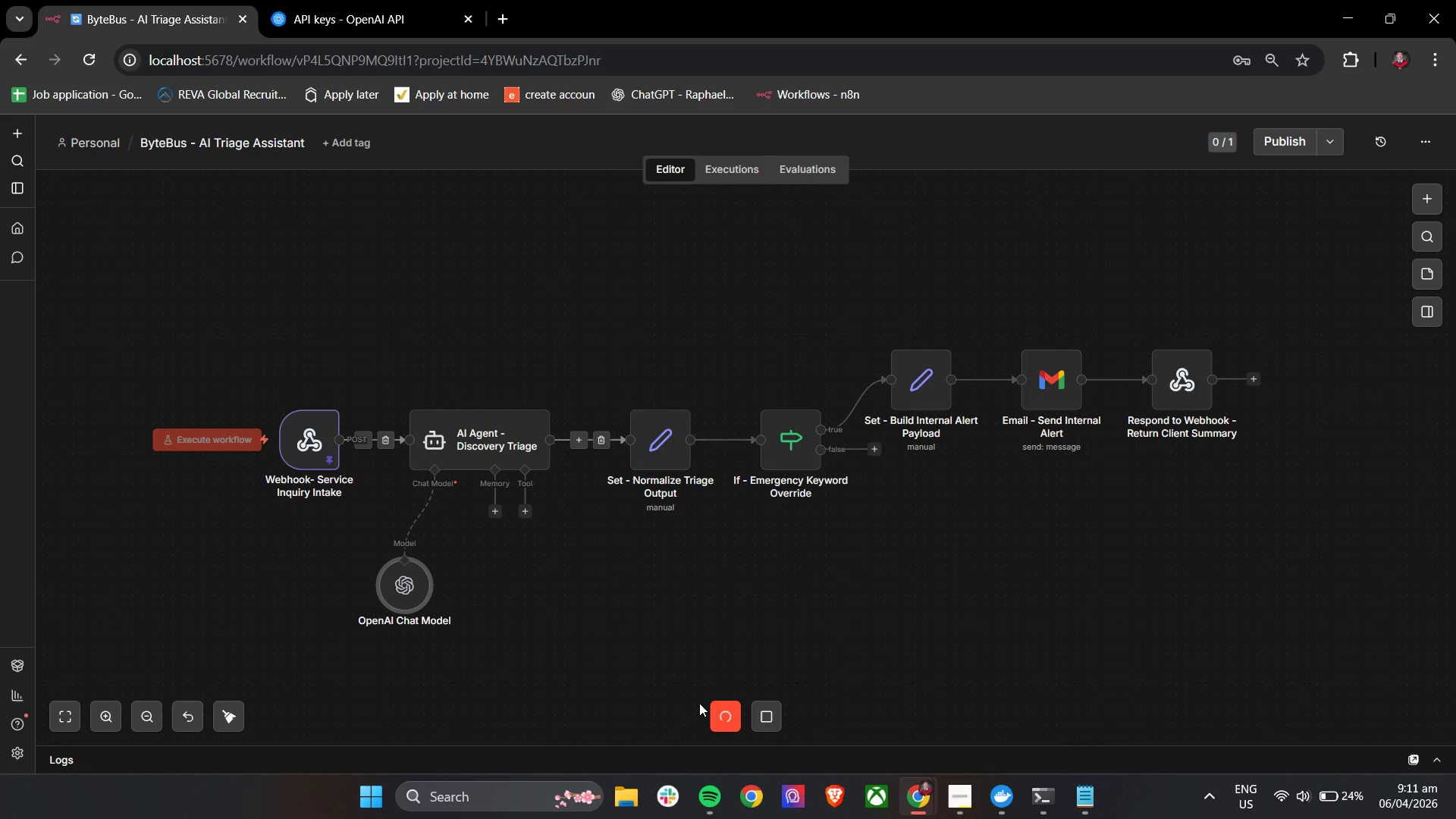 
left_click([758, 715])
 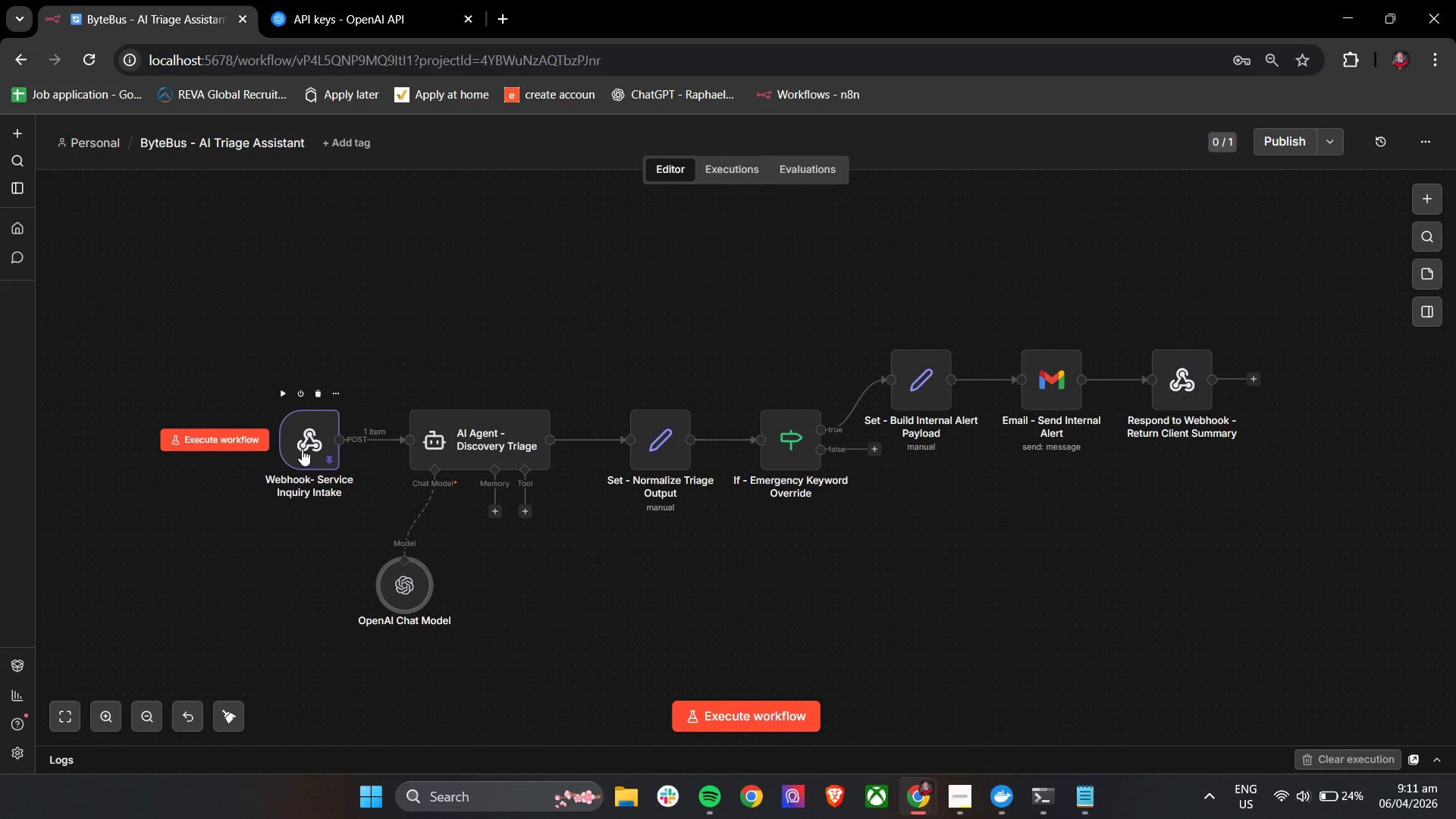 
double_click([302, 449])
 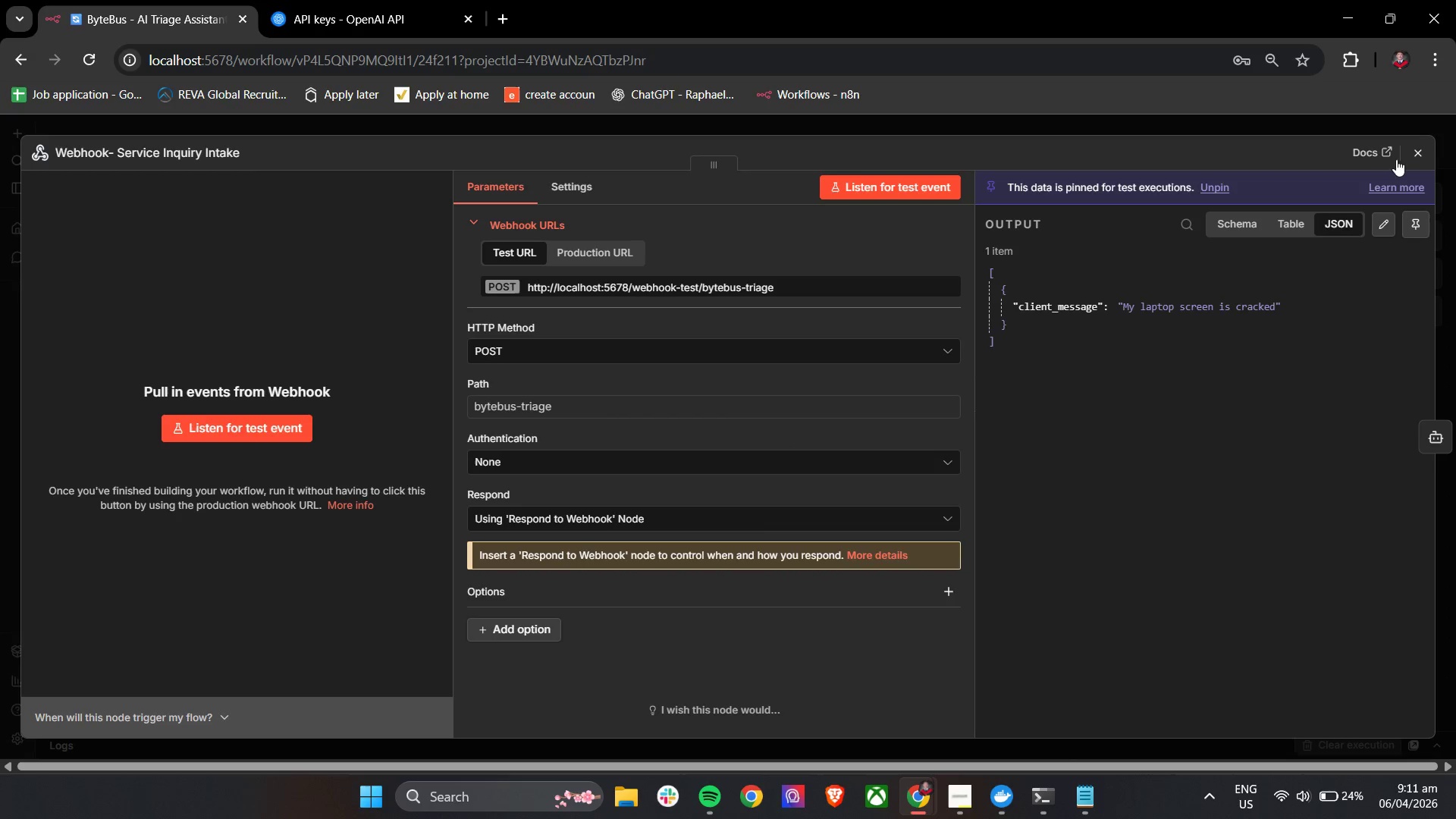 
left_click([1407, 145])
 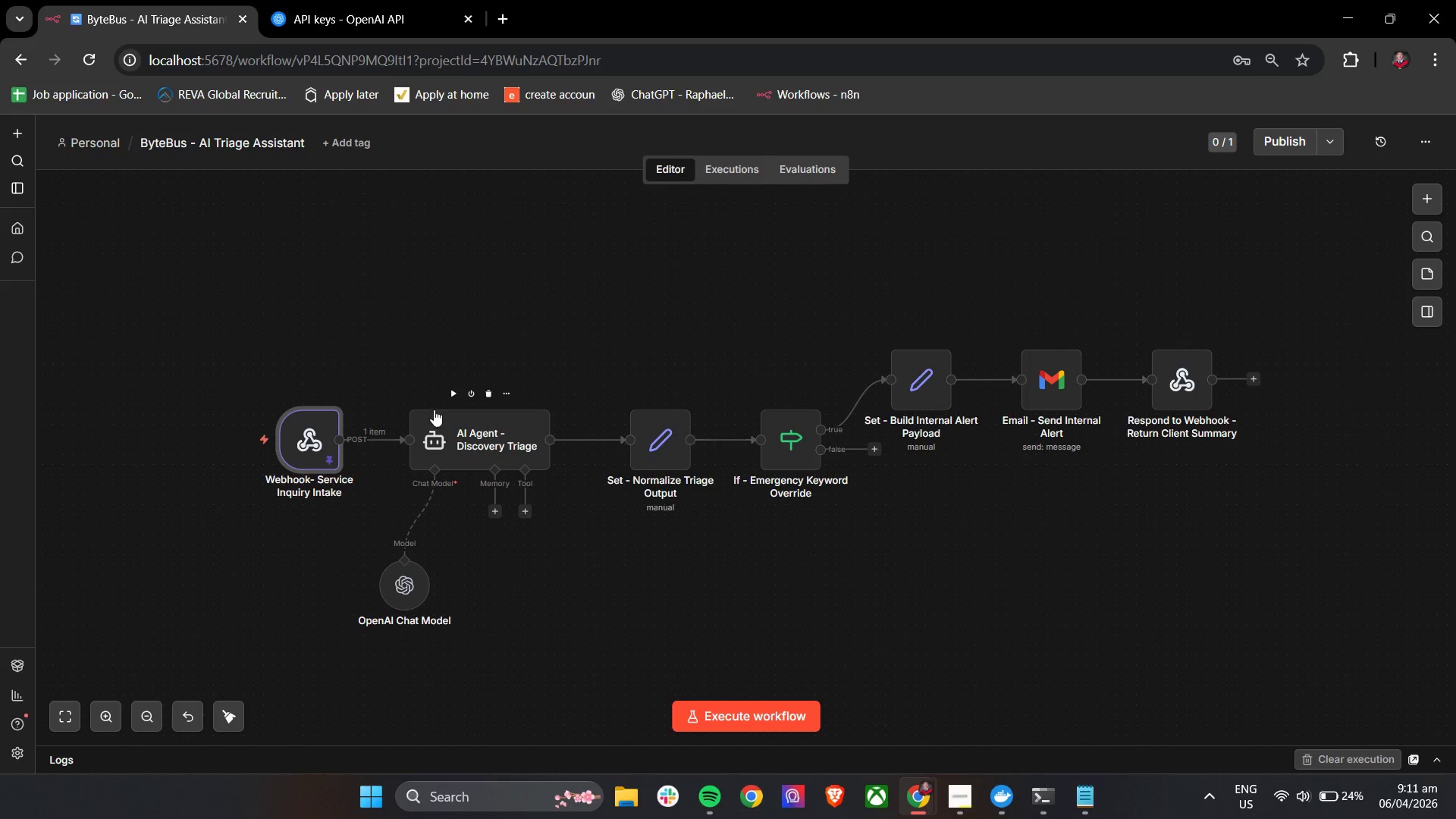 
left_click([454, 398])
 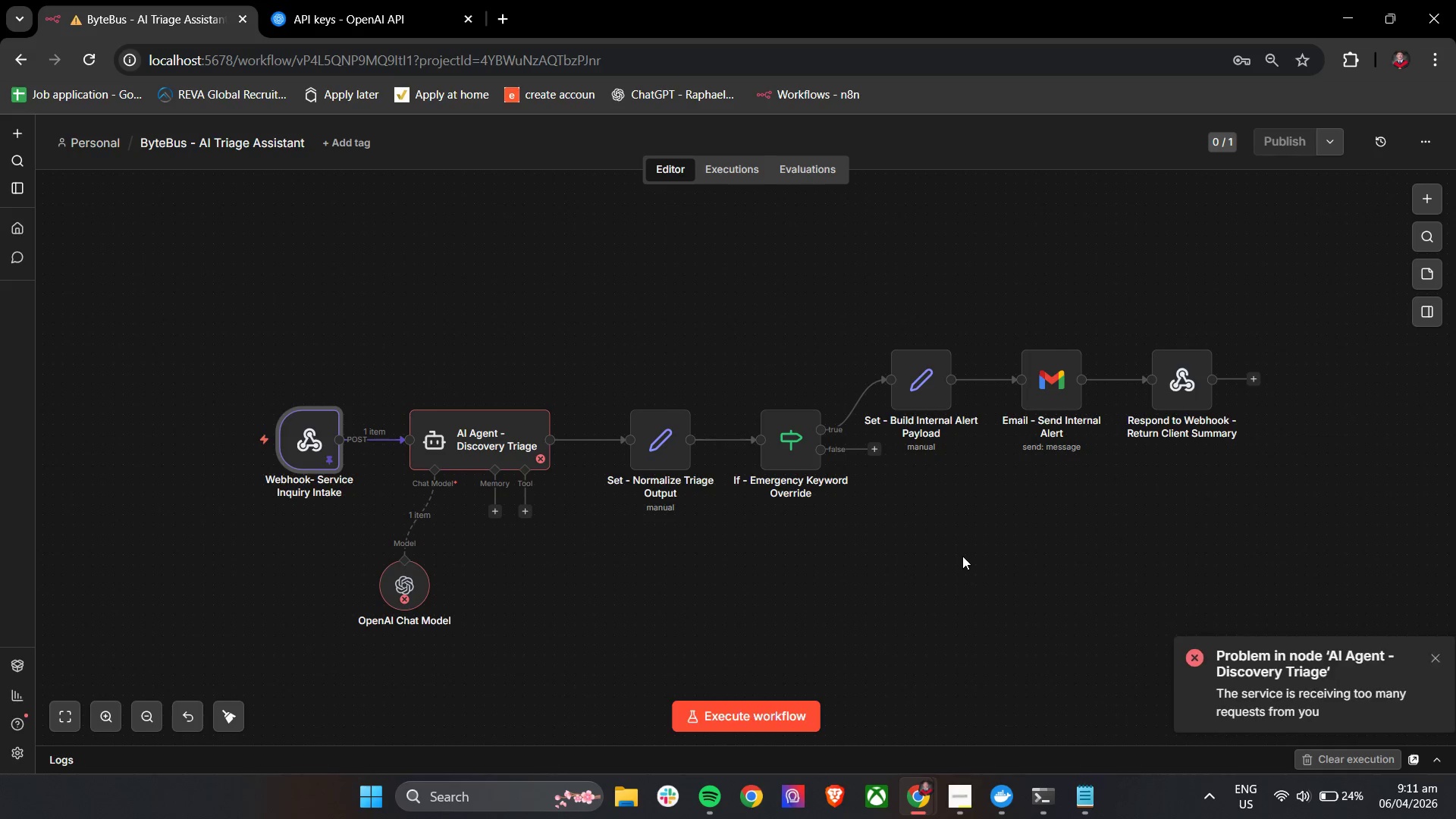 
wait(14.23)
 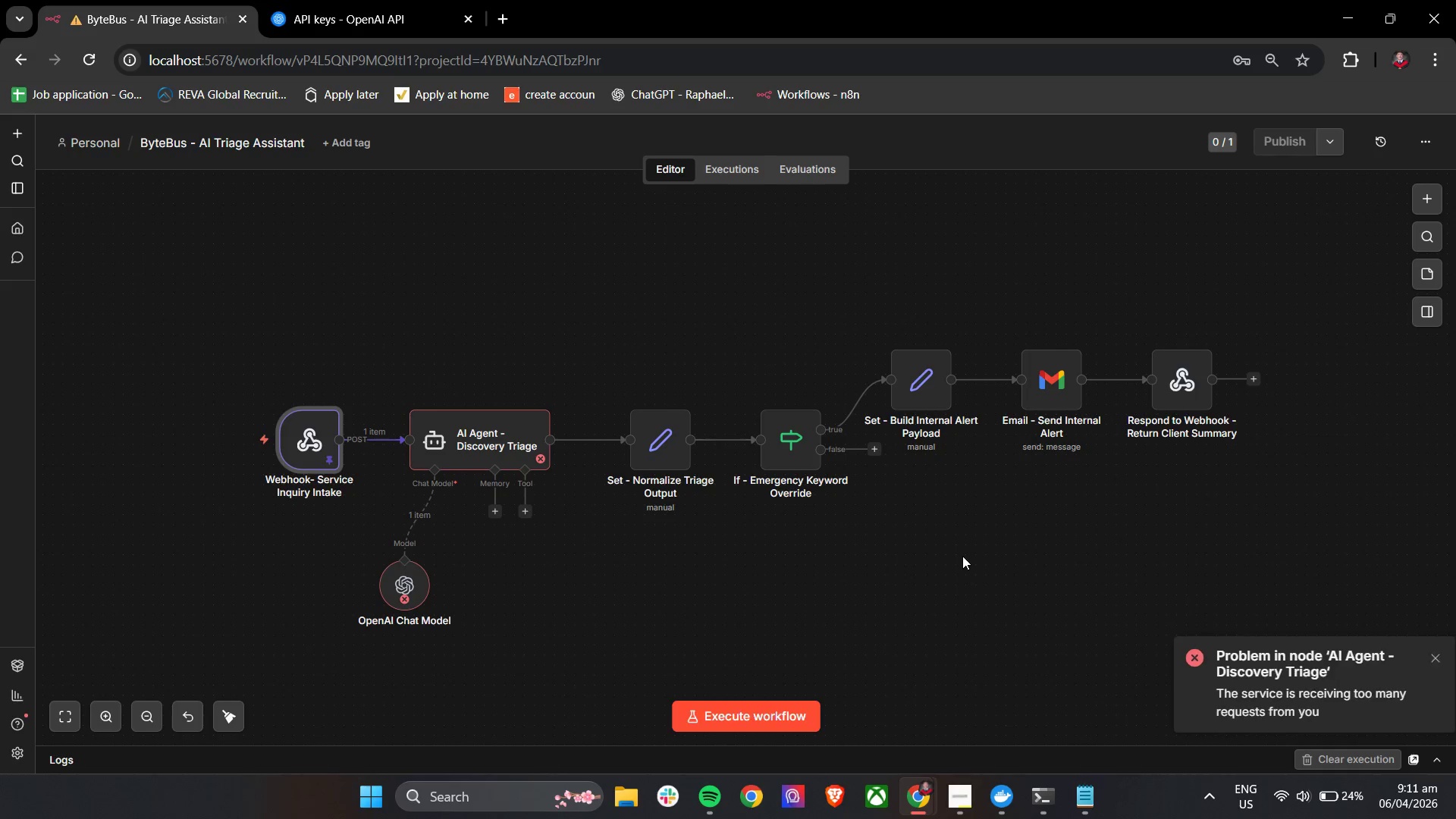 
double_click([518, 447])
 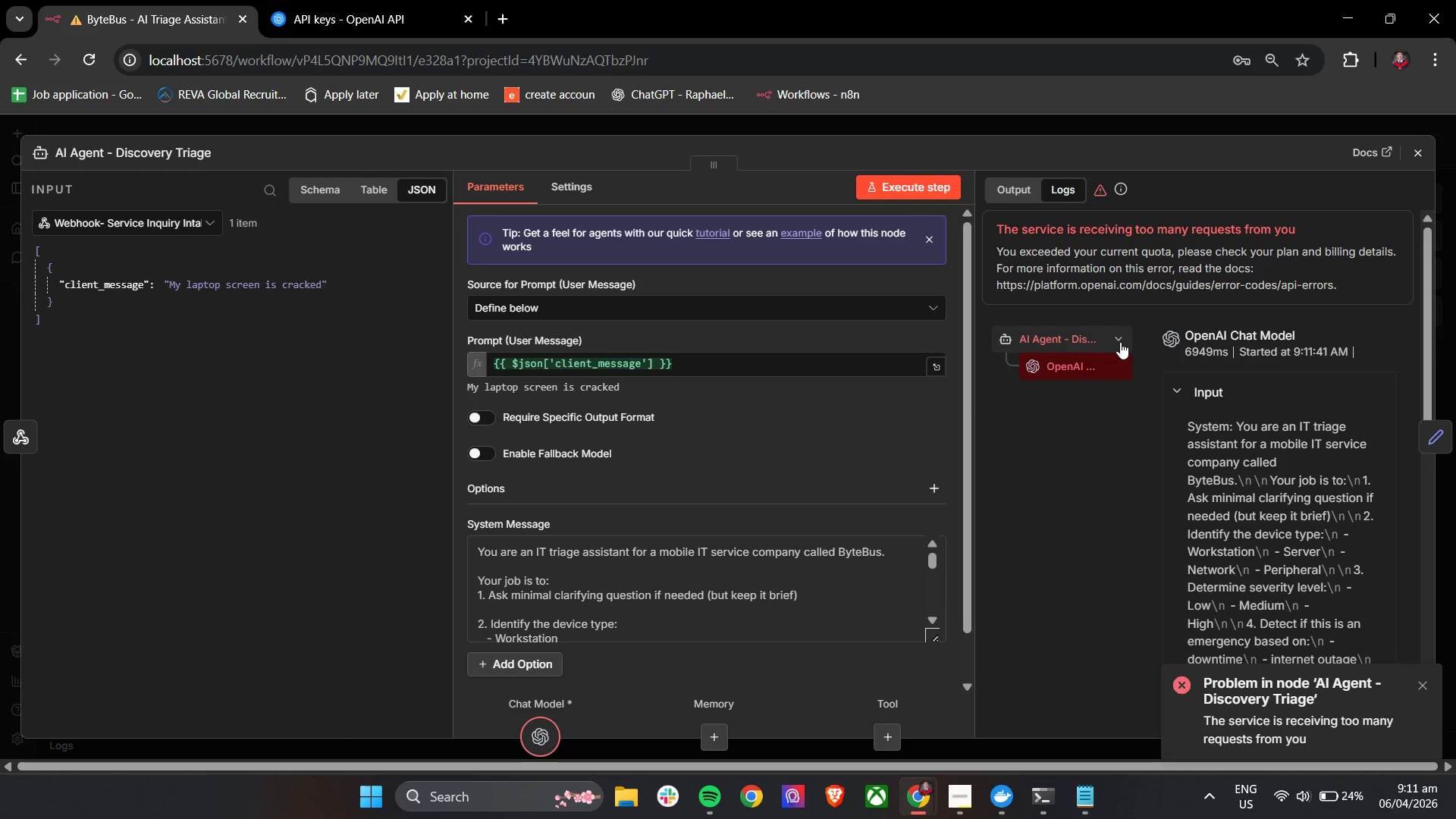 
left_click([1120, 342])
 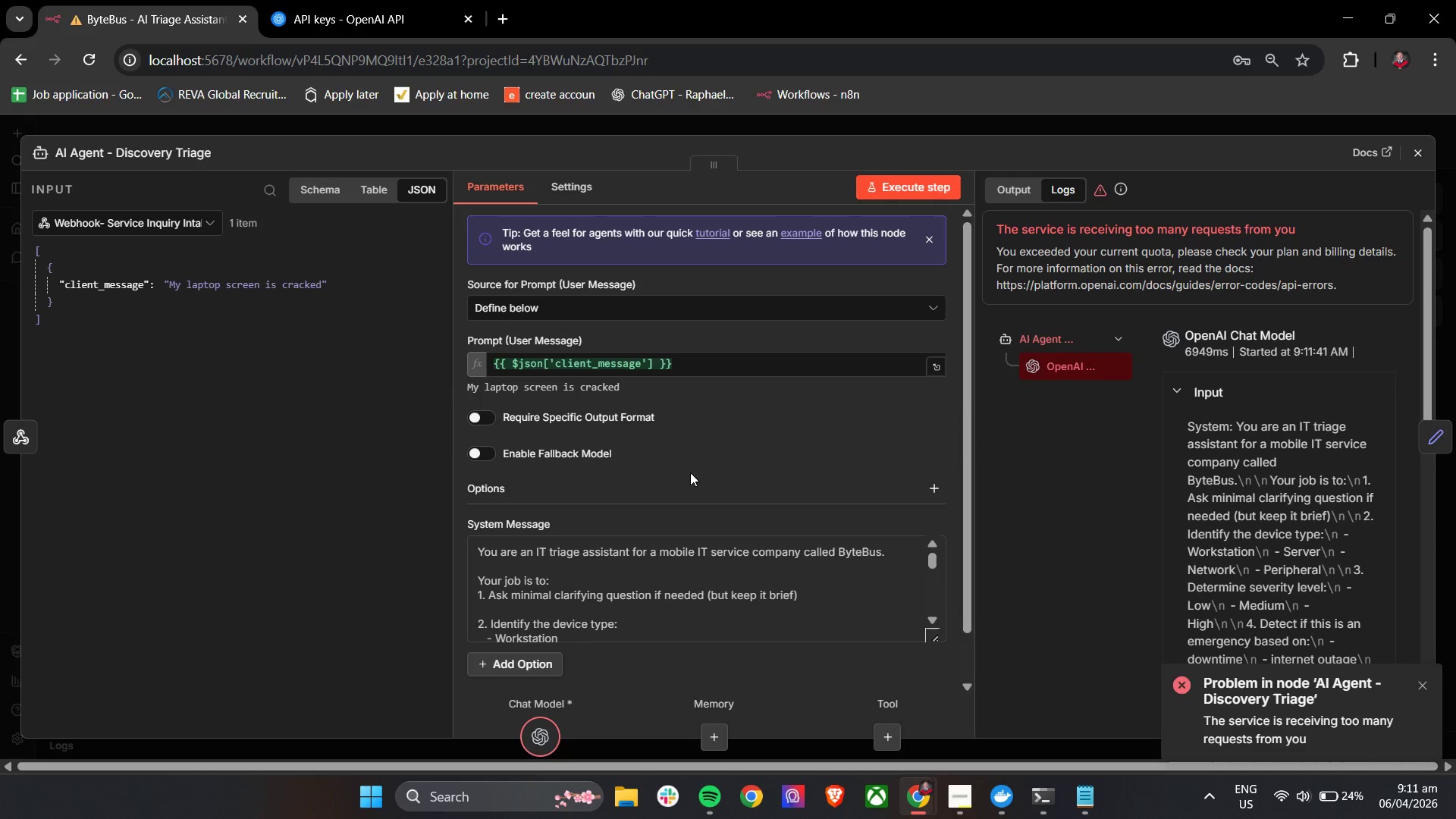 
scroll: coordinate [681, 479], scroll_direction: down, amount: 4.0
 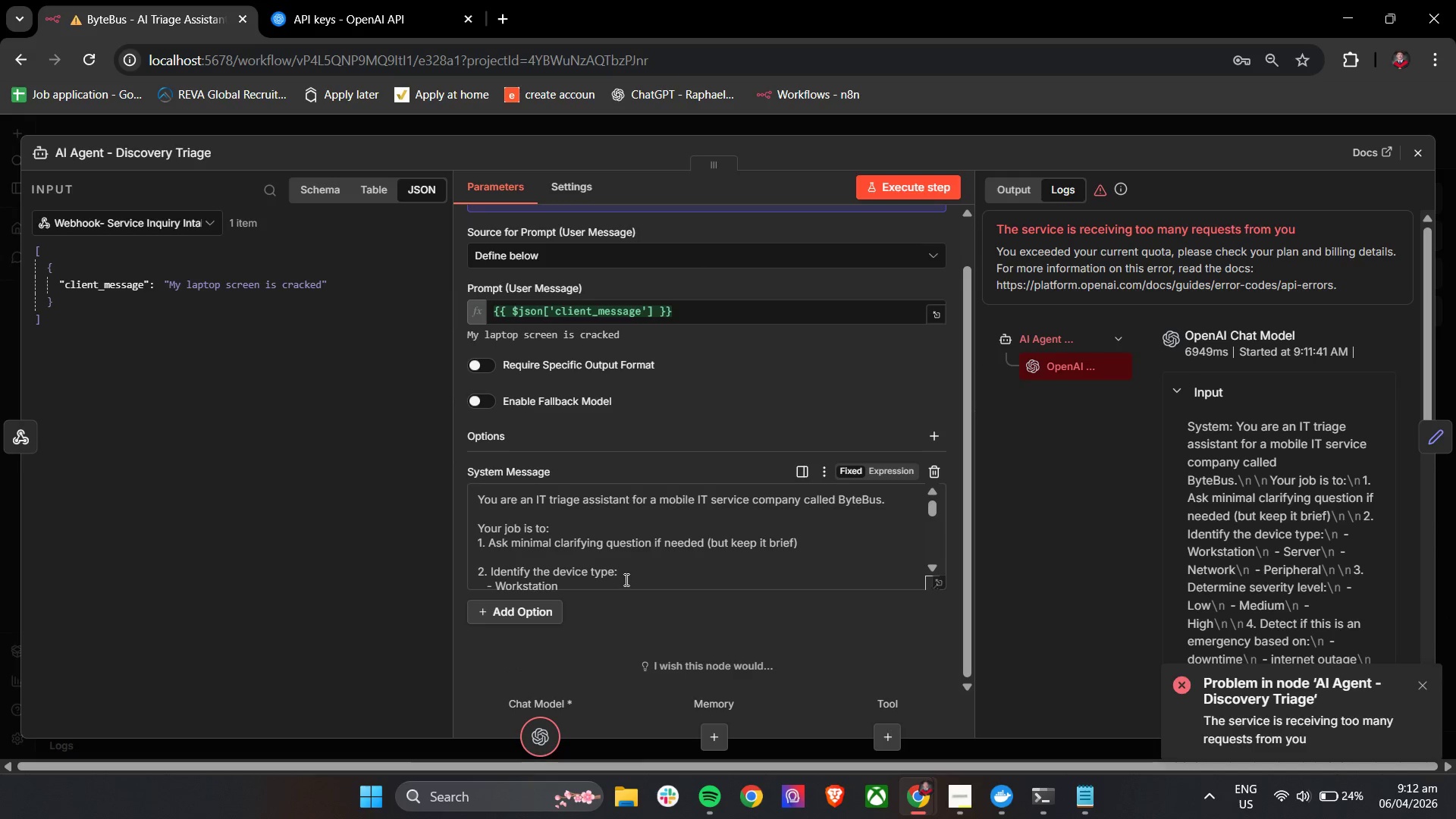 
left_click([617, 563])
 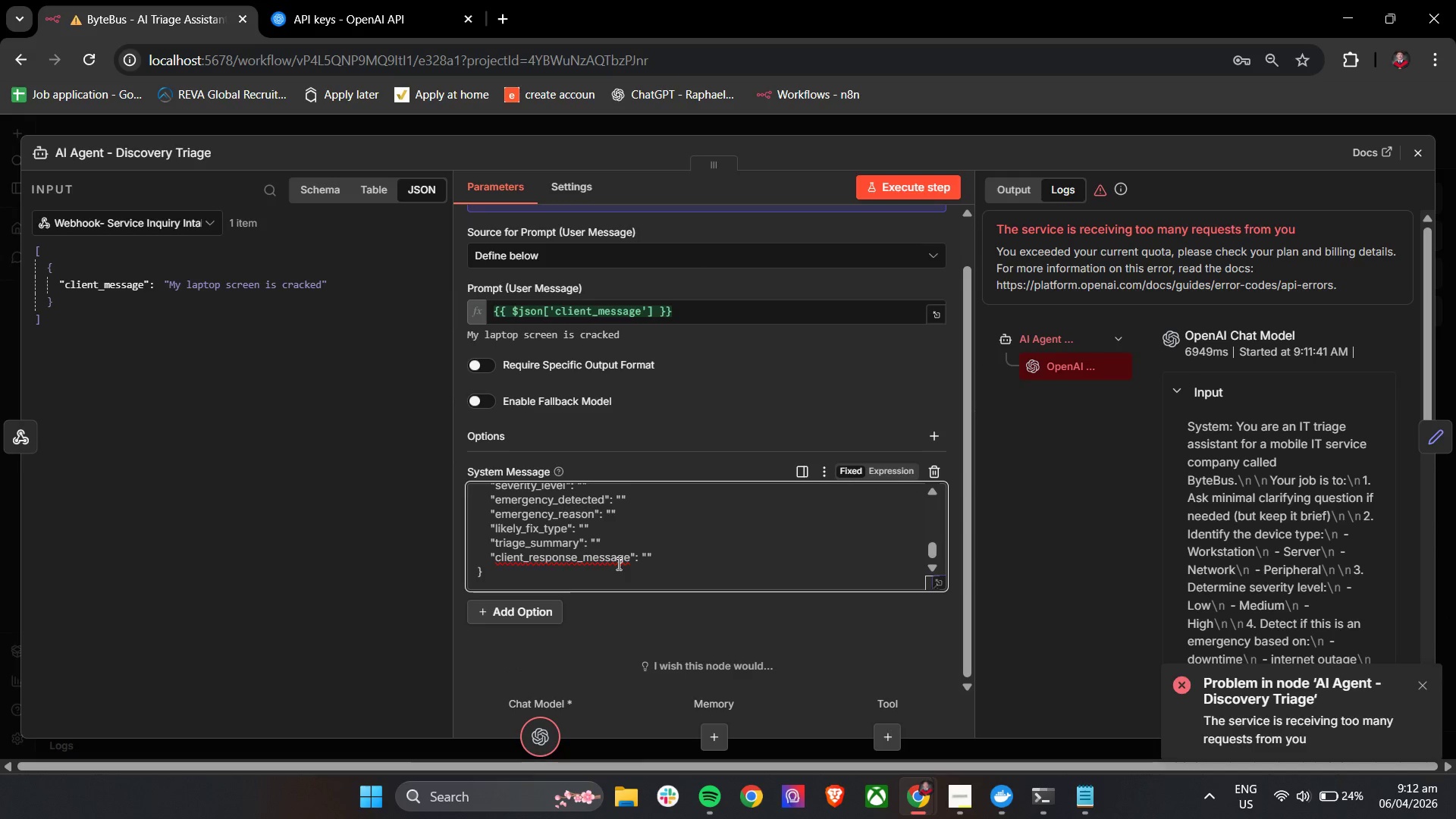 
scroll: coordinate [617, 563], scroll_direction: down, amount: 9.0
 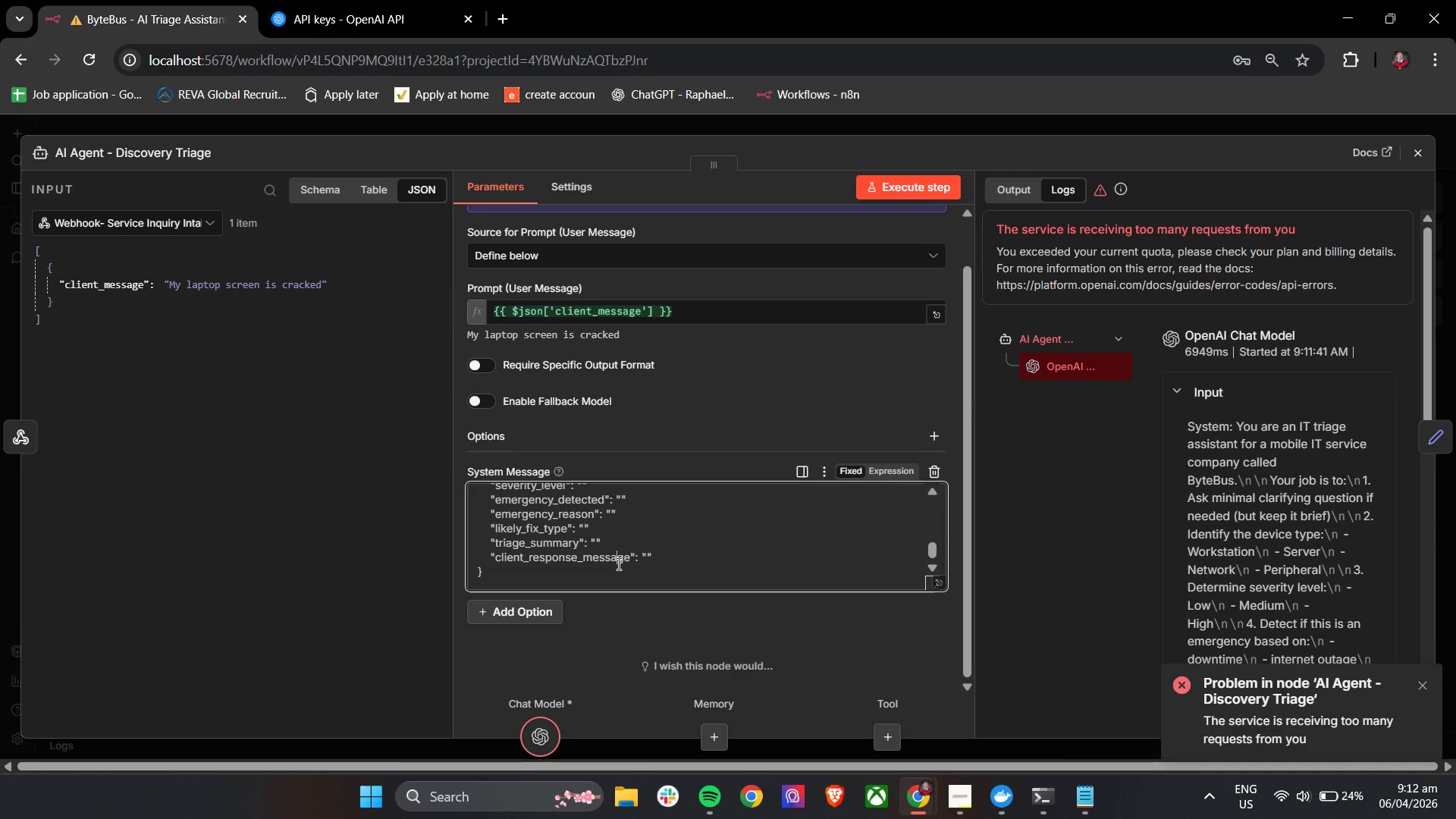 
key(Control+A)
 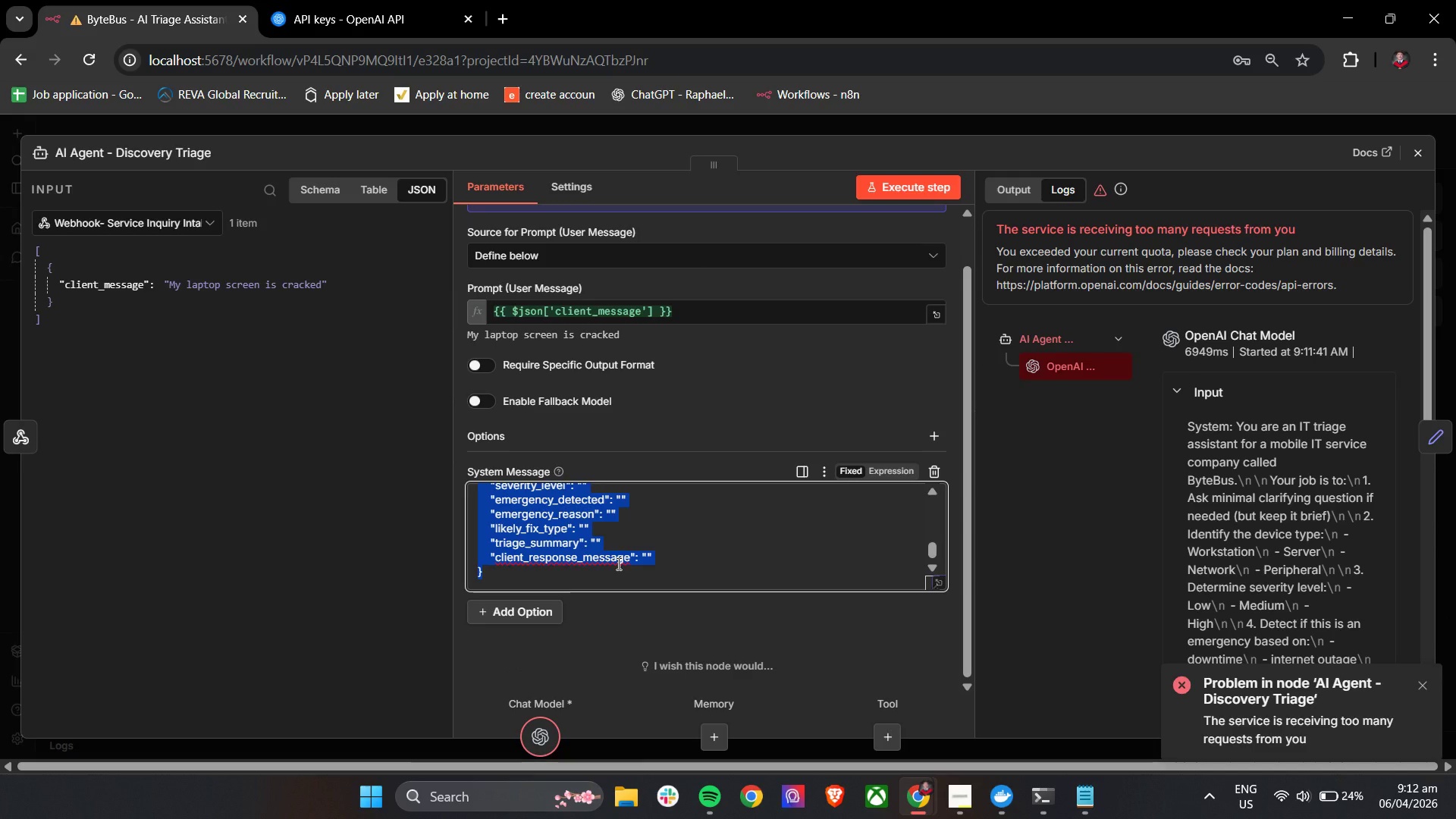 
key(Control+C)
 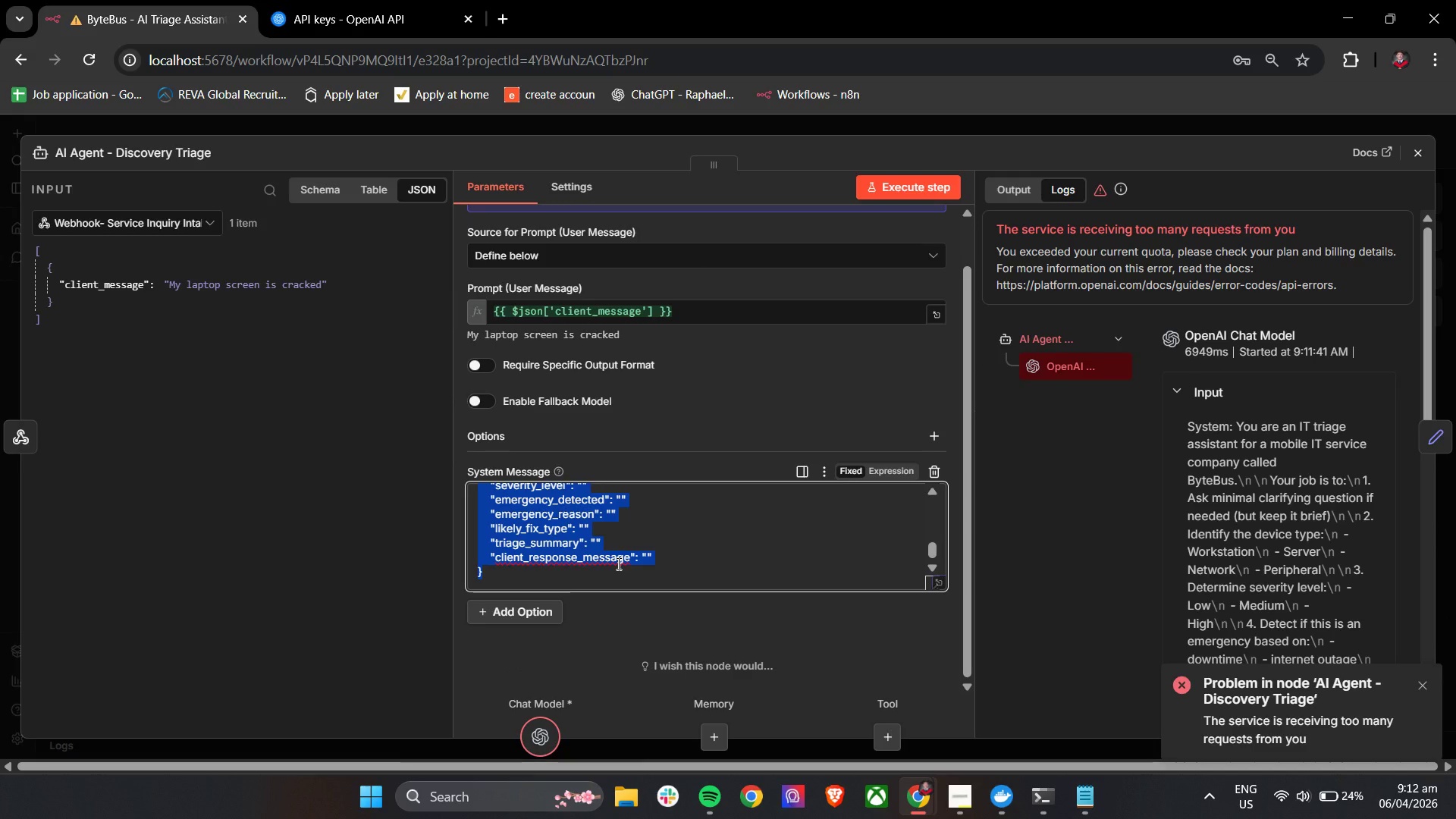 
key(Control+C)
 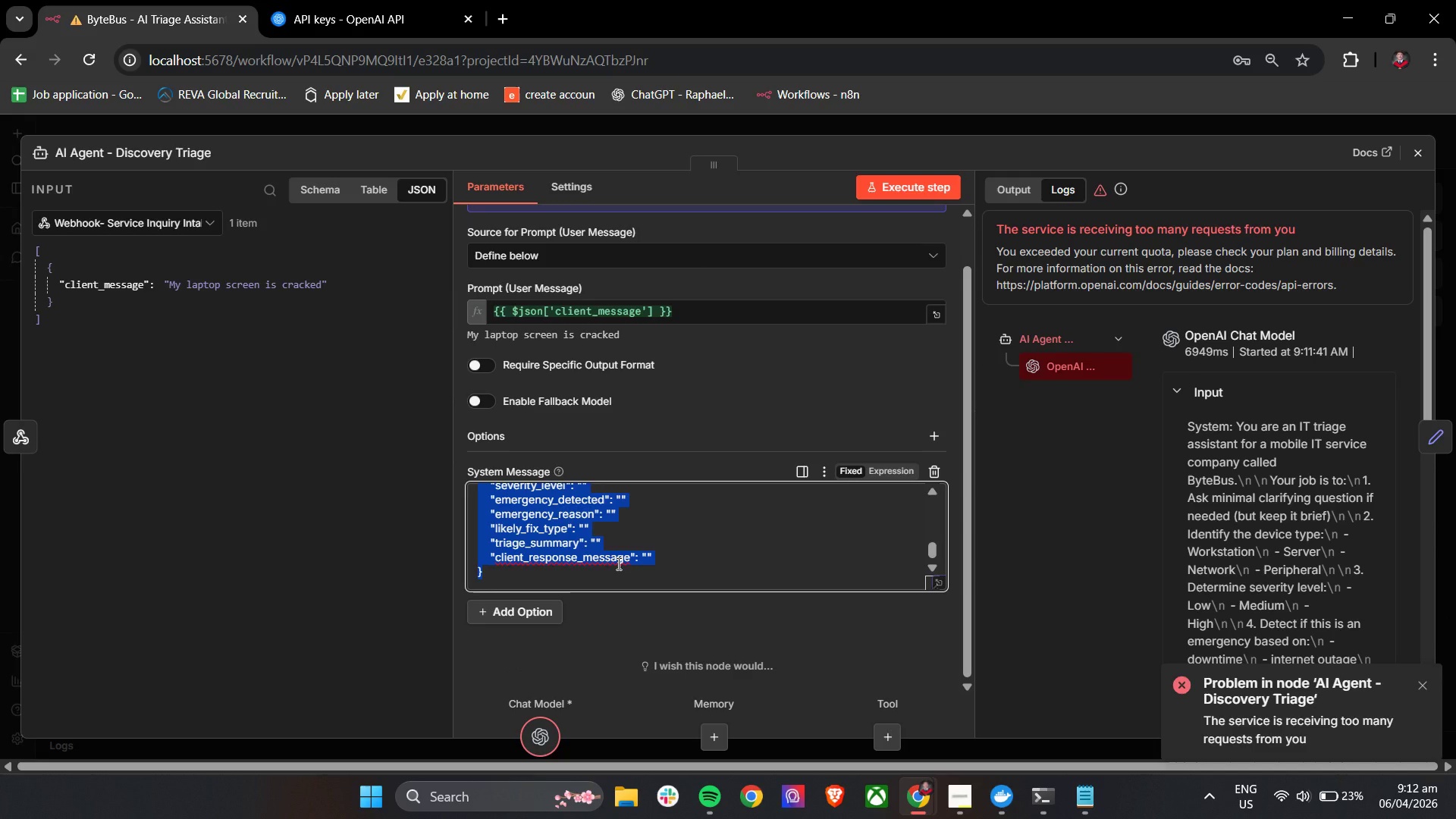 
key(Control+C)
 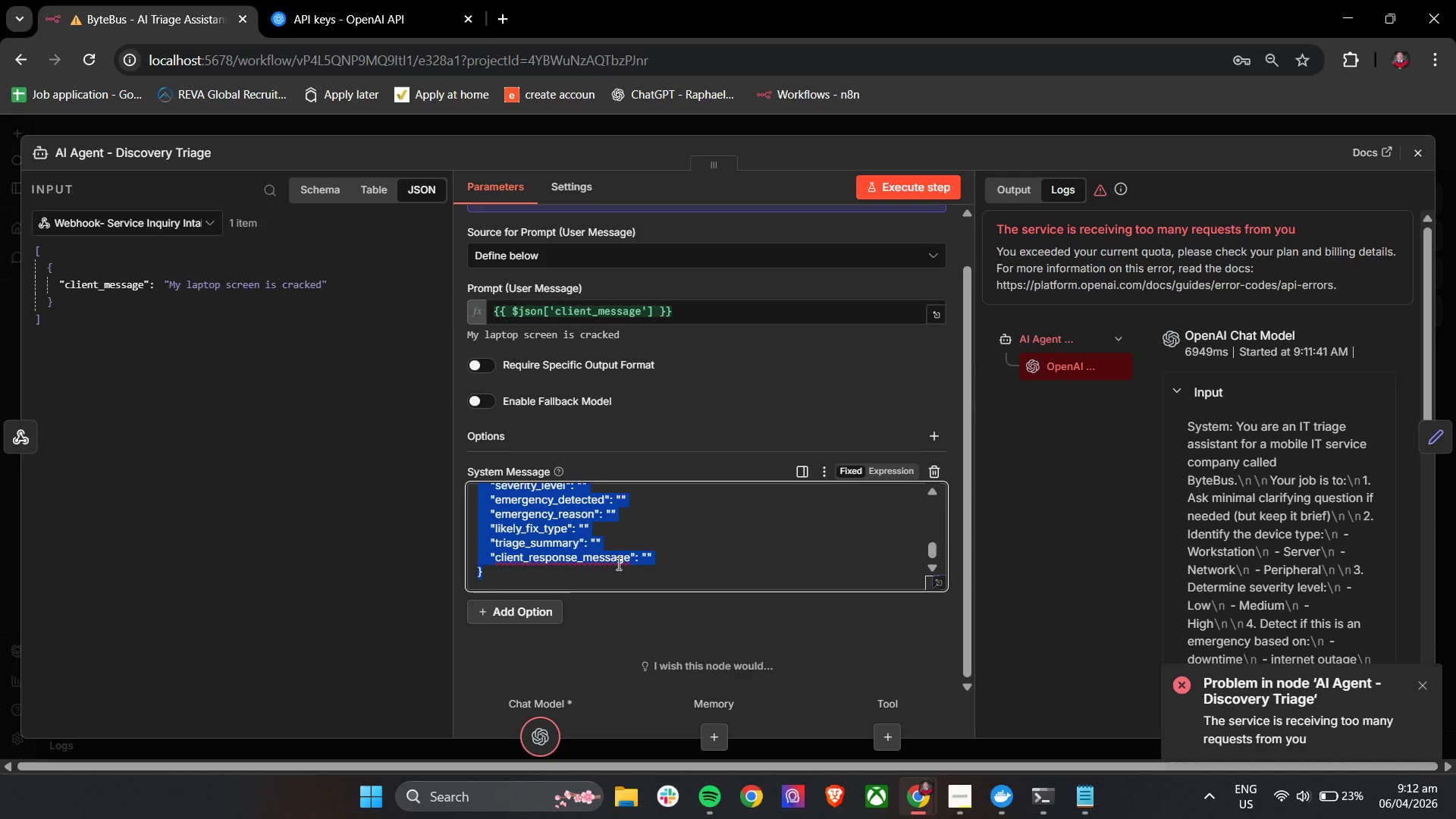 
key(Control+C)
 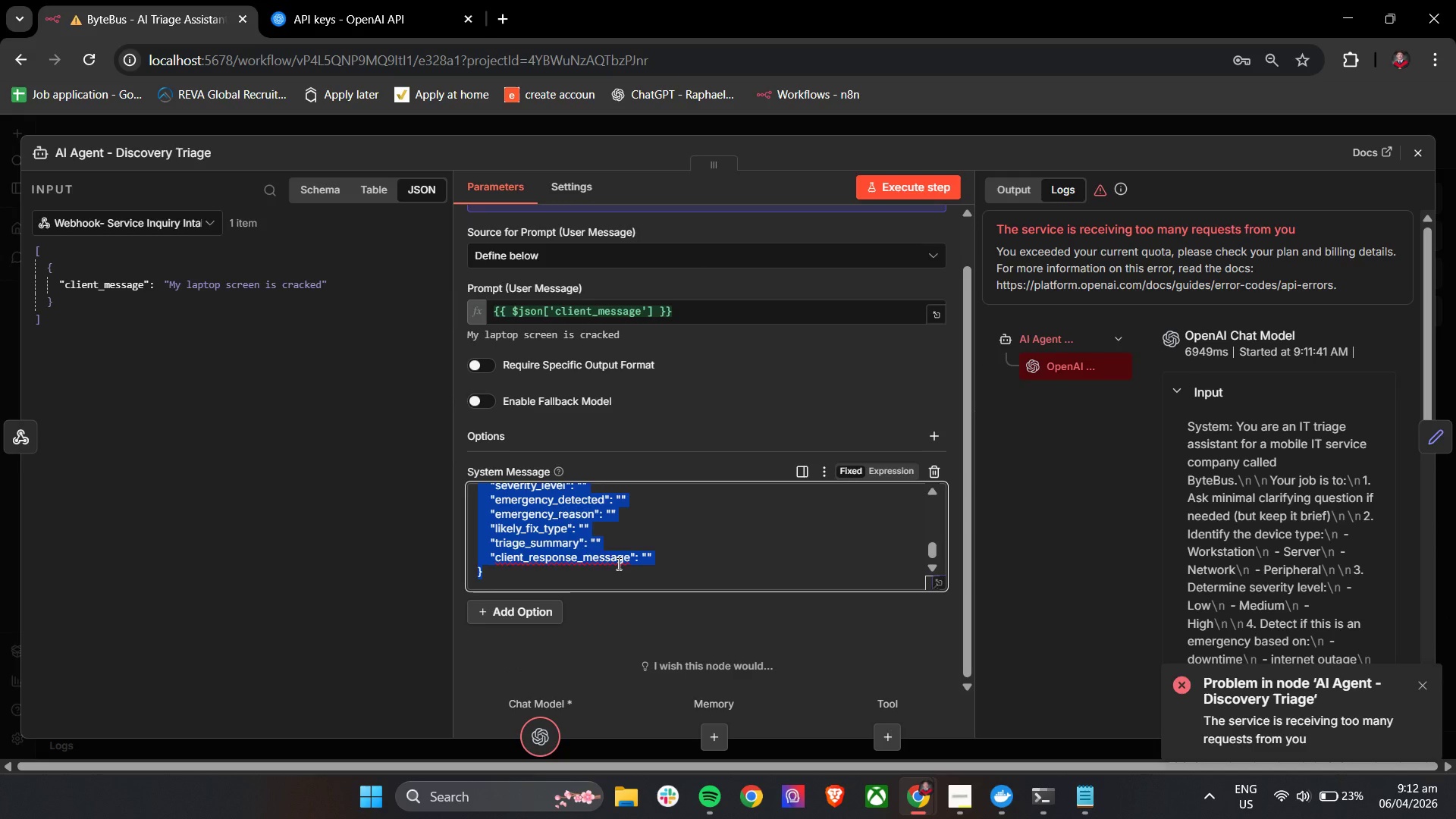 
key(Control+C)
 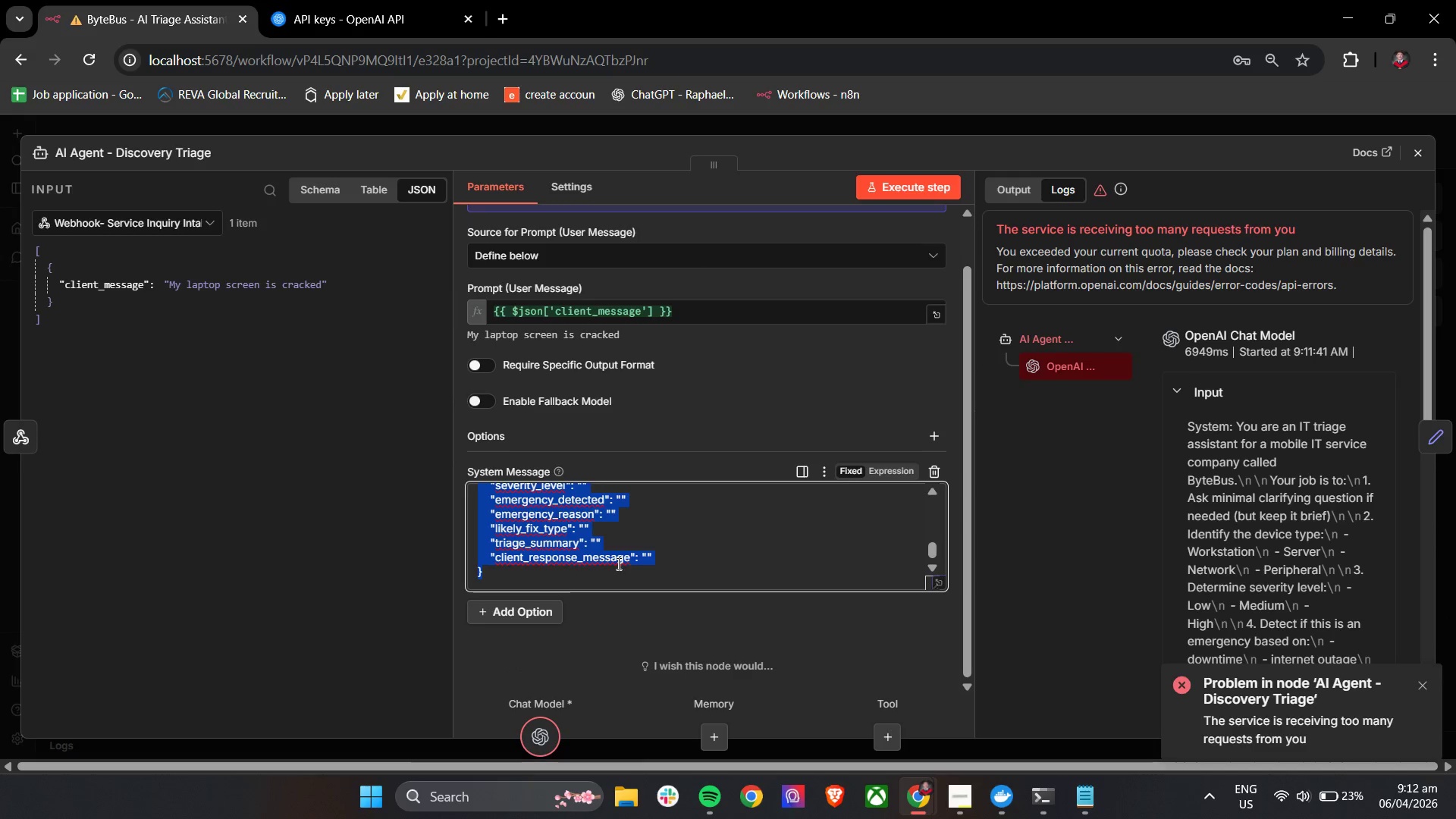 
key(Control+C)
 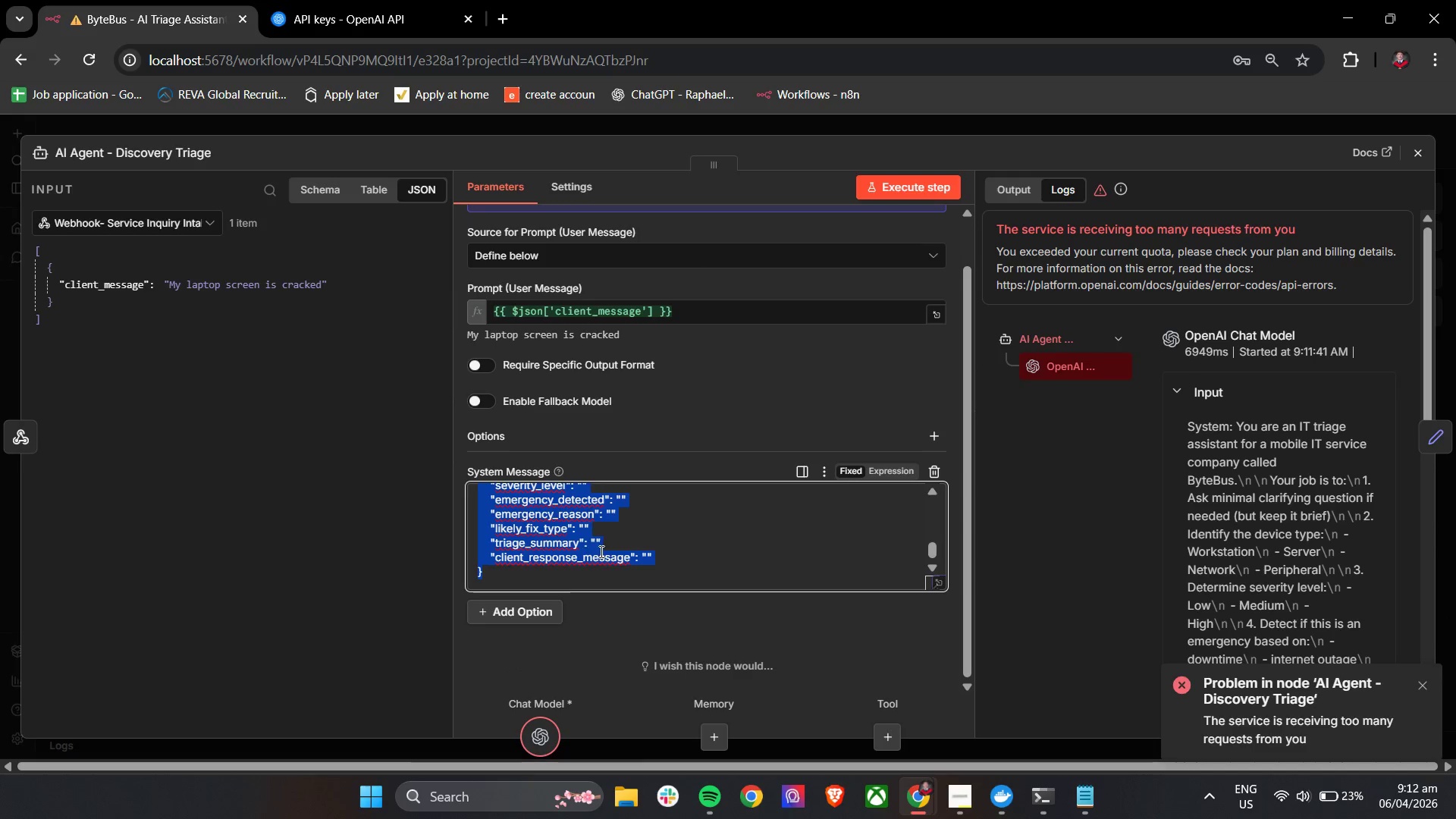 
key(Control+C)
 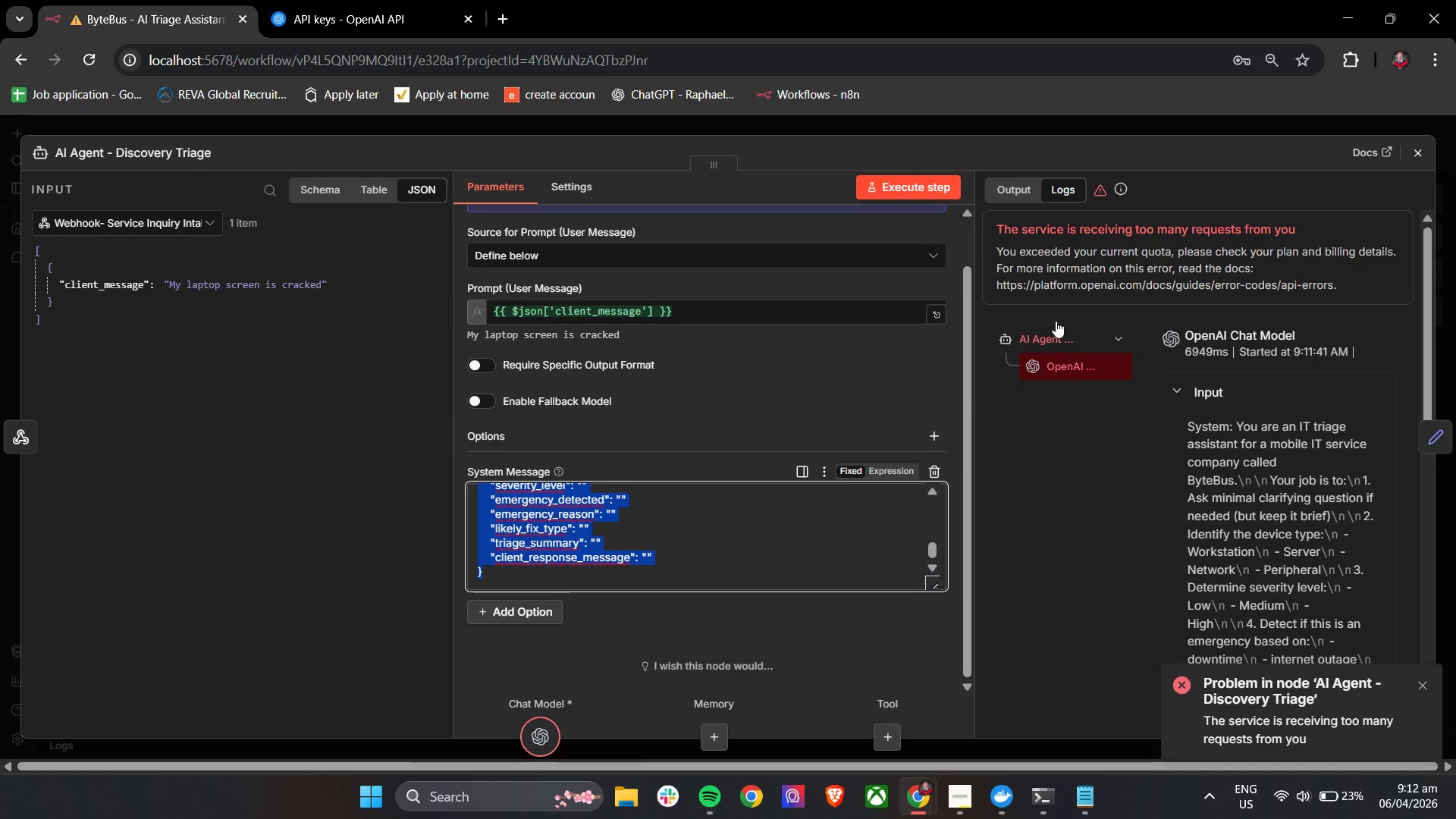 
key(Control+C)
 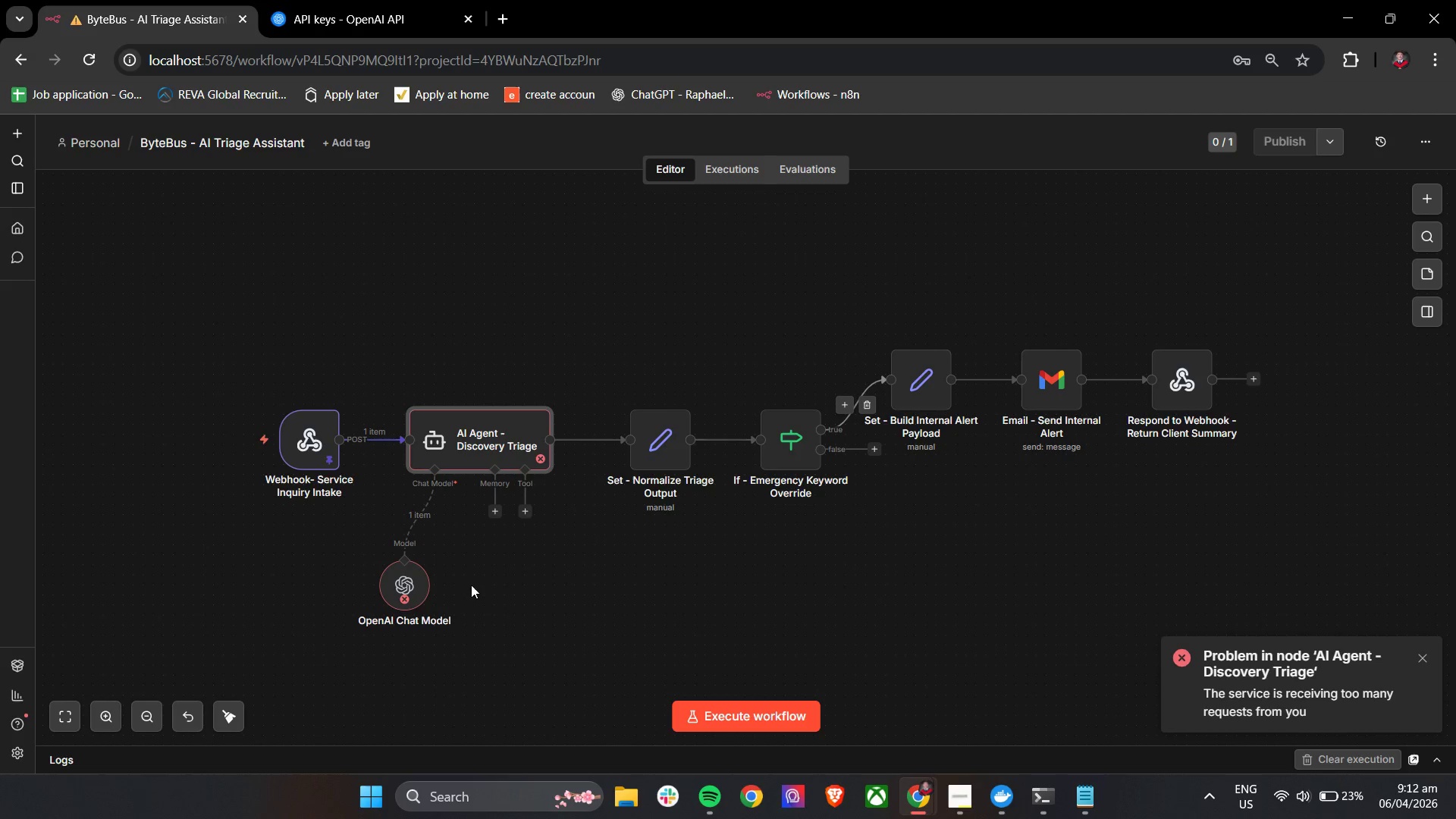 
double_click([415, 579])
 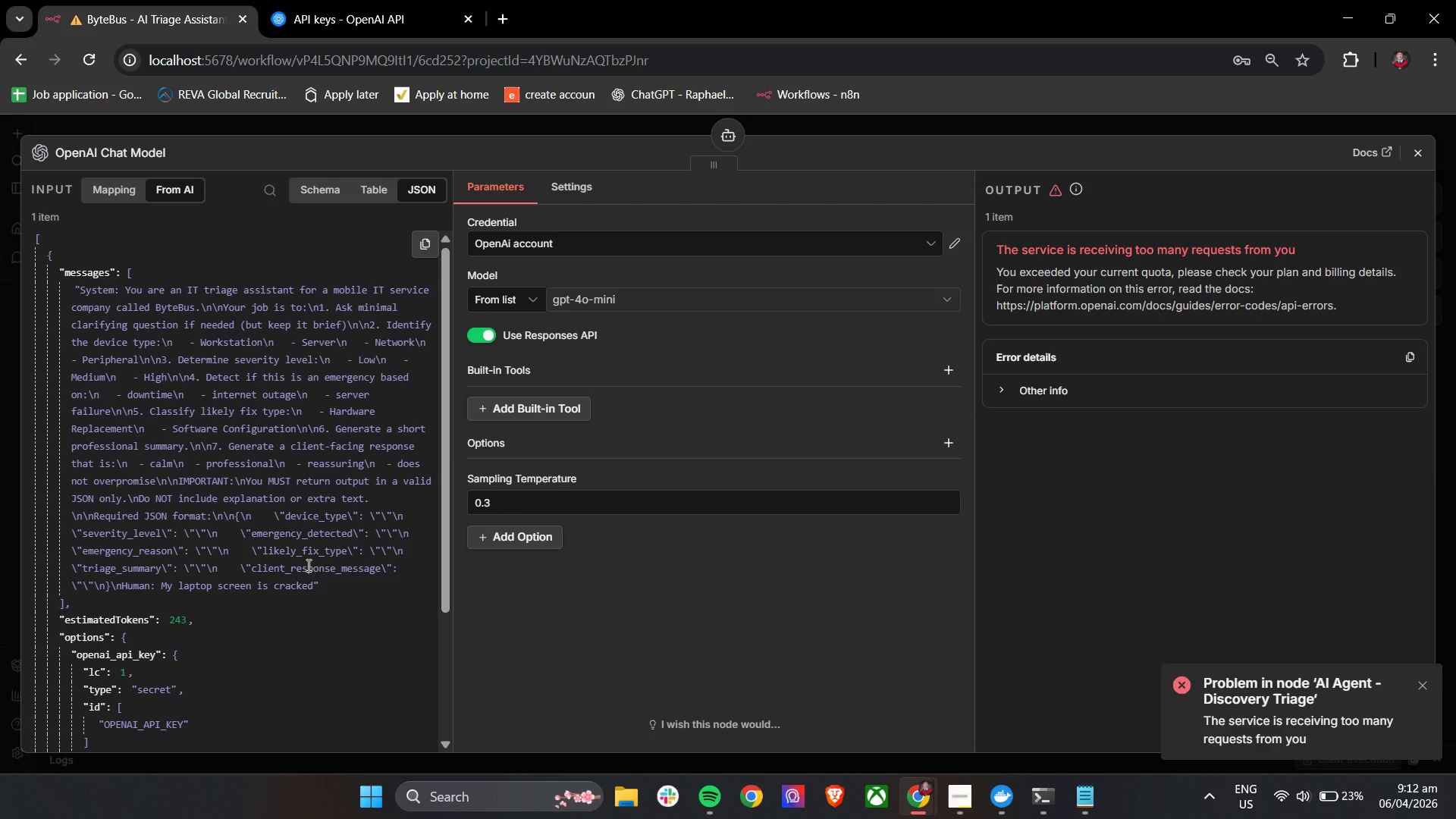 
scroll: coordinate [299, 566], scroll_direction: down, amount: 5.0
 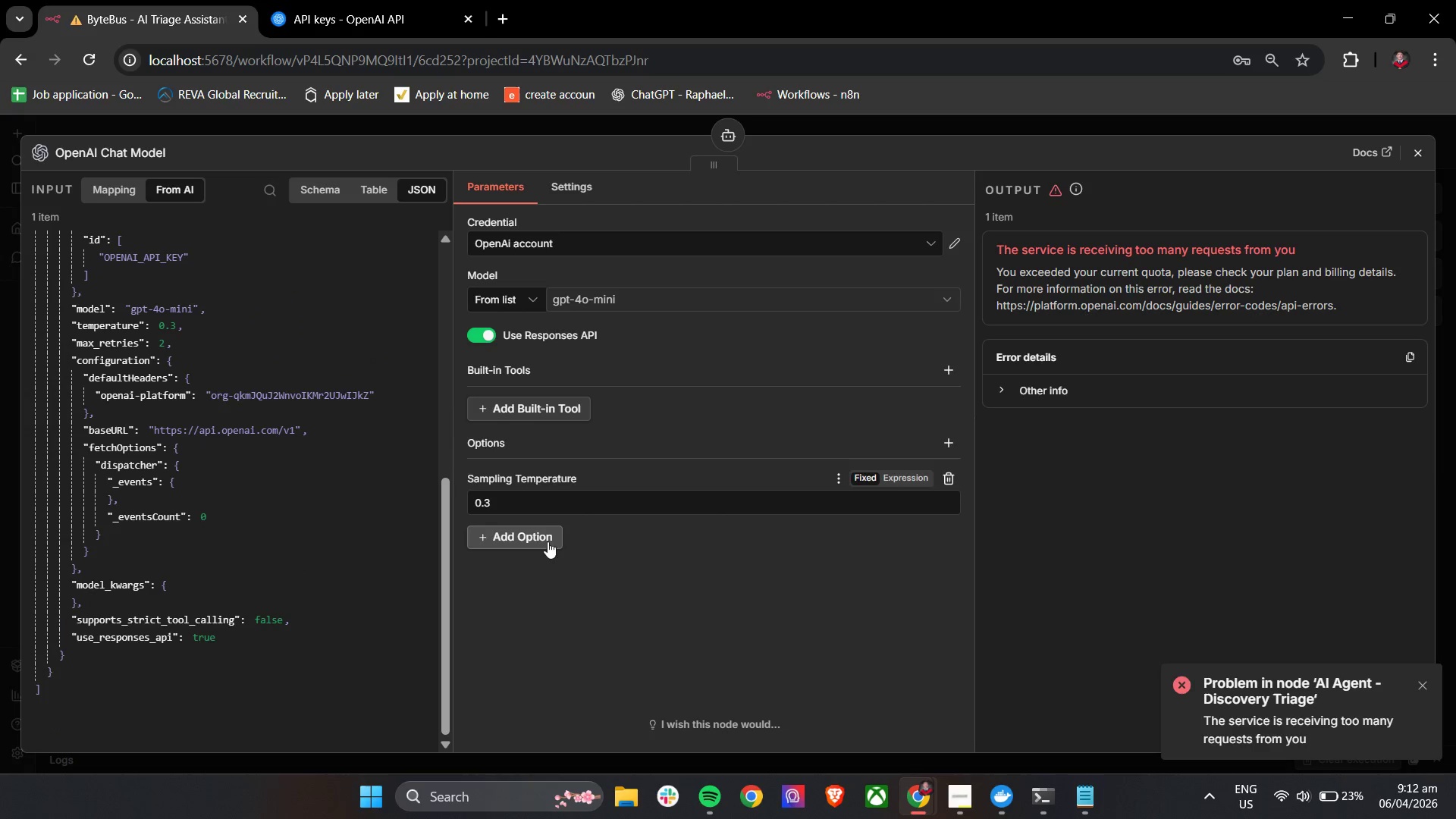 
wait(5.09)
 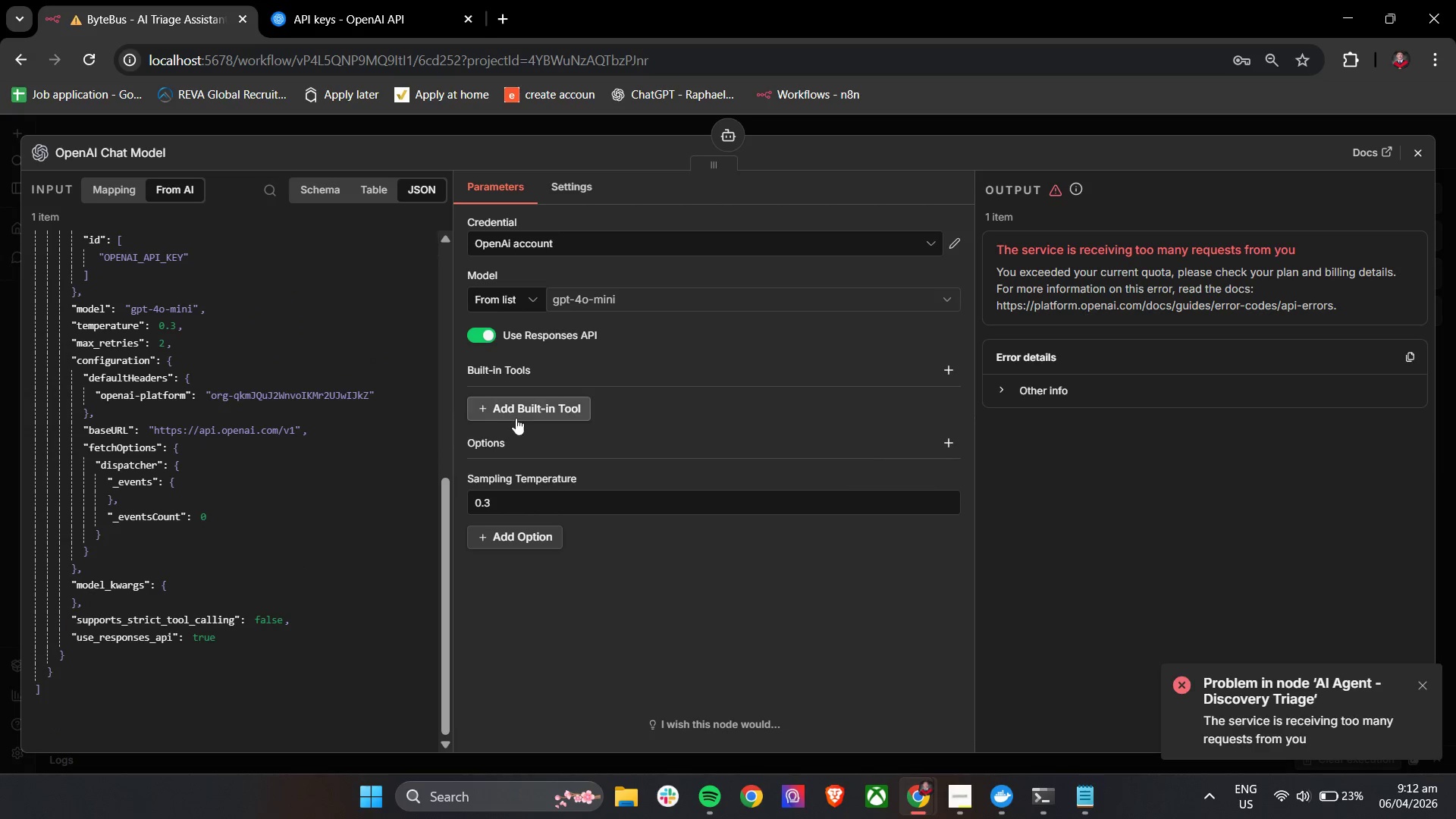 
left_click([503, 542])
 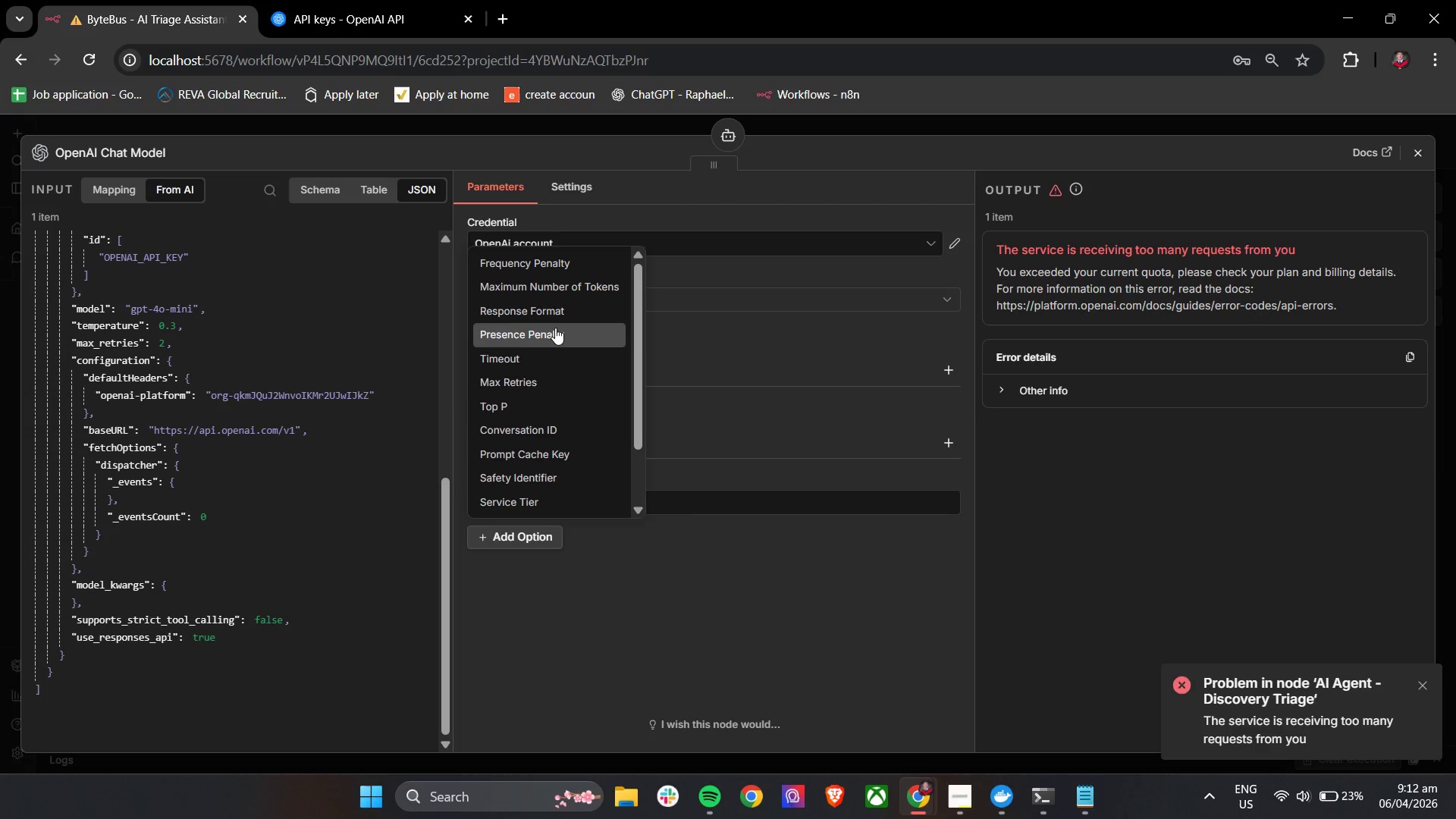 
scroll: coordinate [536, 435], scroll_direction: down, amount: 4.0
 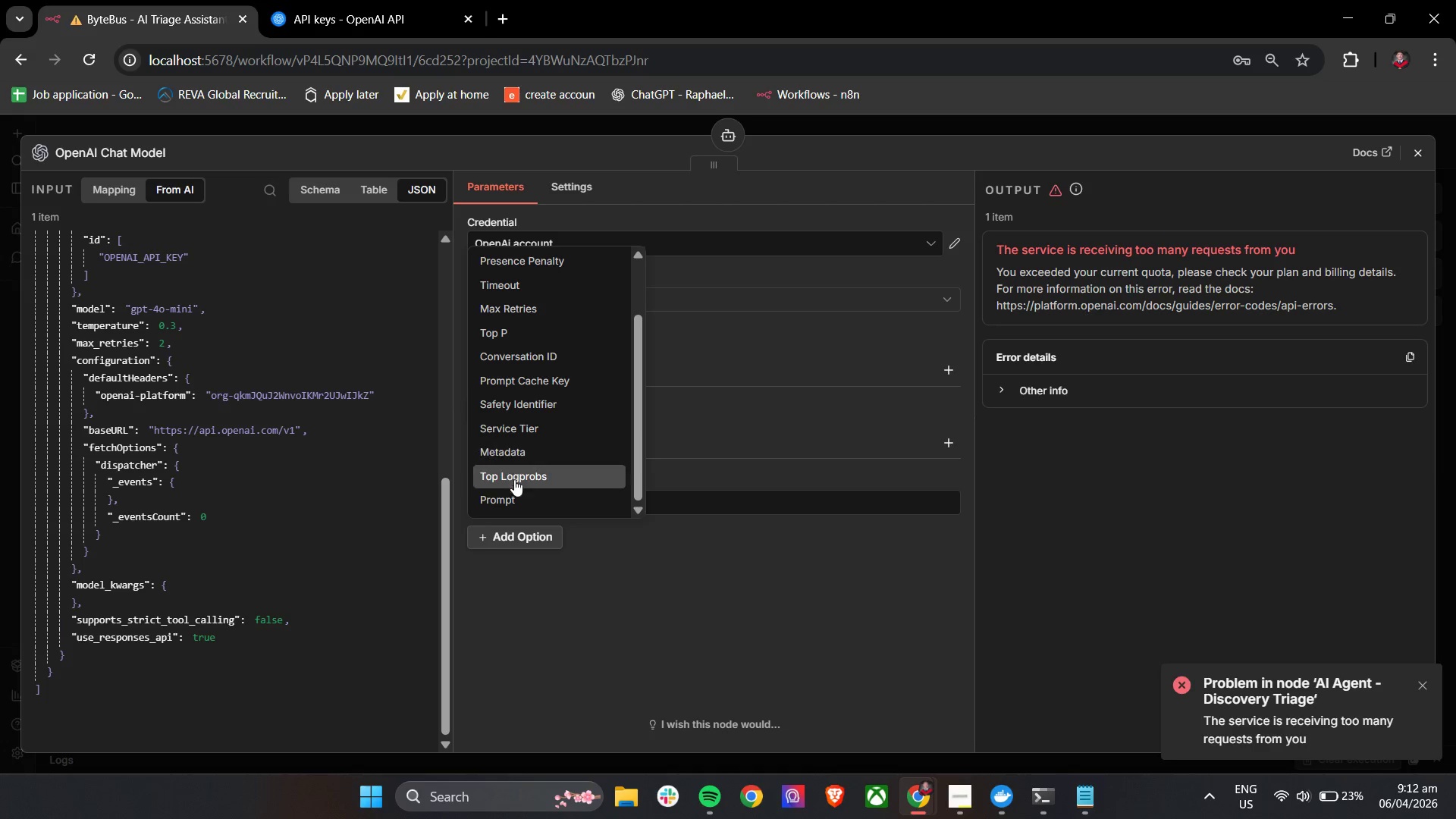 
left_click([522, 506])
 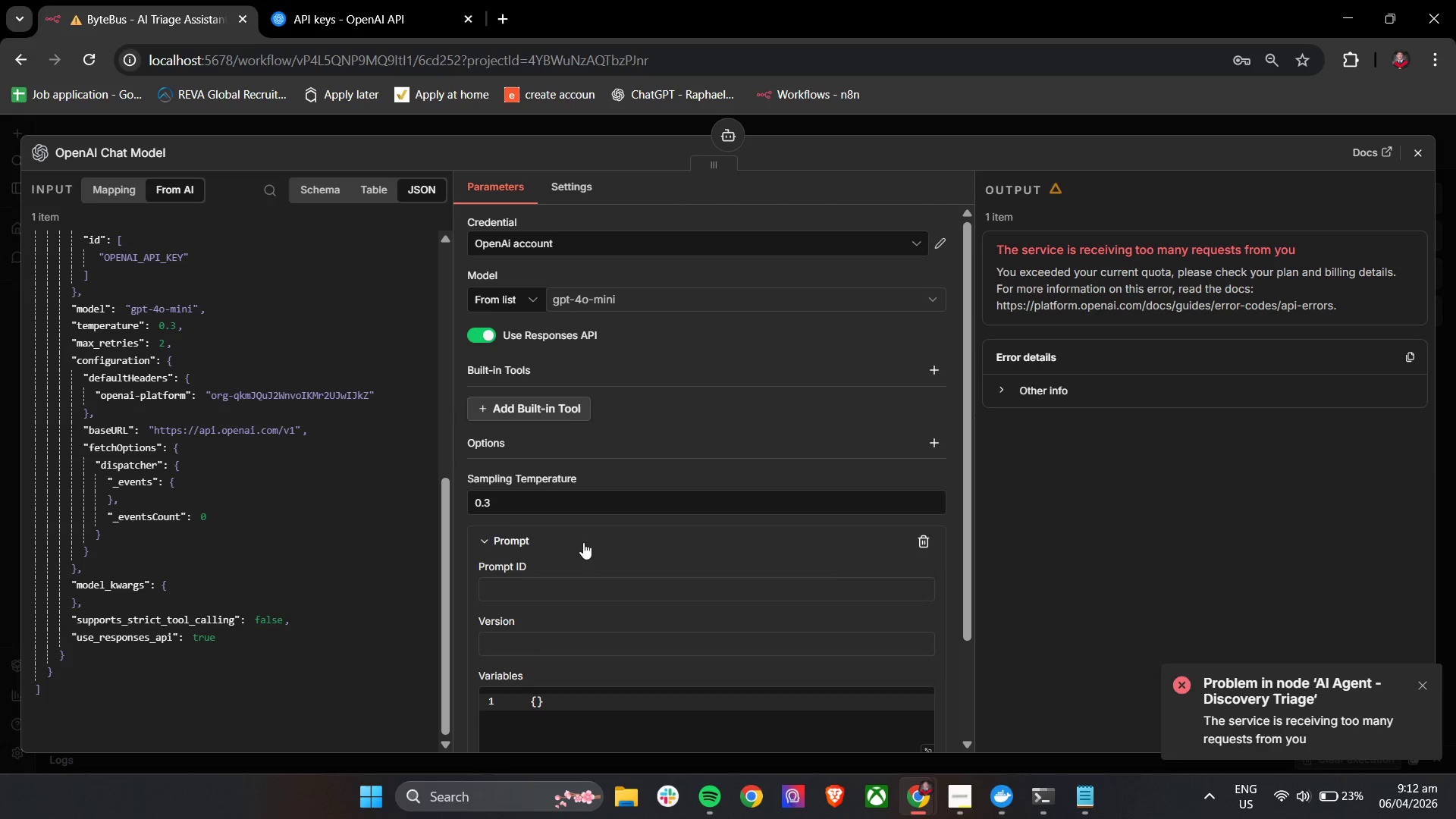 
scroll: coordinate [683, 651], scroll_direction: down, amount: 5.0
 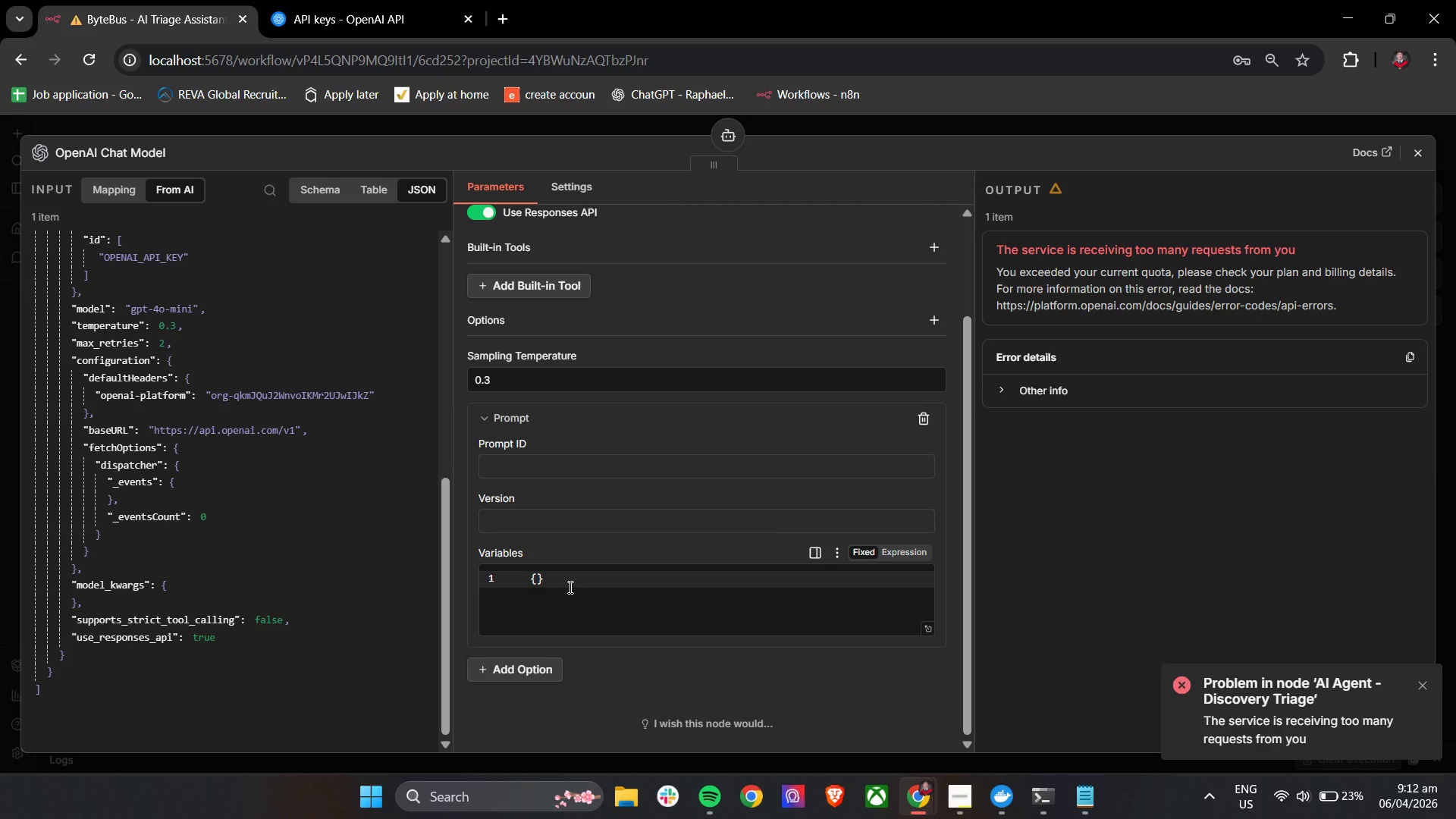 
left_click([541, 579])
 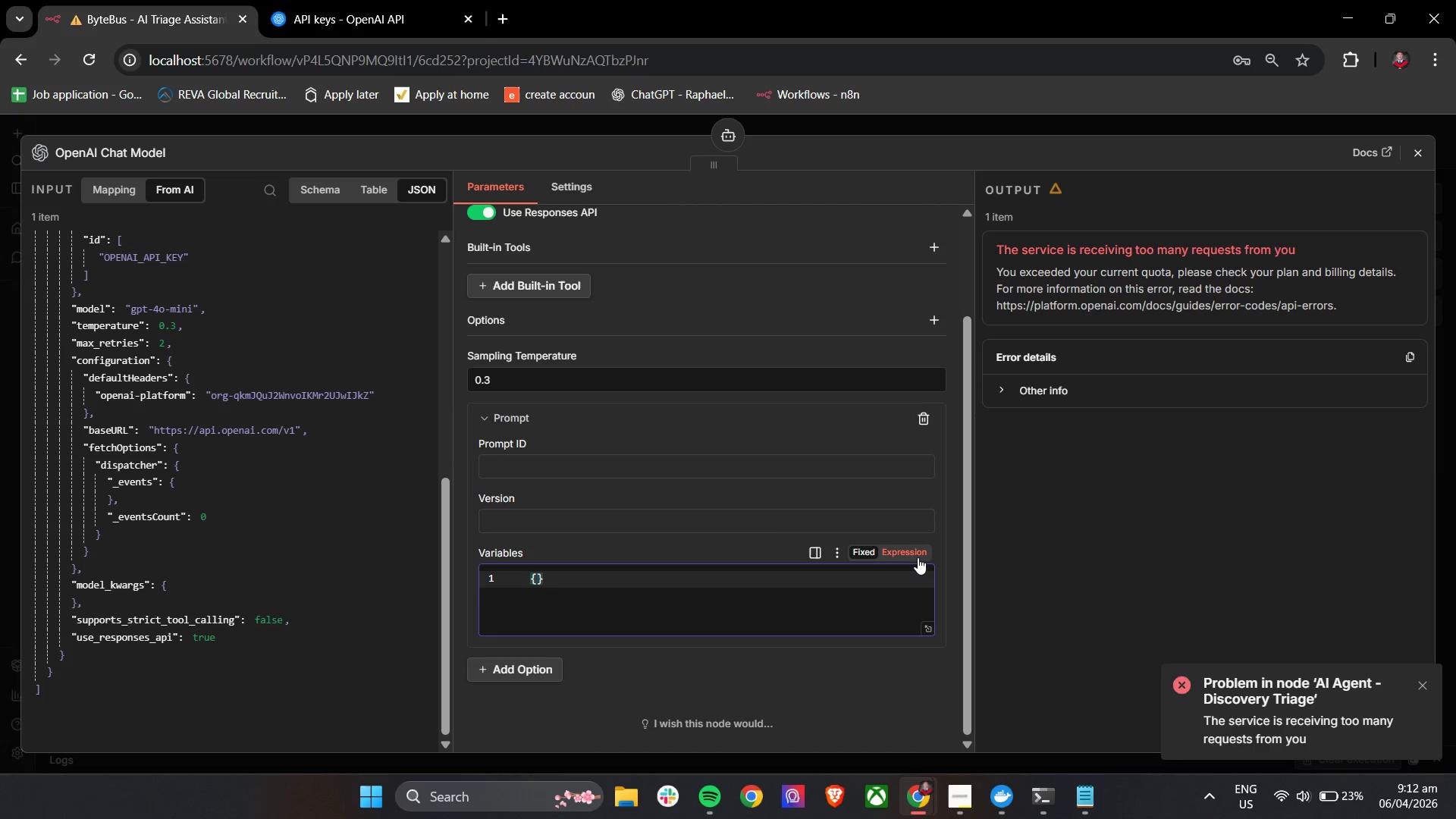 
left_click([918, 557])
 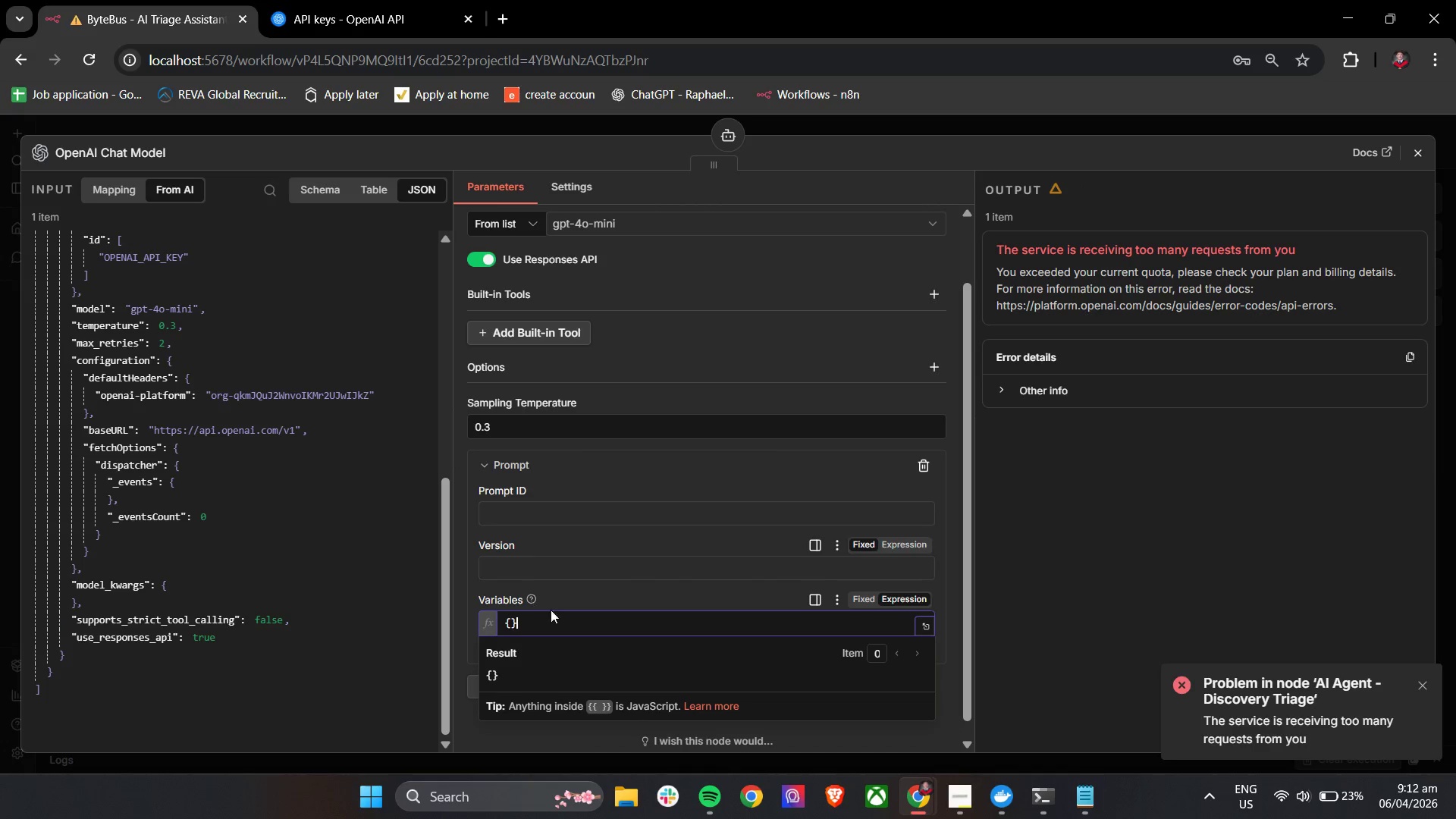 
scroll: coordinate [581, 619], scroll_direction: down, amount: 1.0
 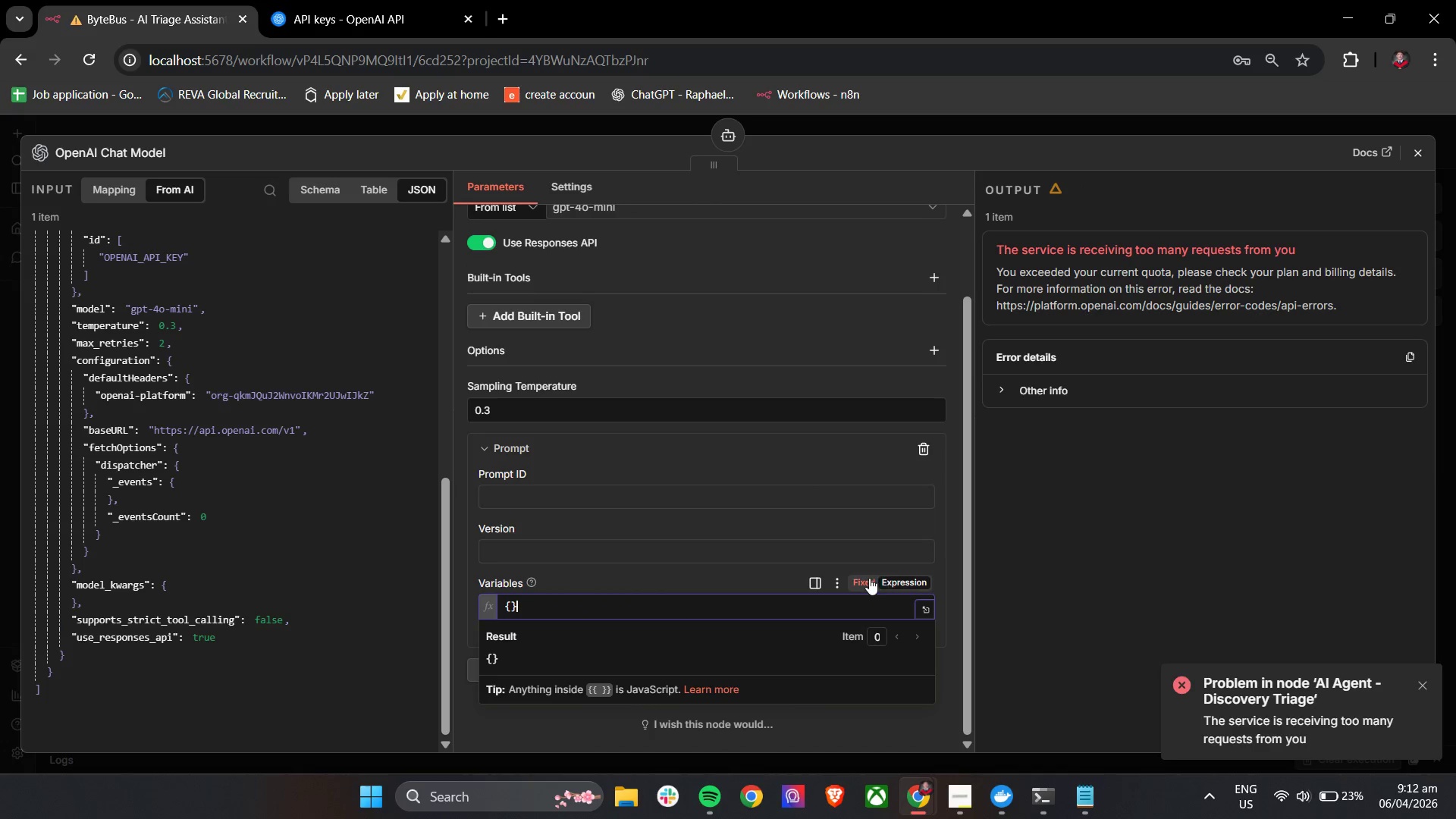 
left_click([869, 578])
 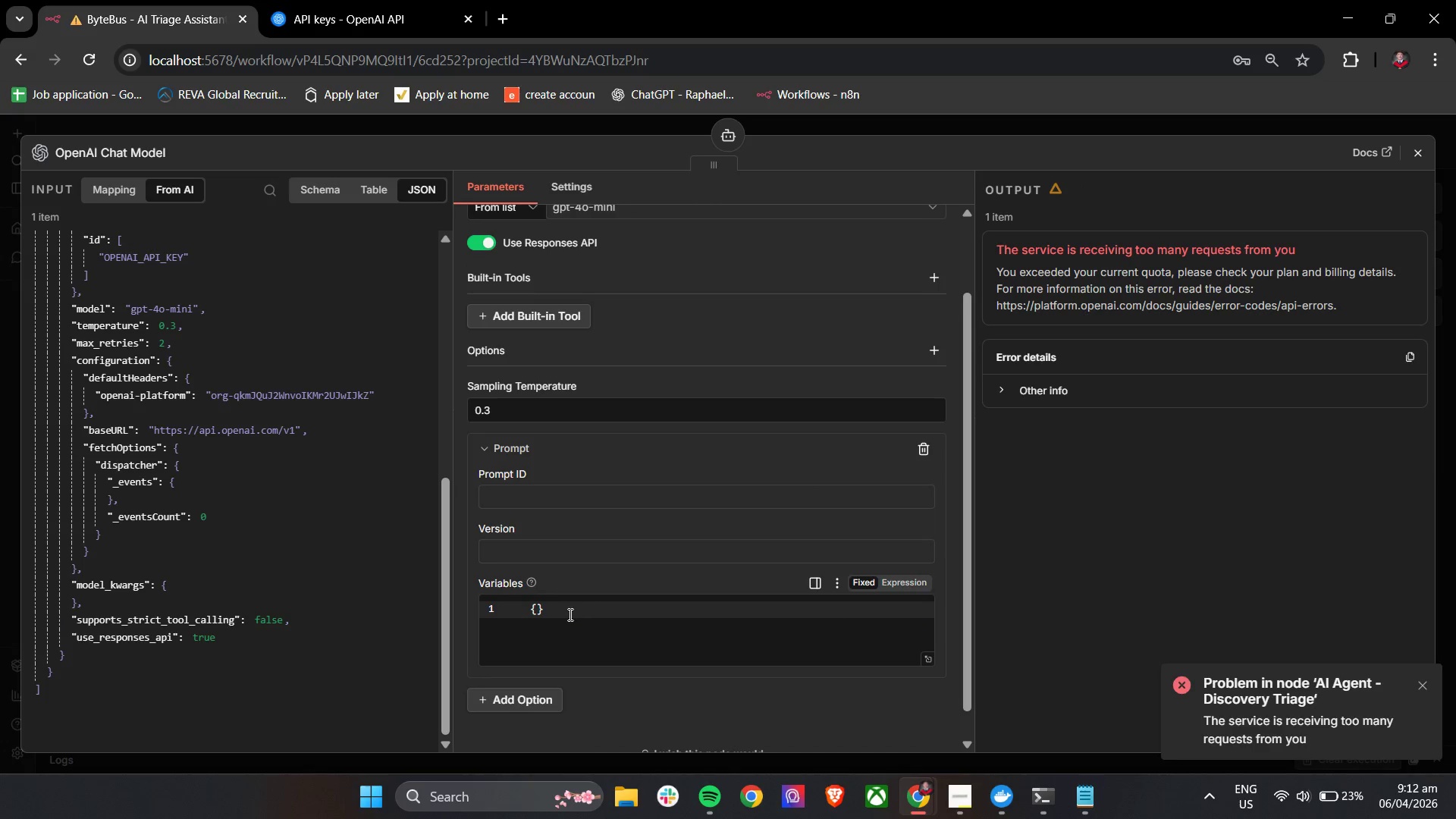 
left_click([569, 617])
 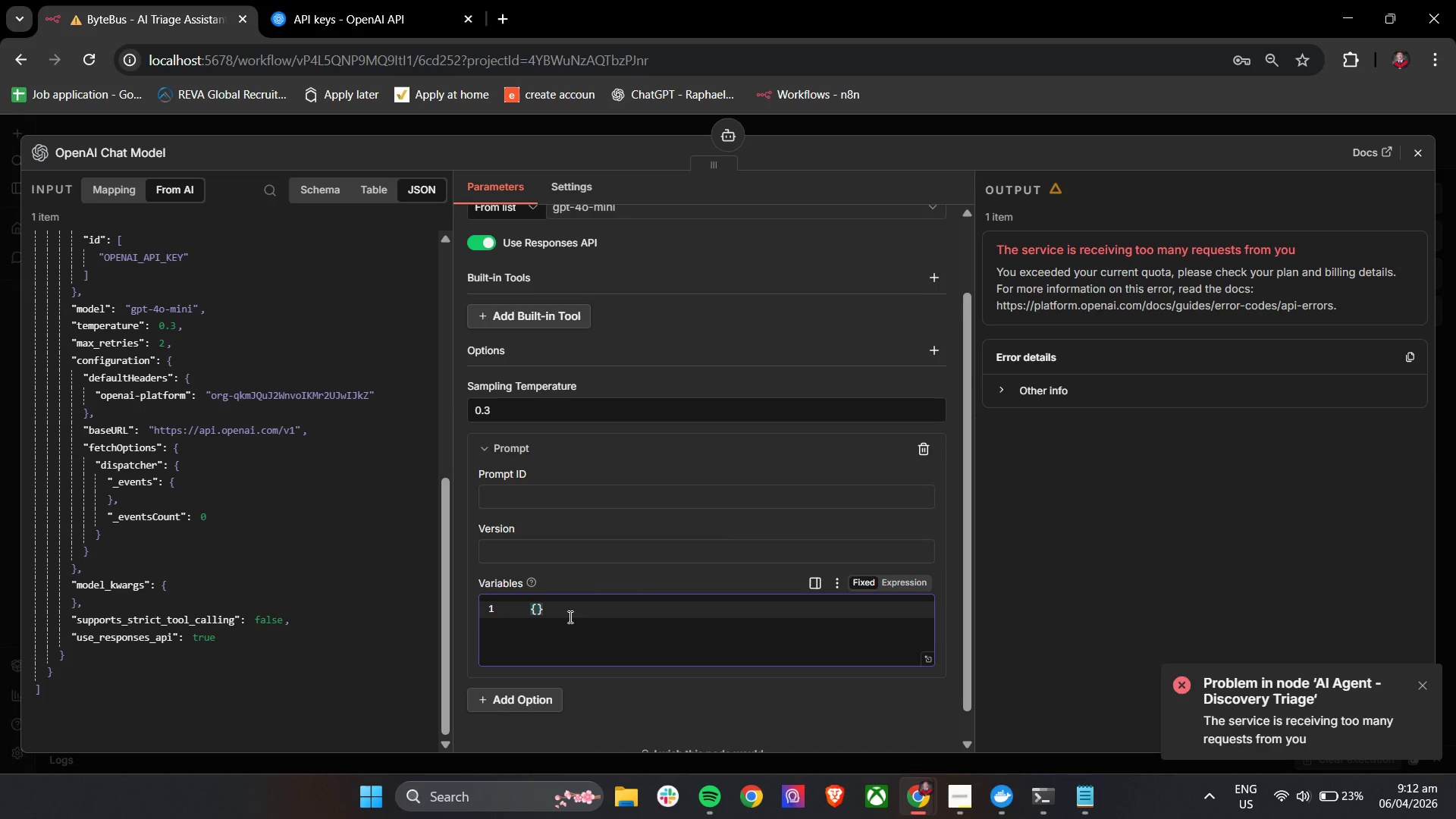 
key(Backspace)
 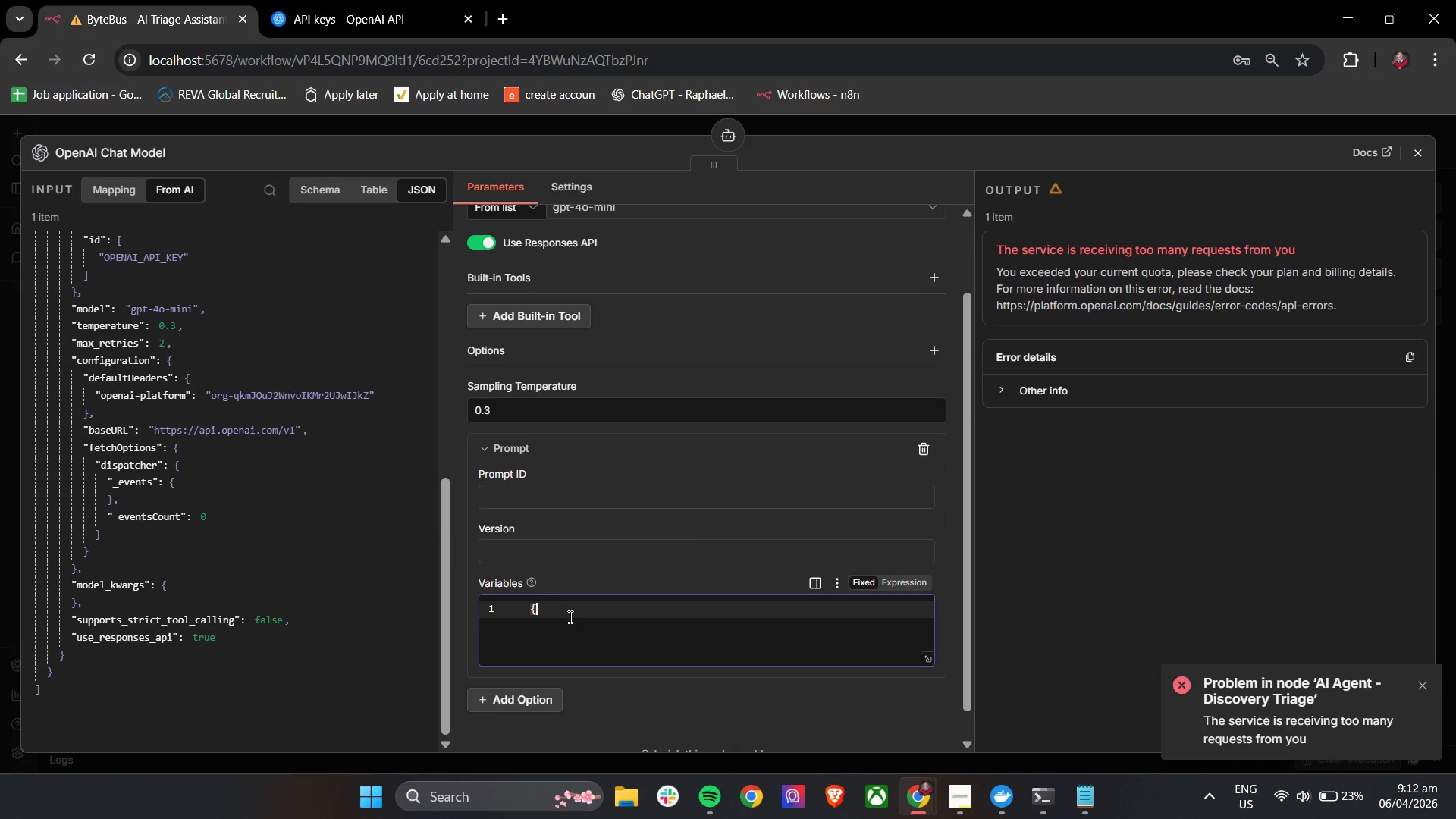 
key(Backspace)
 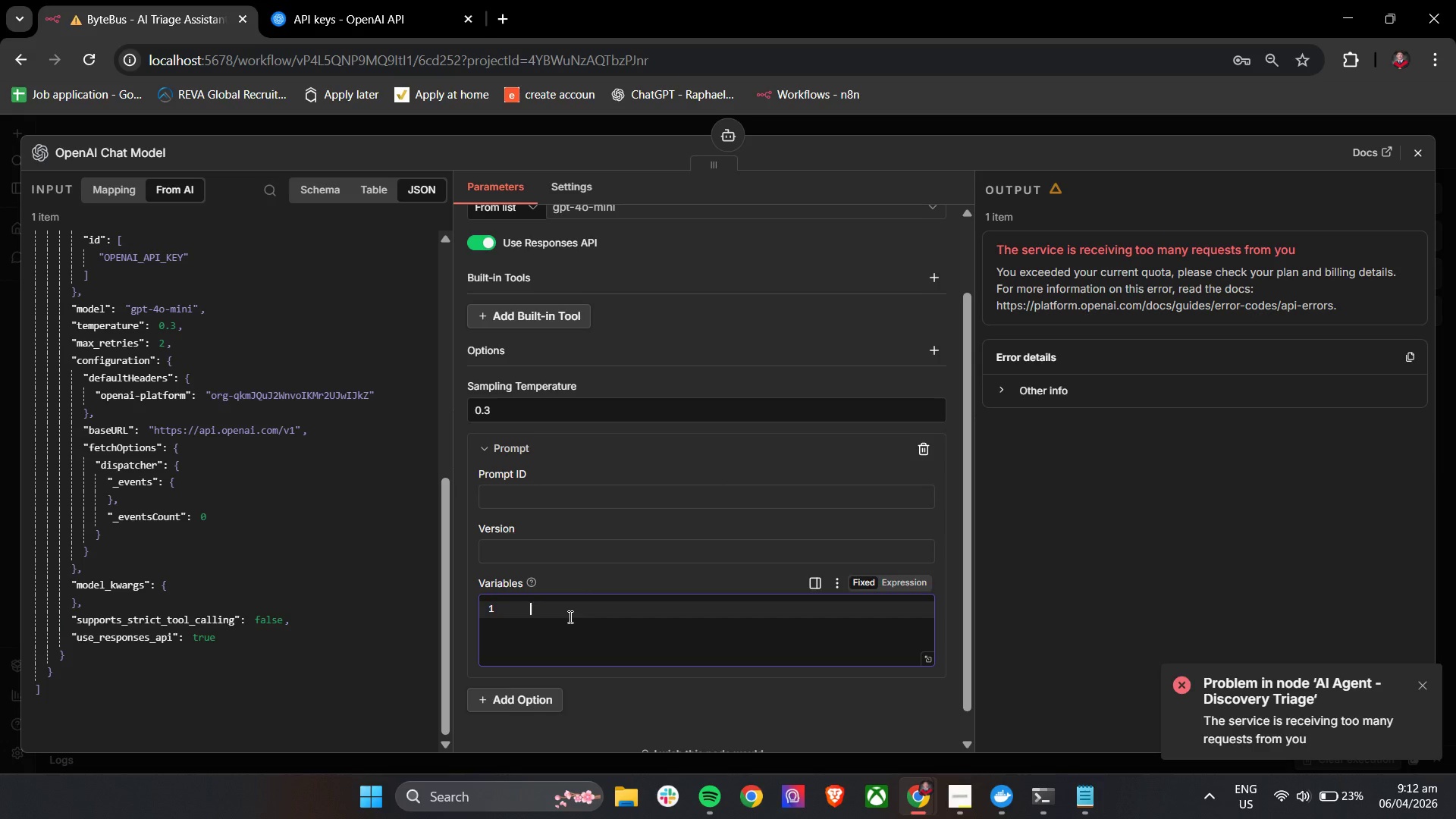 
key(Backspace)
 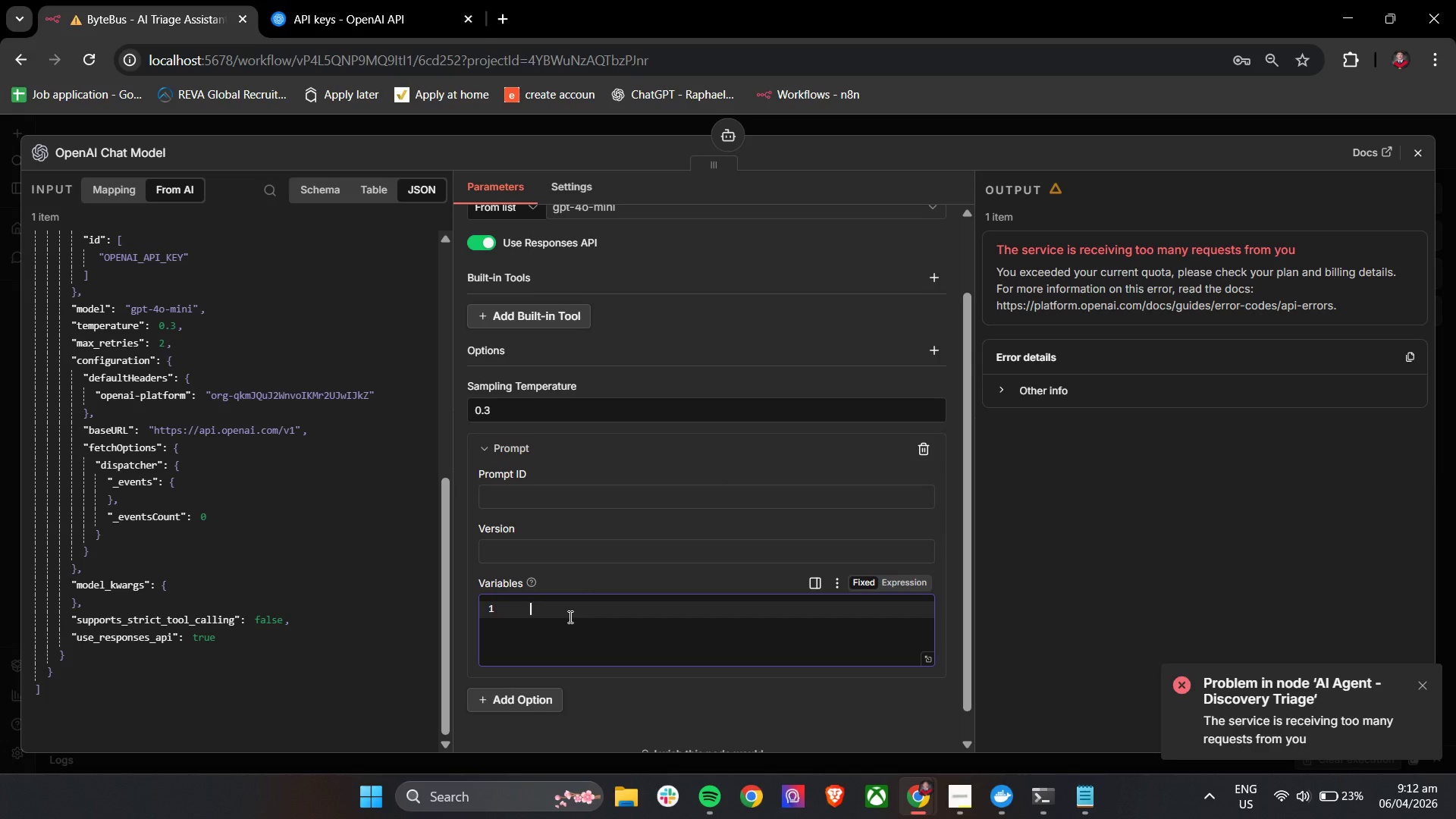 
key(Backspace)
 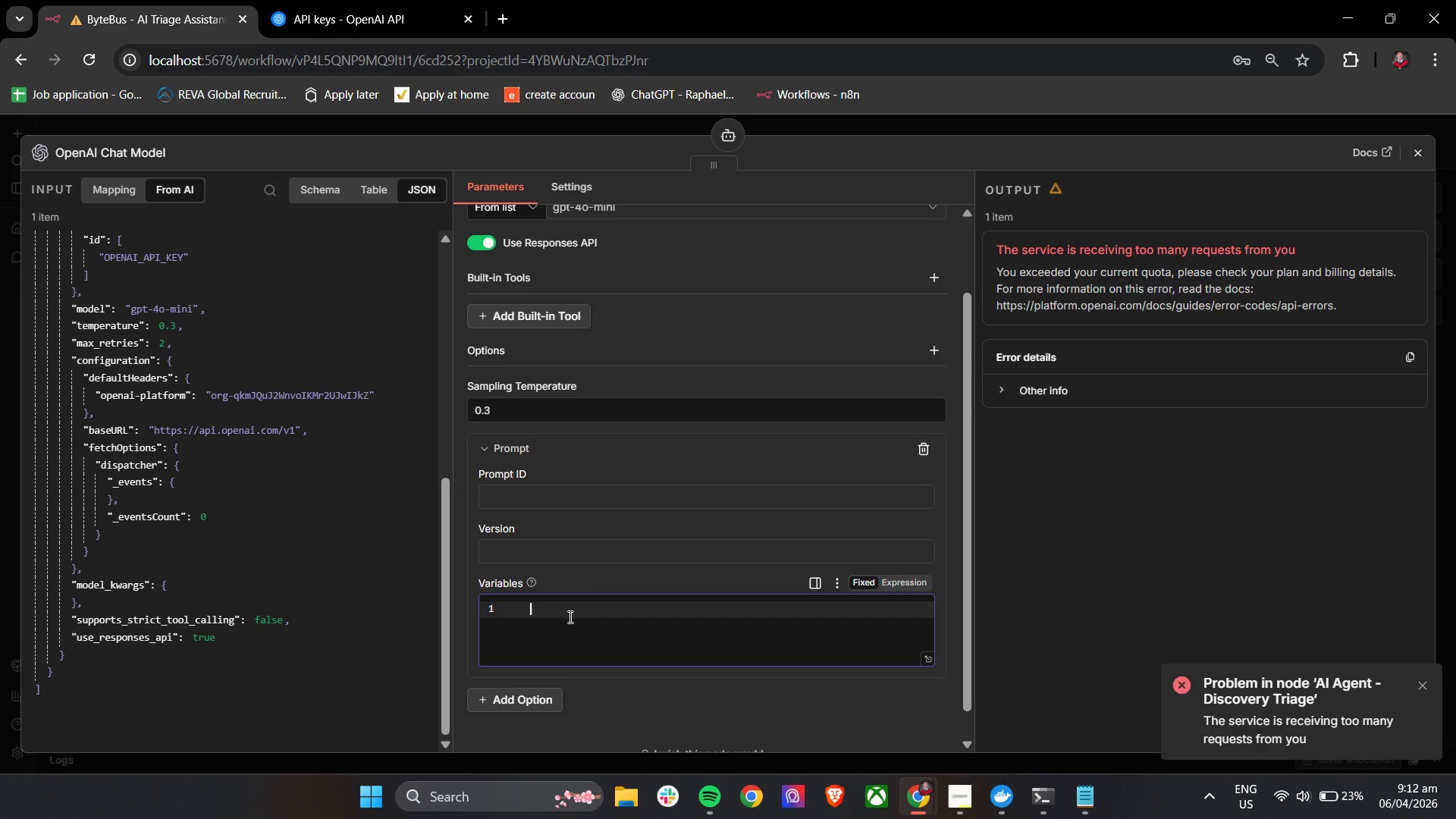 
key(Backspace)
 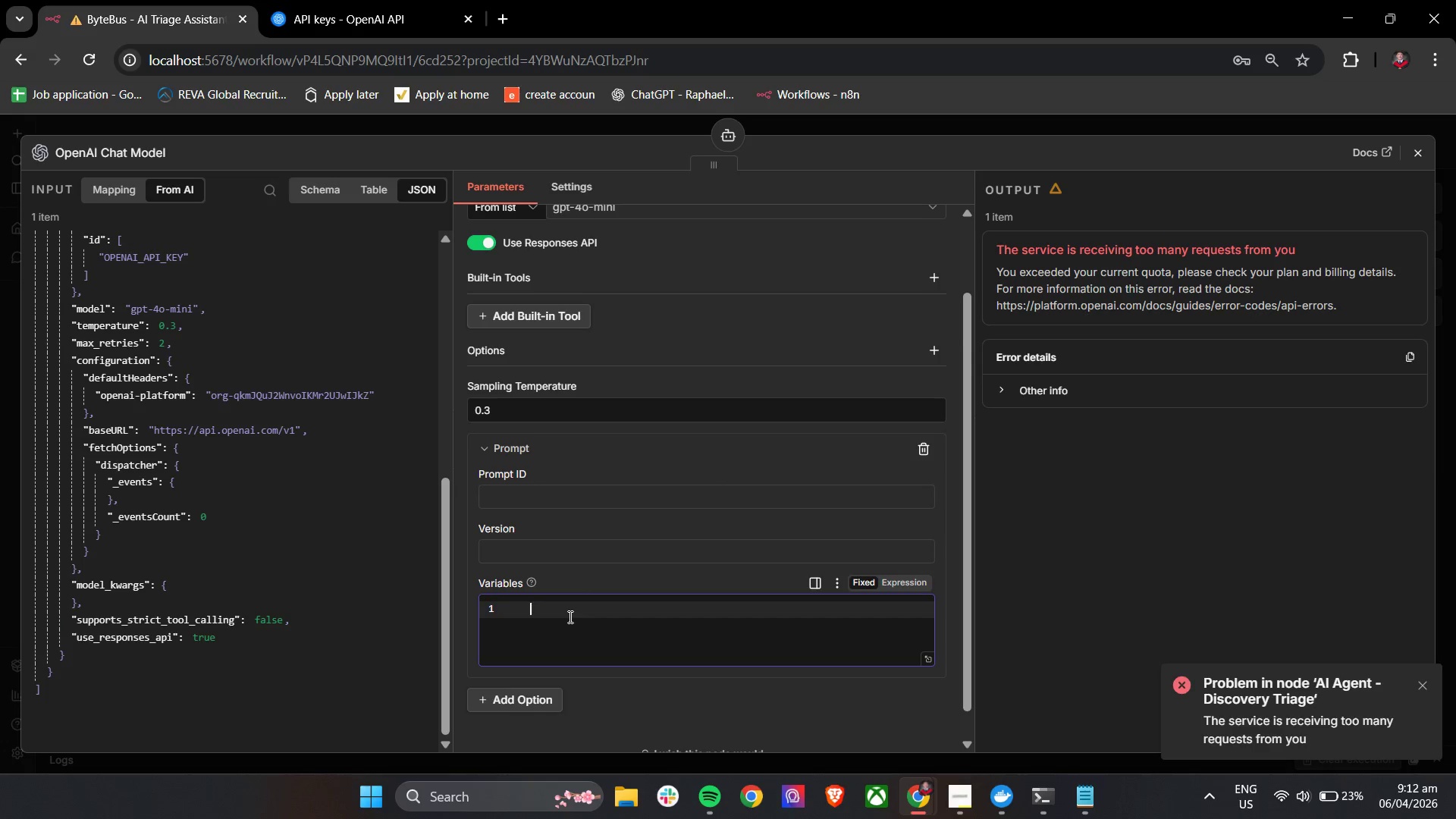 
key(Control+V)
 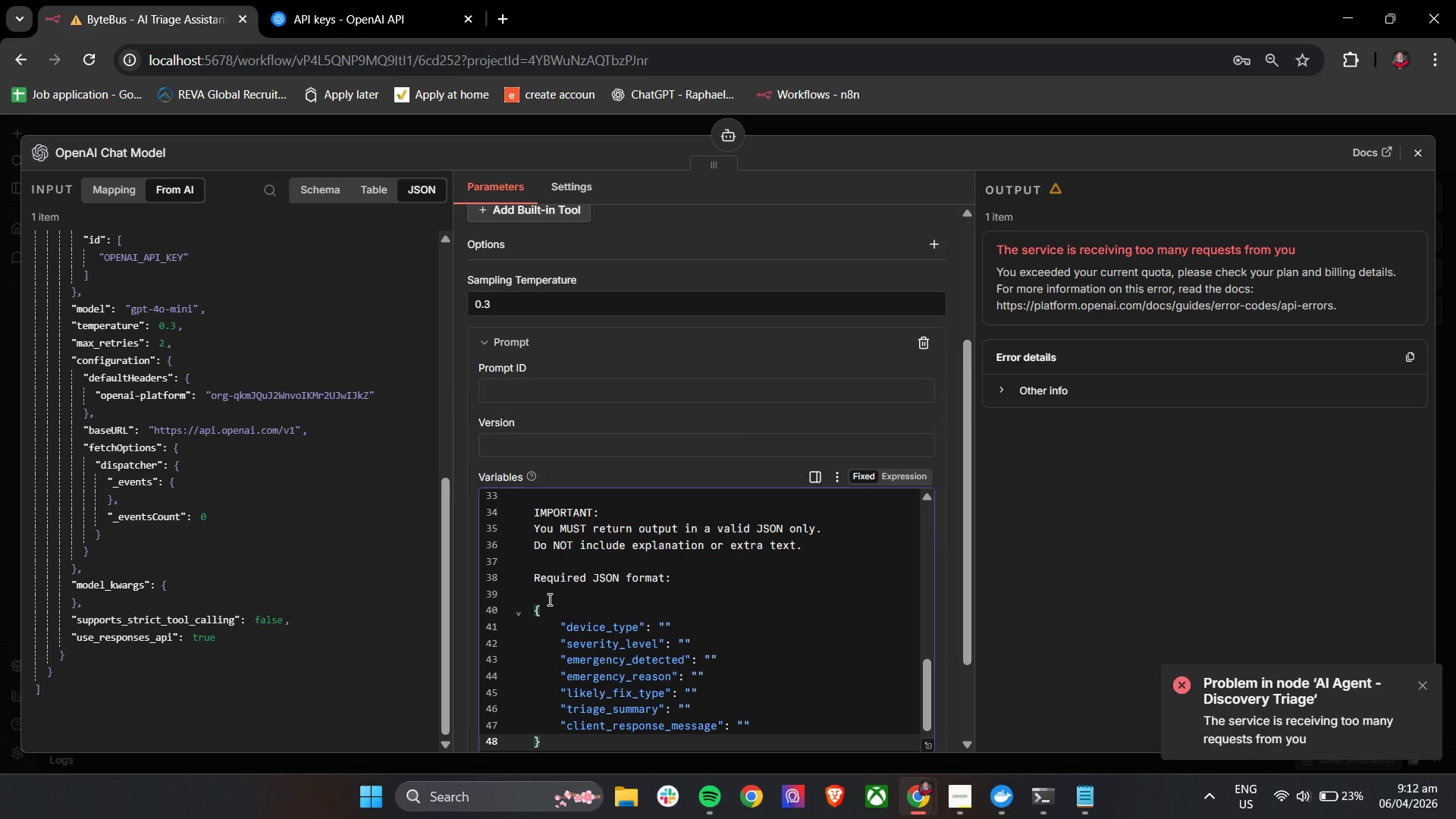 
scroll: coordinate [548, 599], scroll_direction: down, amount: 8.0
 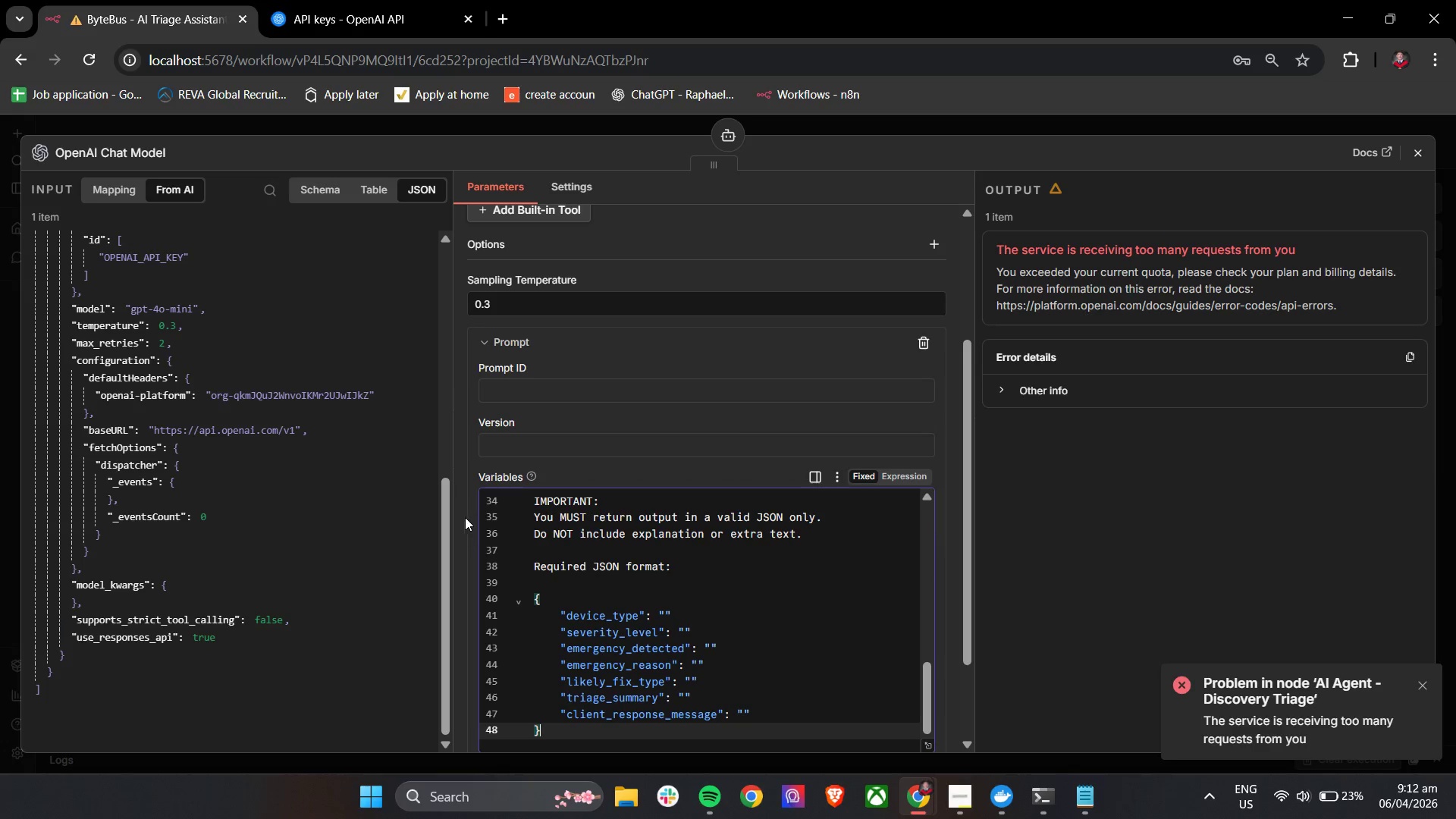 
left_click([463, 510])
 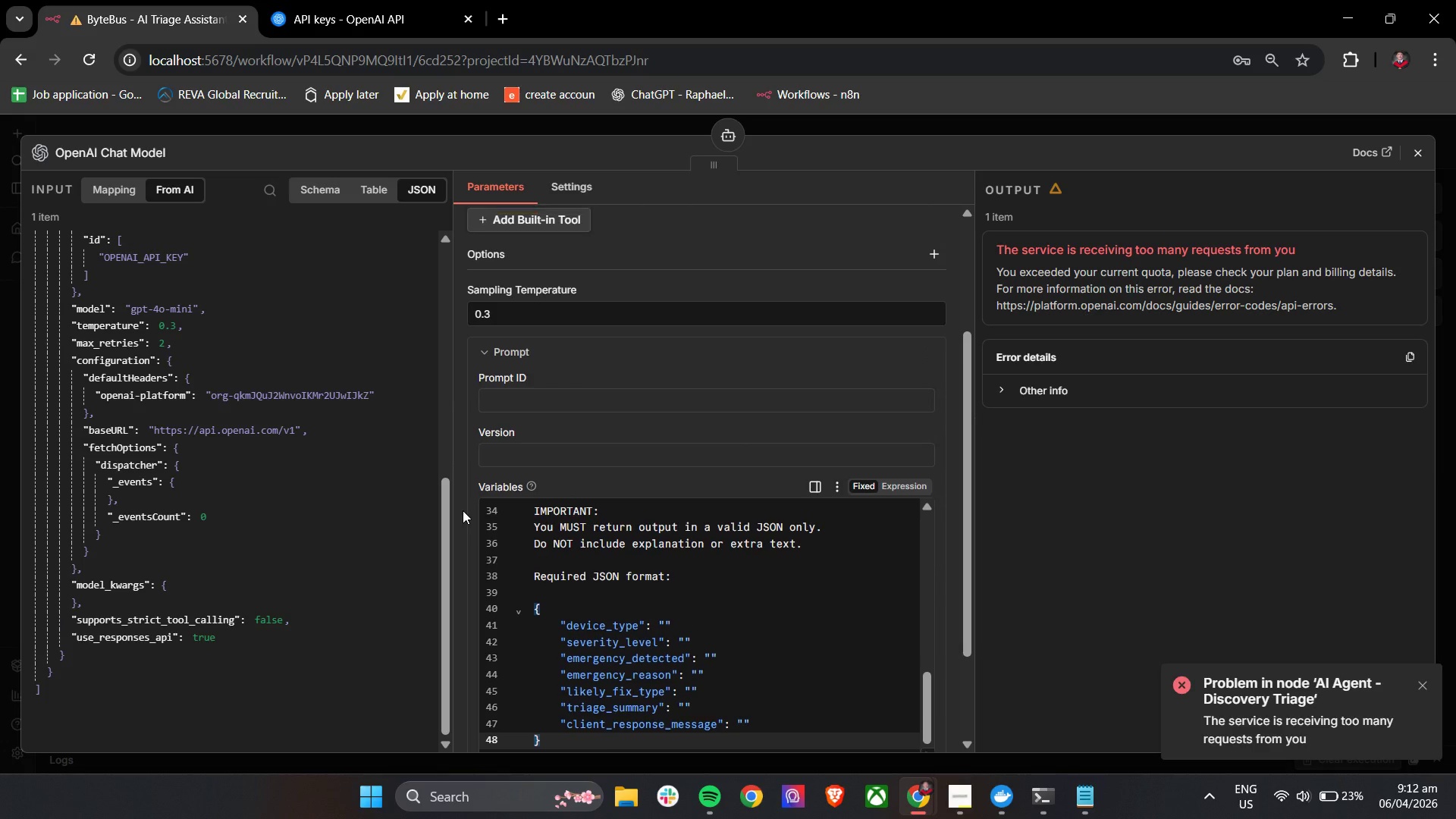 
scroll: coordinate [463, 510], scroll_direction: up, amount: 4.0
 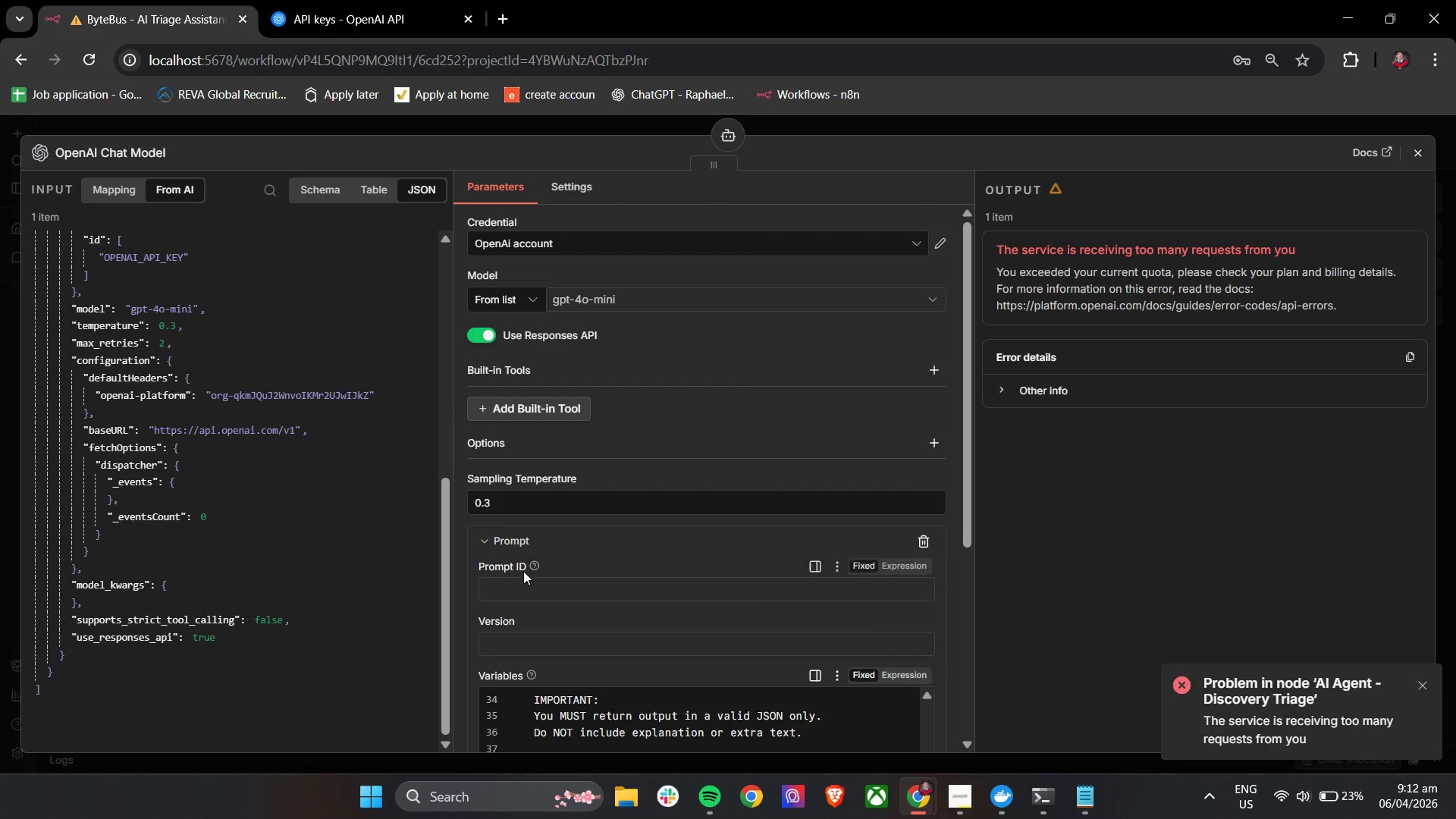 
left_click([519, 591])
 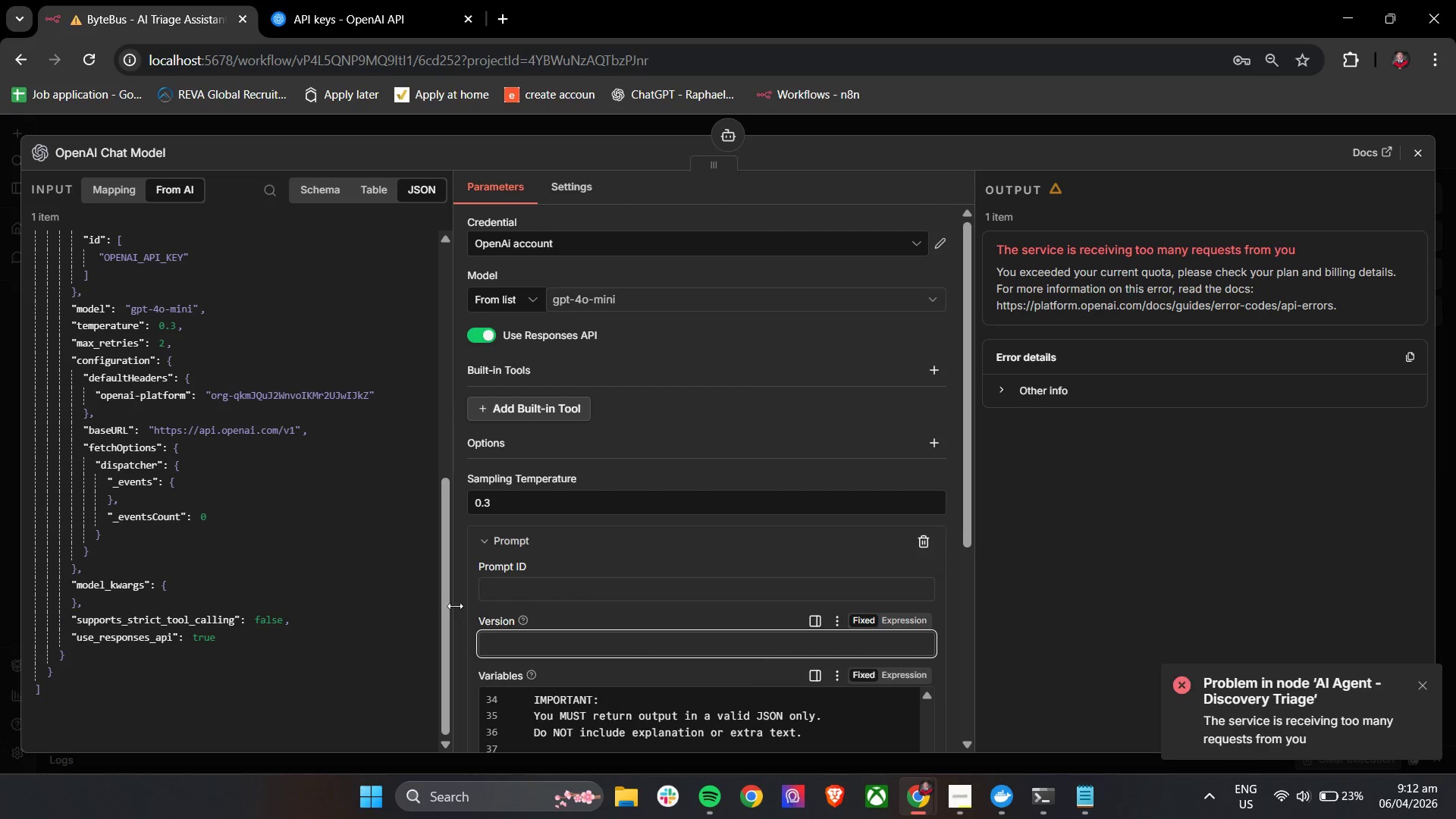 
left_click([470, 598])
 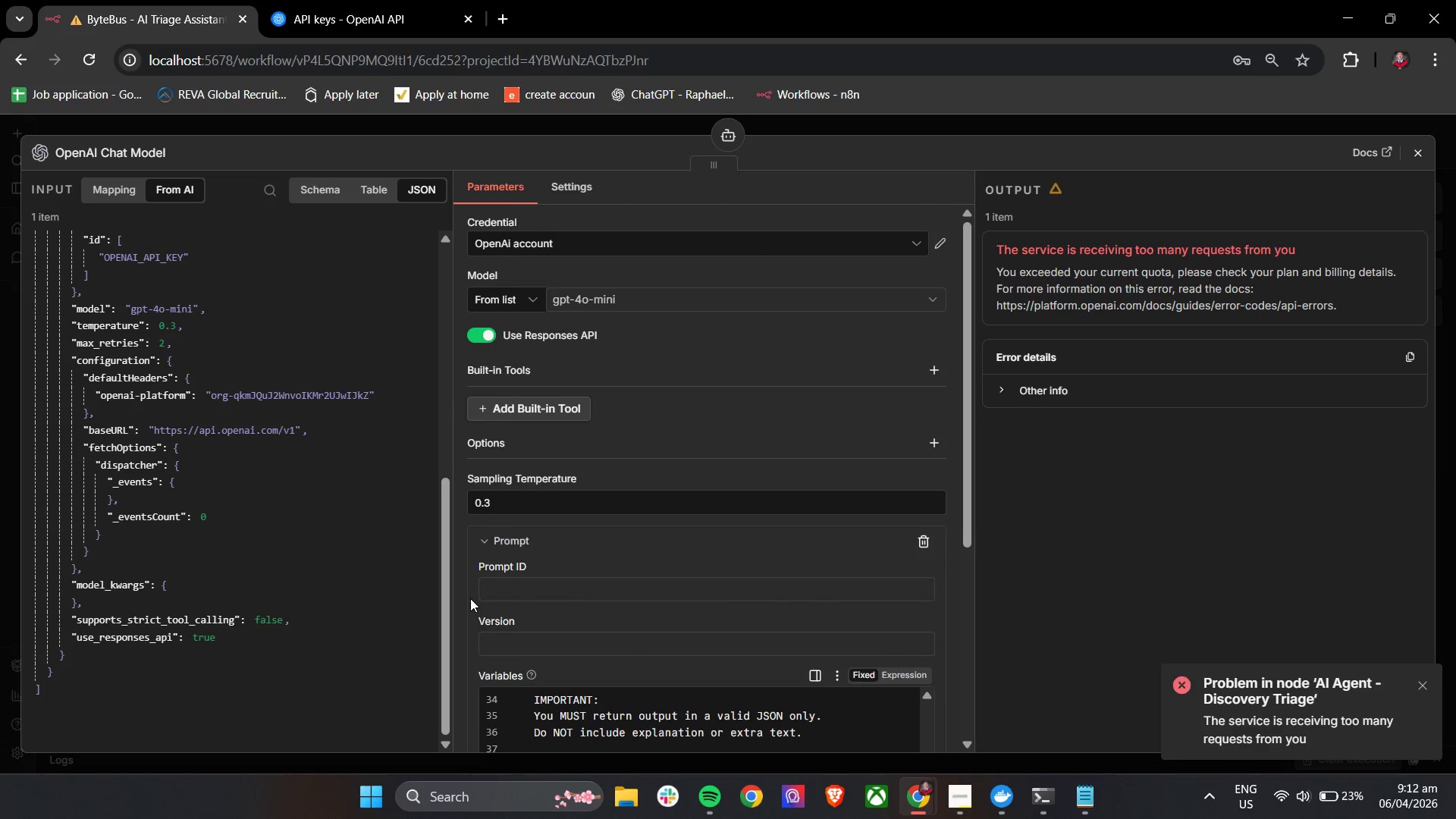 
scroll: coordinate [470, 598], scroll_direction: down, amount: 8.0
 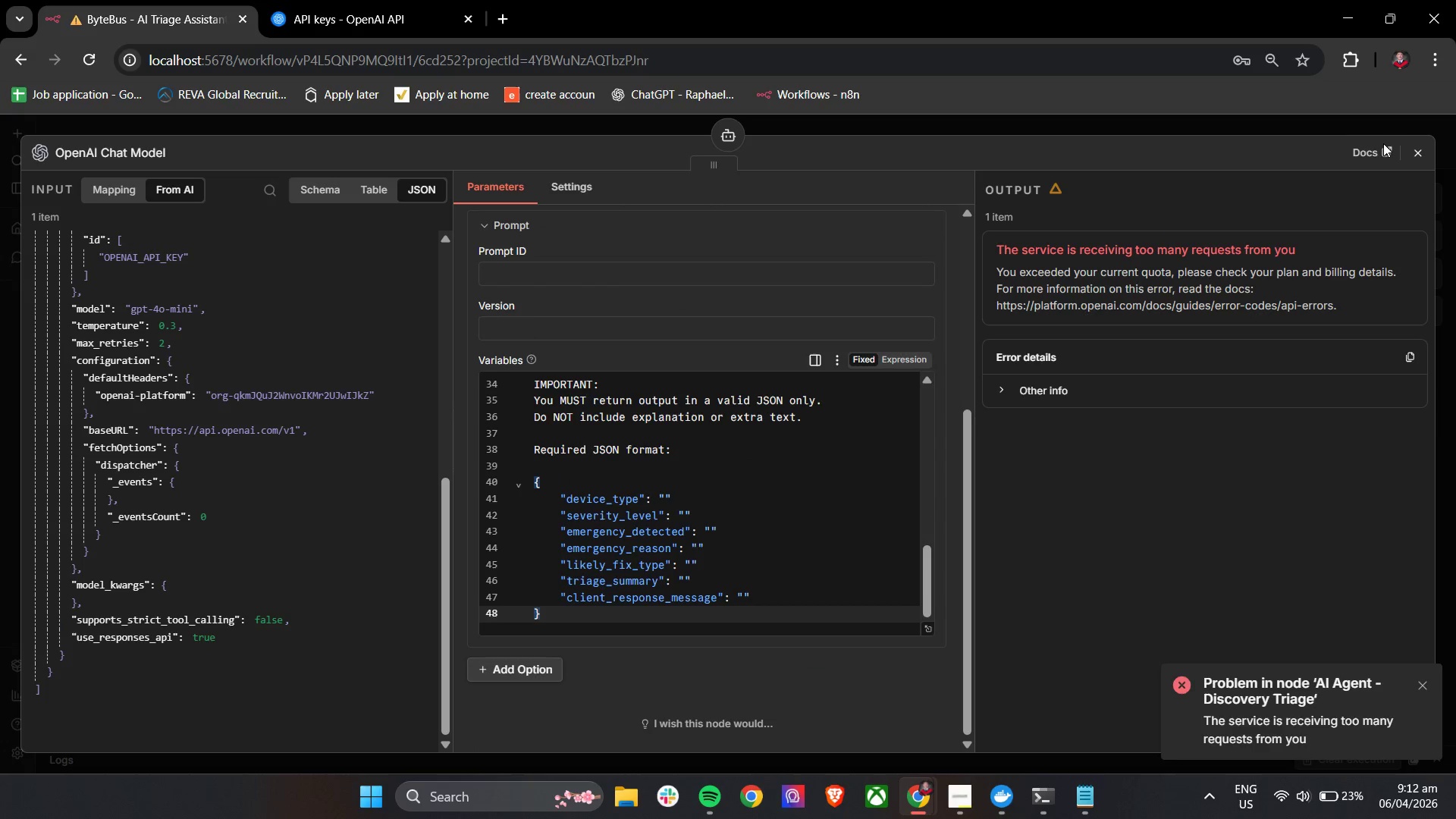 
left_click([1415, 148])
 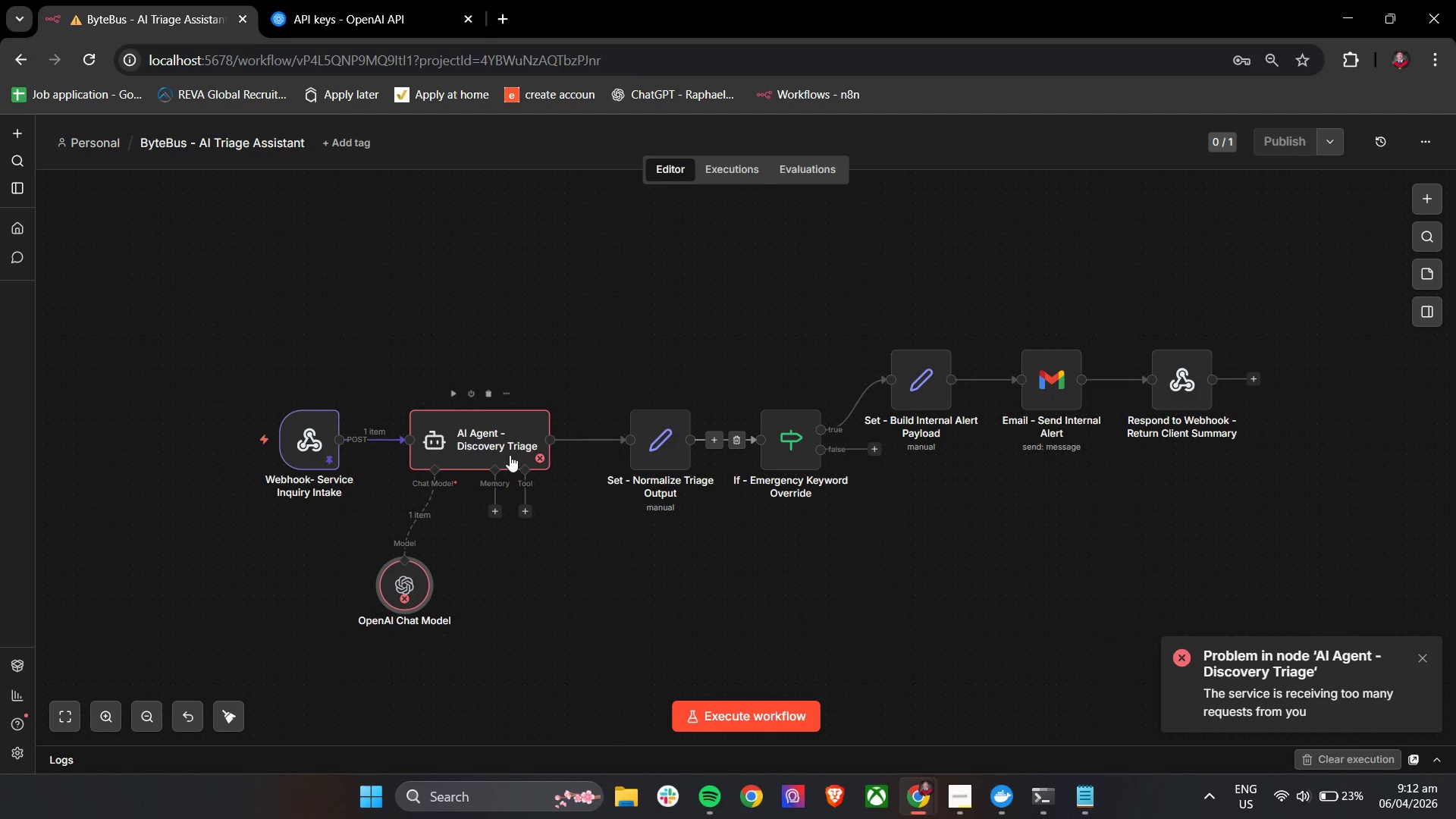 
double_click([508, 455])
 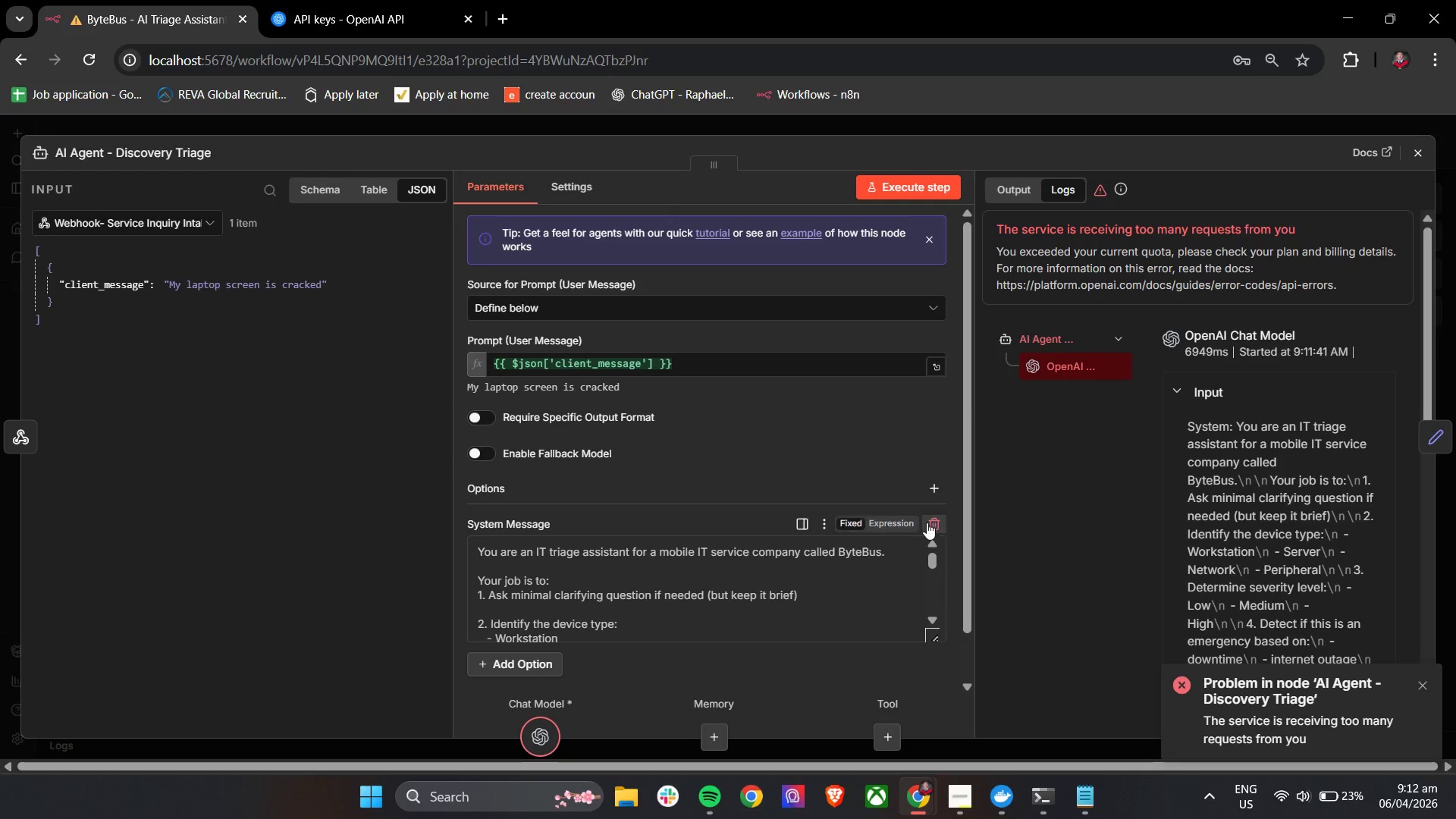 
left_click([934, 525])
 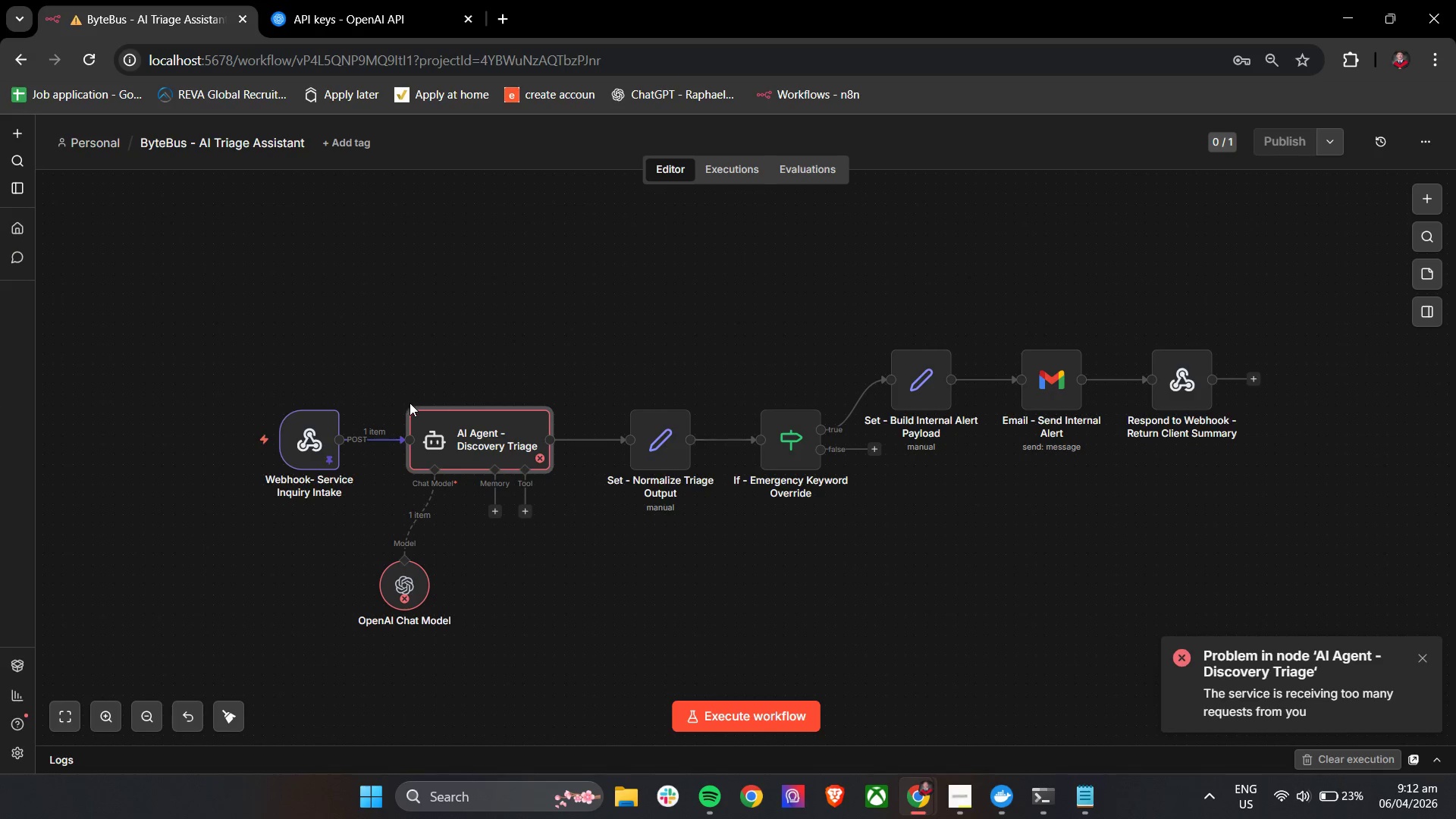 
left_click([450, 397])
 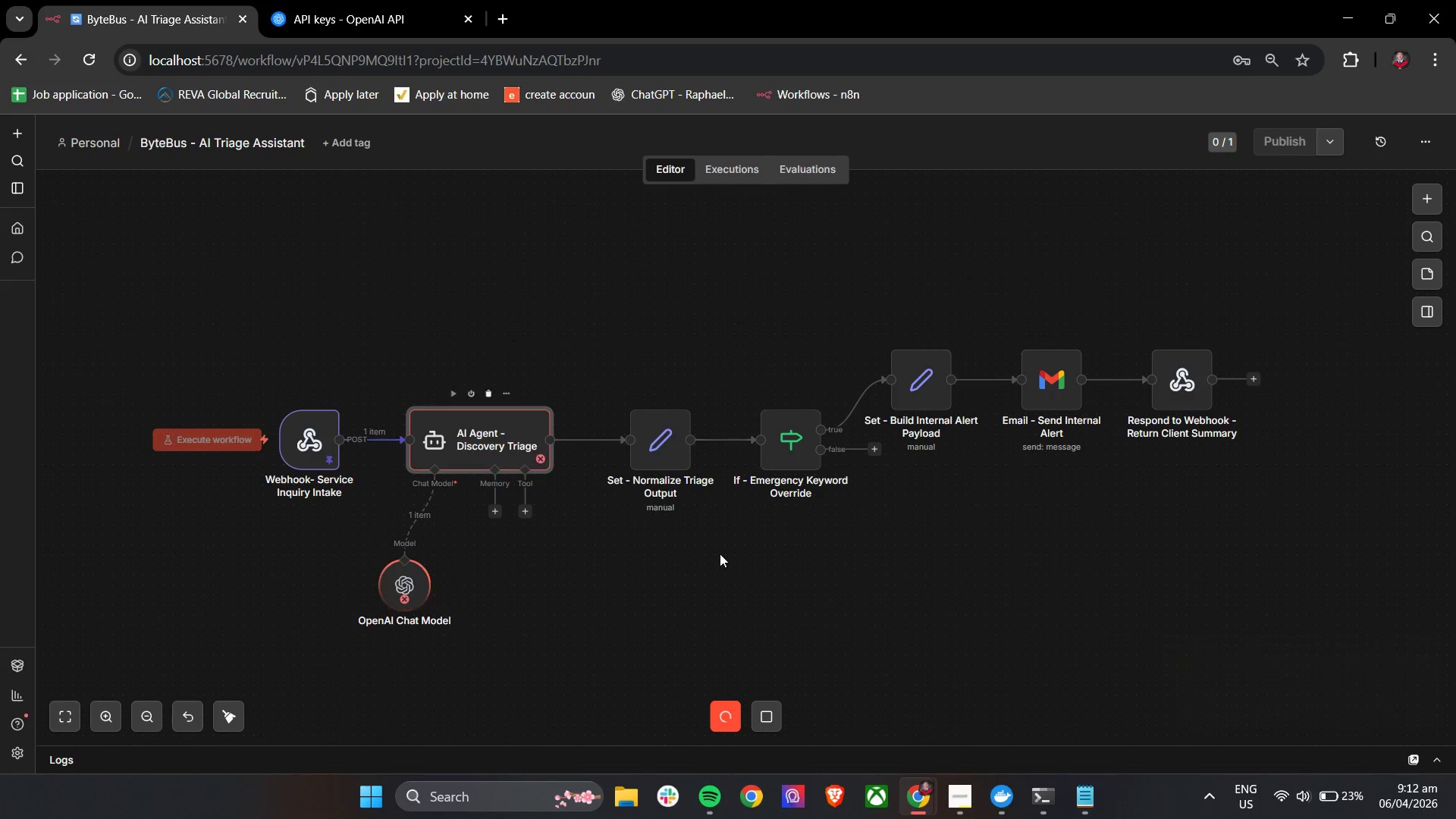 
mouse_move([789, 582])
 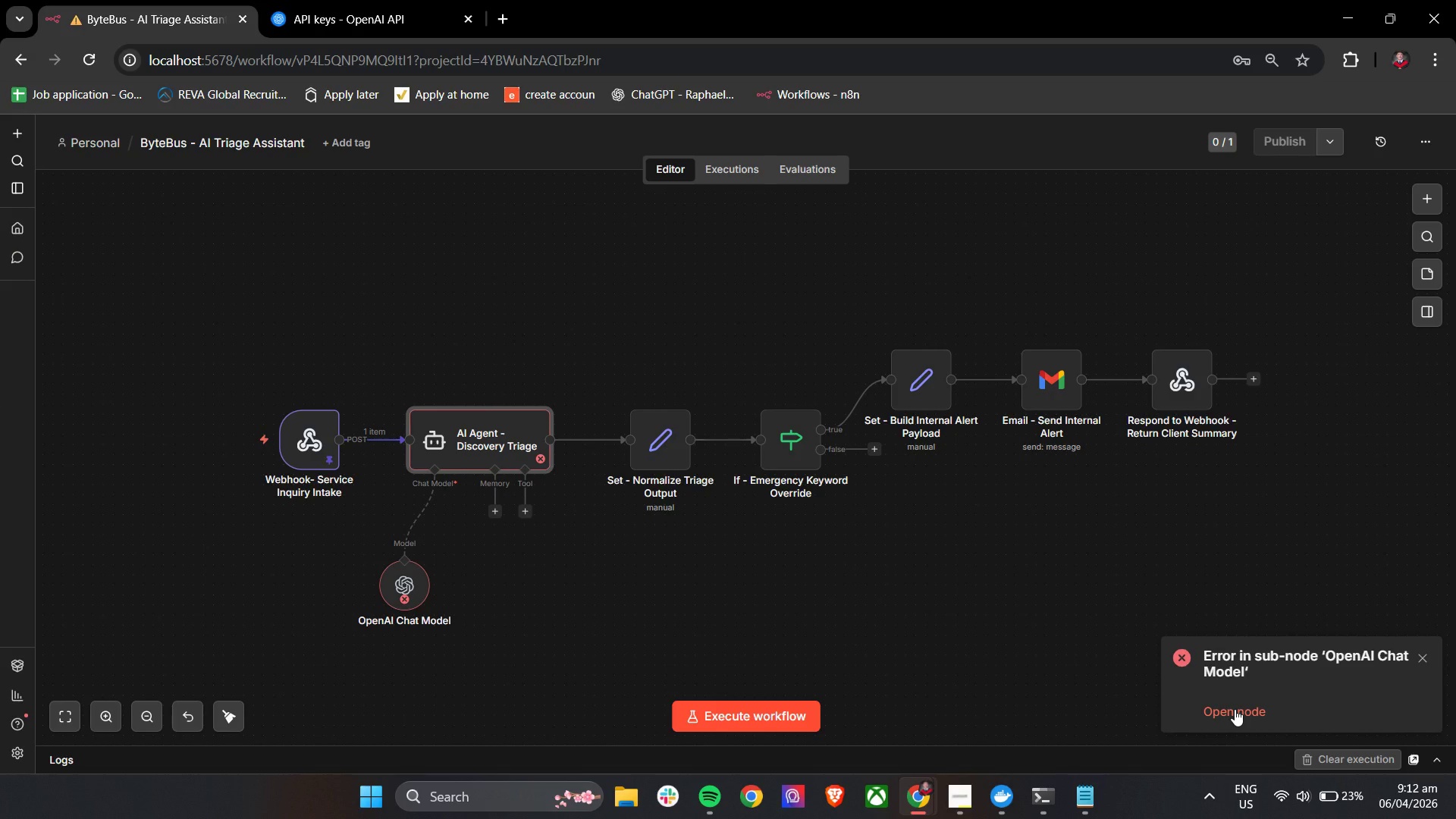 
left_click([1235, 709])
 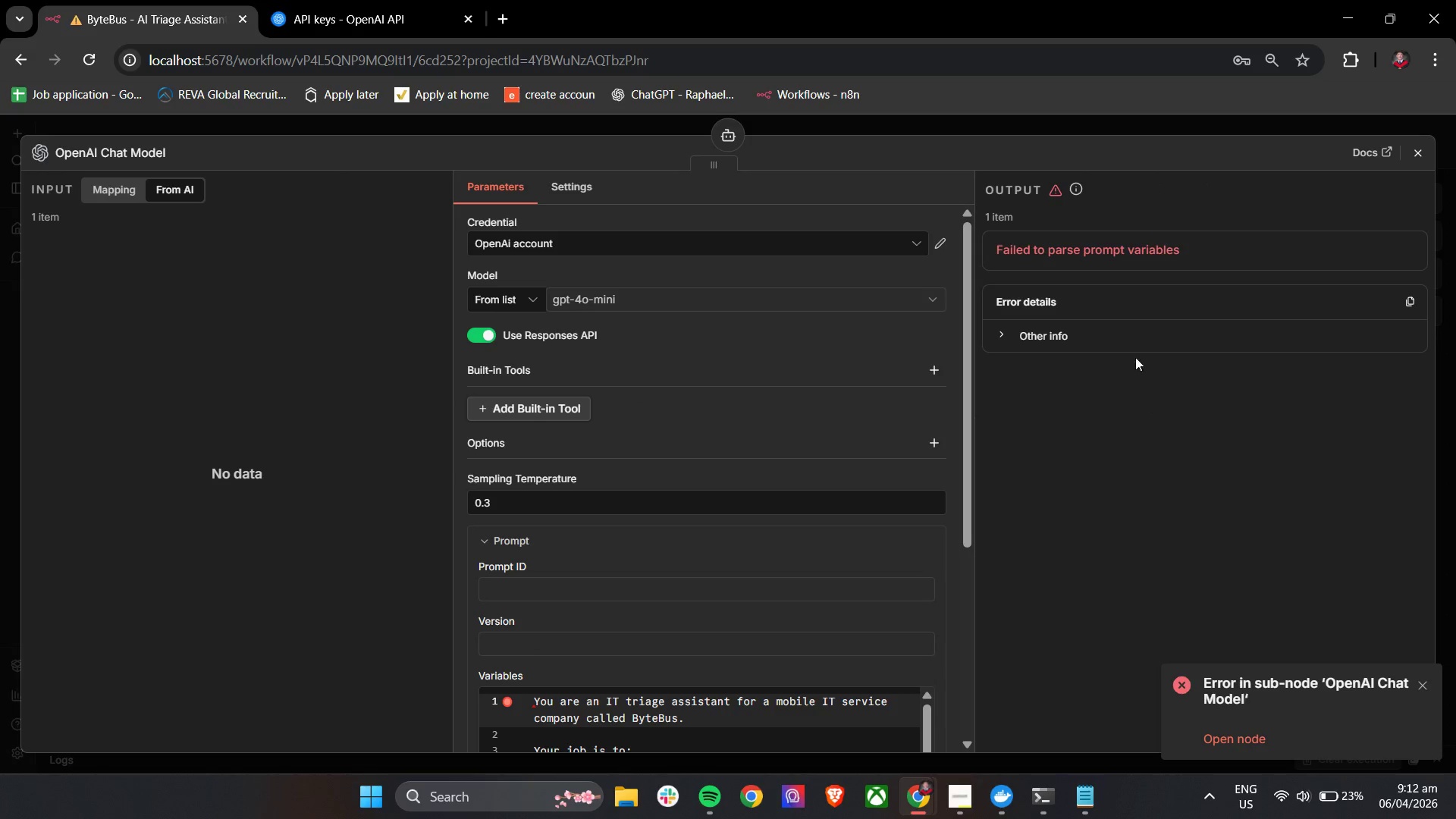 
left_click([1087, 331])
 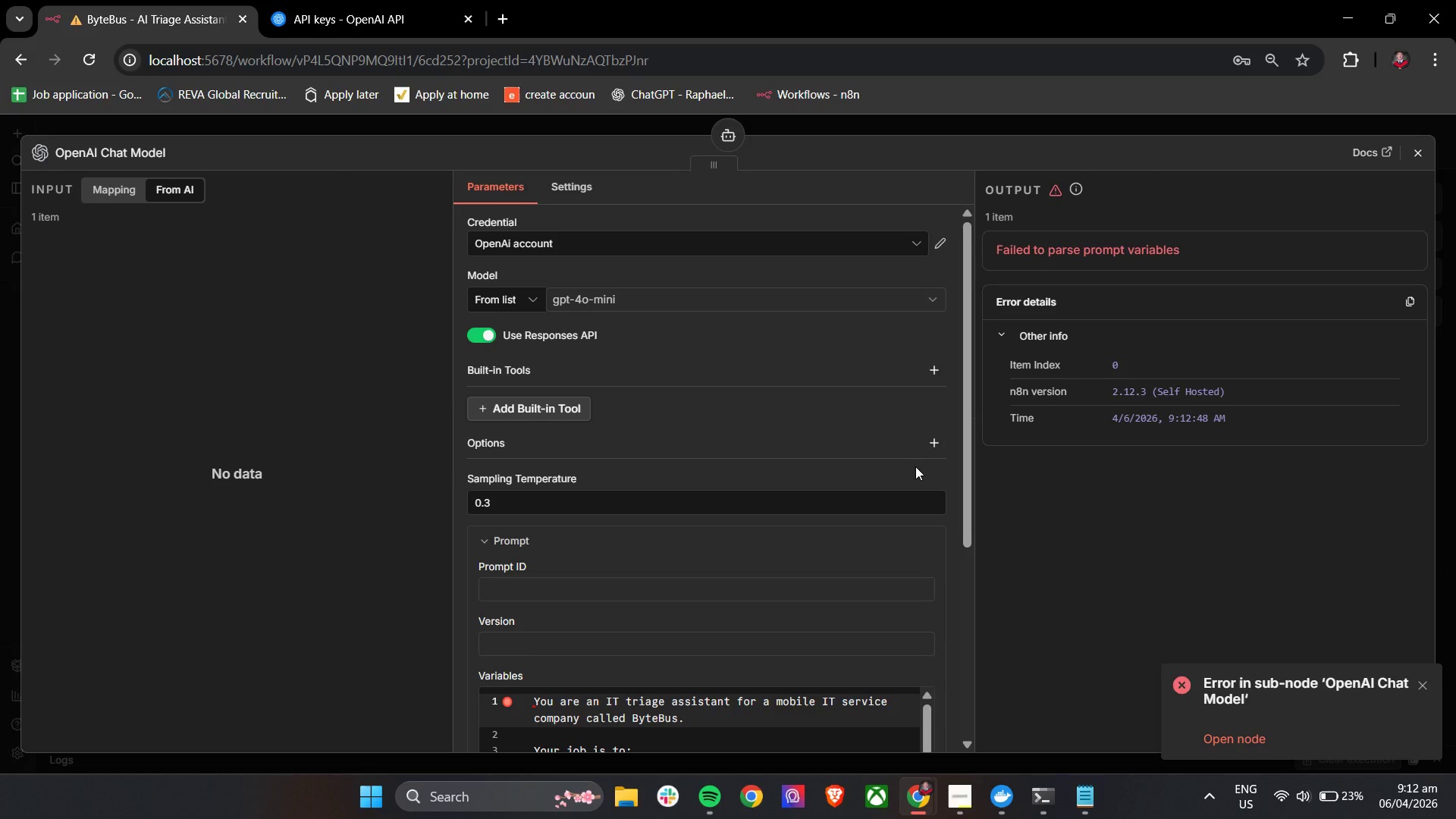 
scroll: coordinate [822, 461], scroll_direction: down, amount: 5.0
 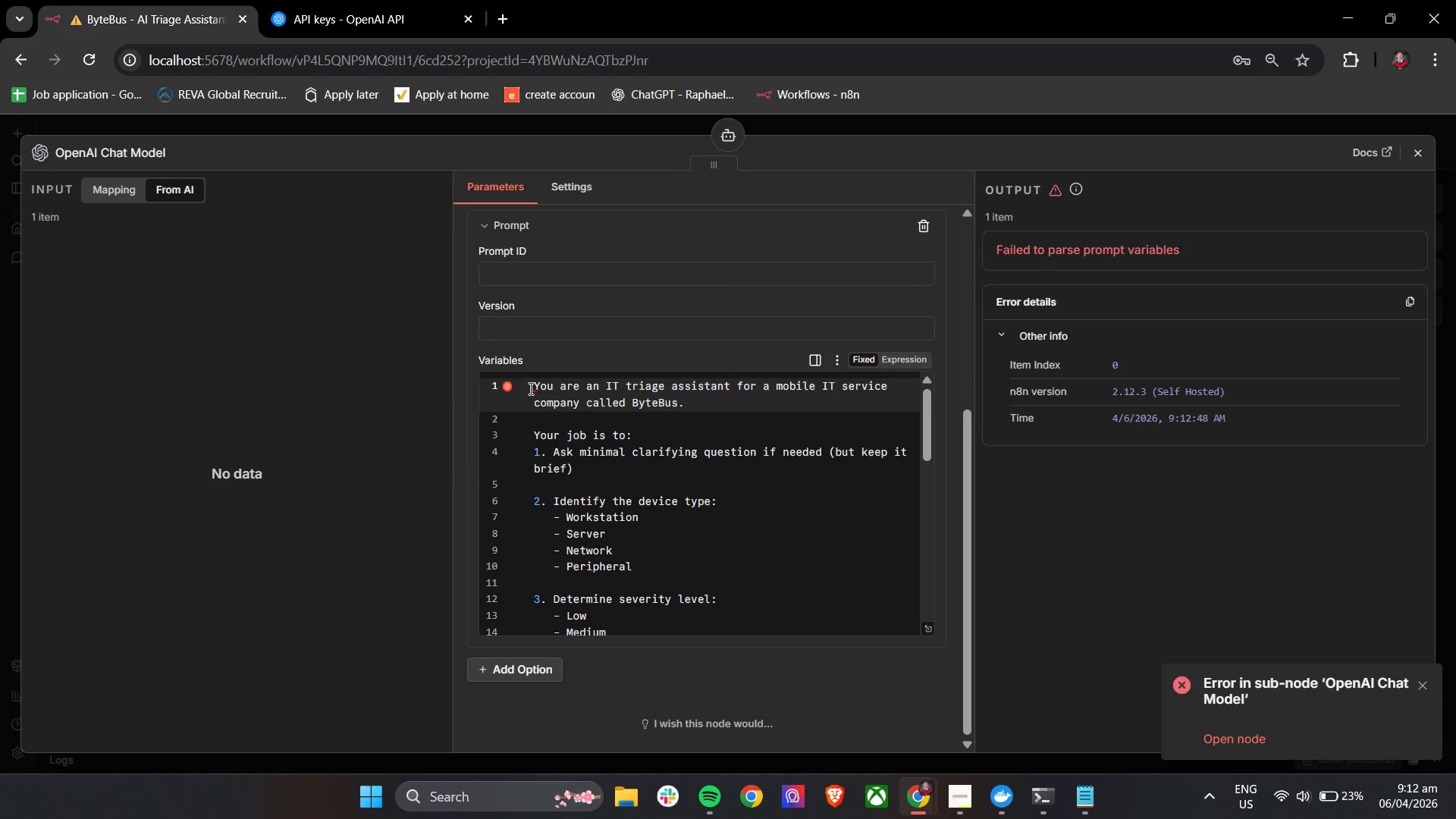 
left_click([529, 388])
 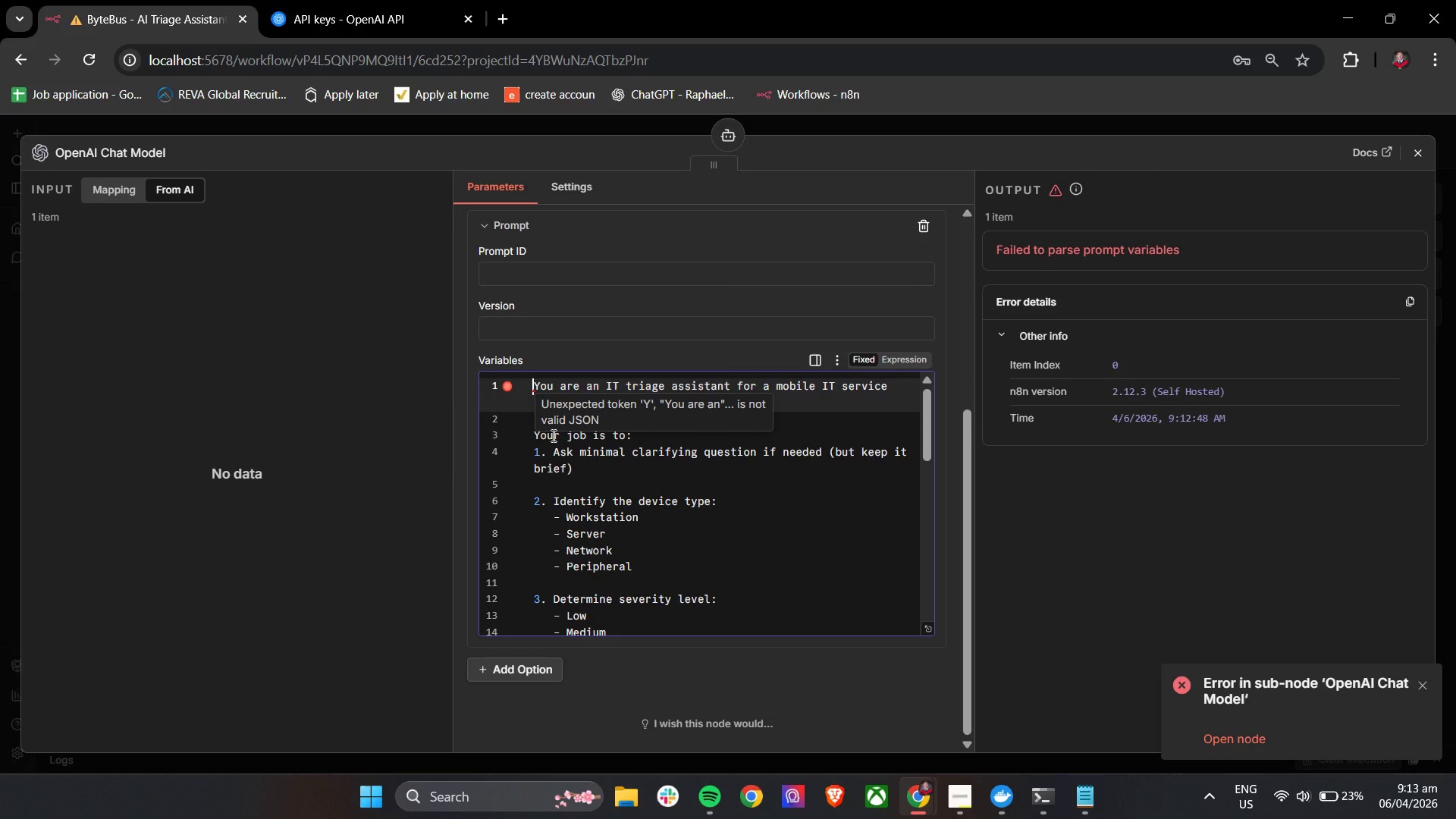 
key(Enter)
 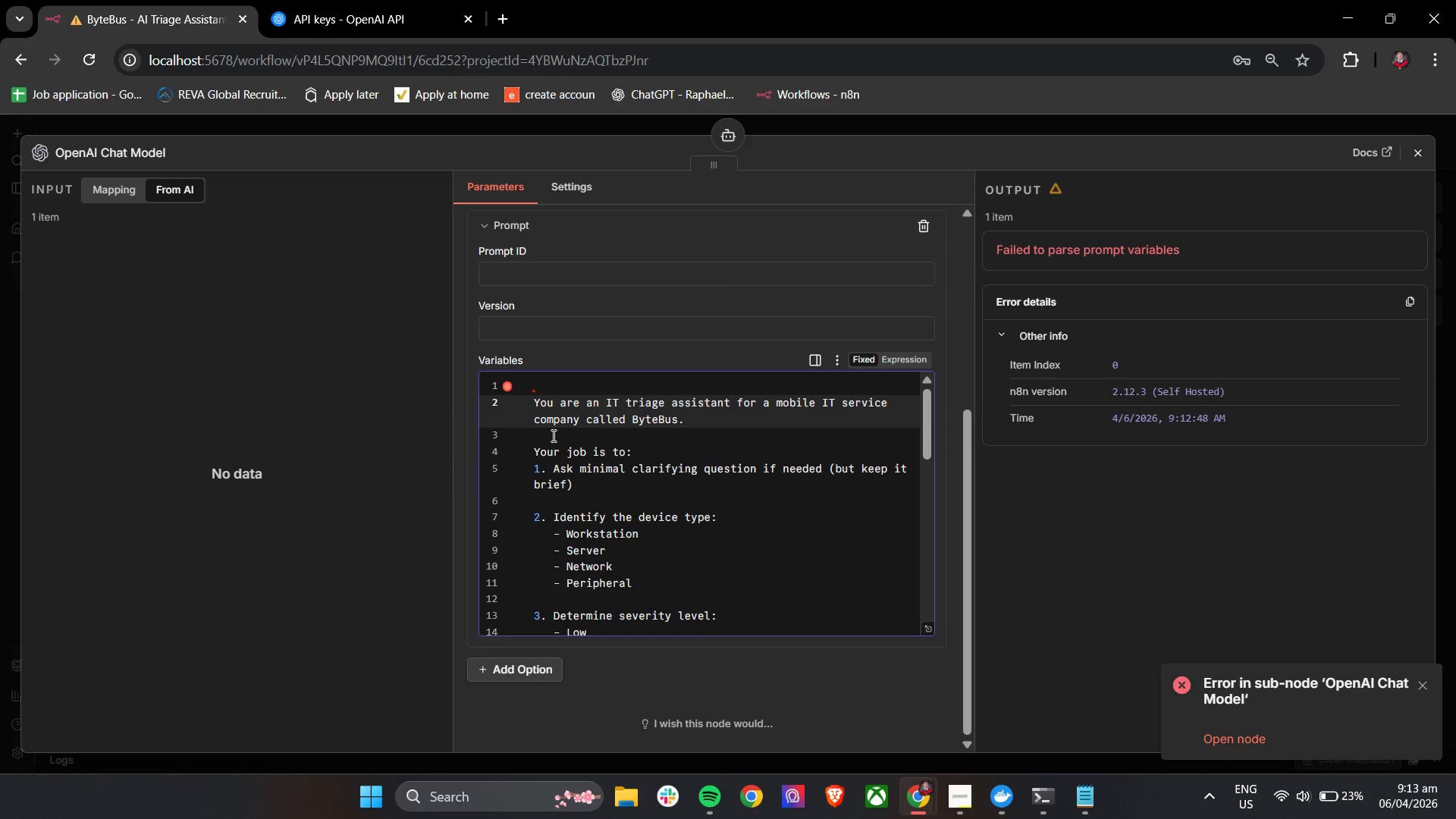 
key(ArrowUp)
 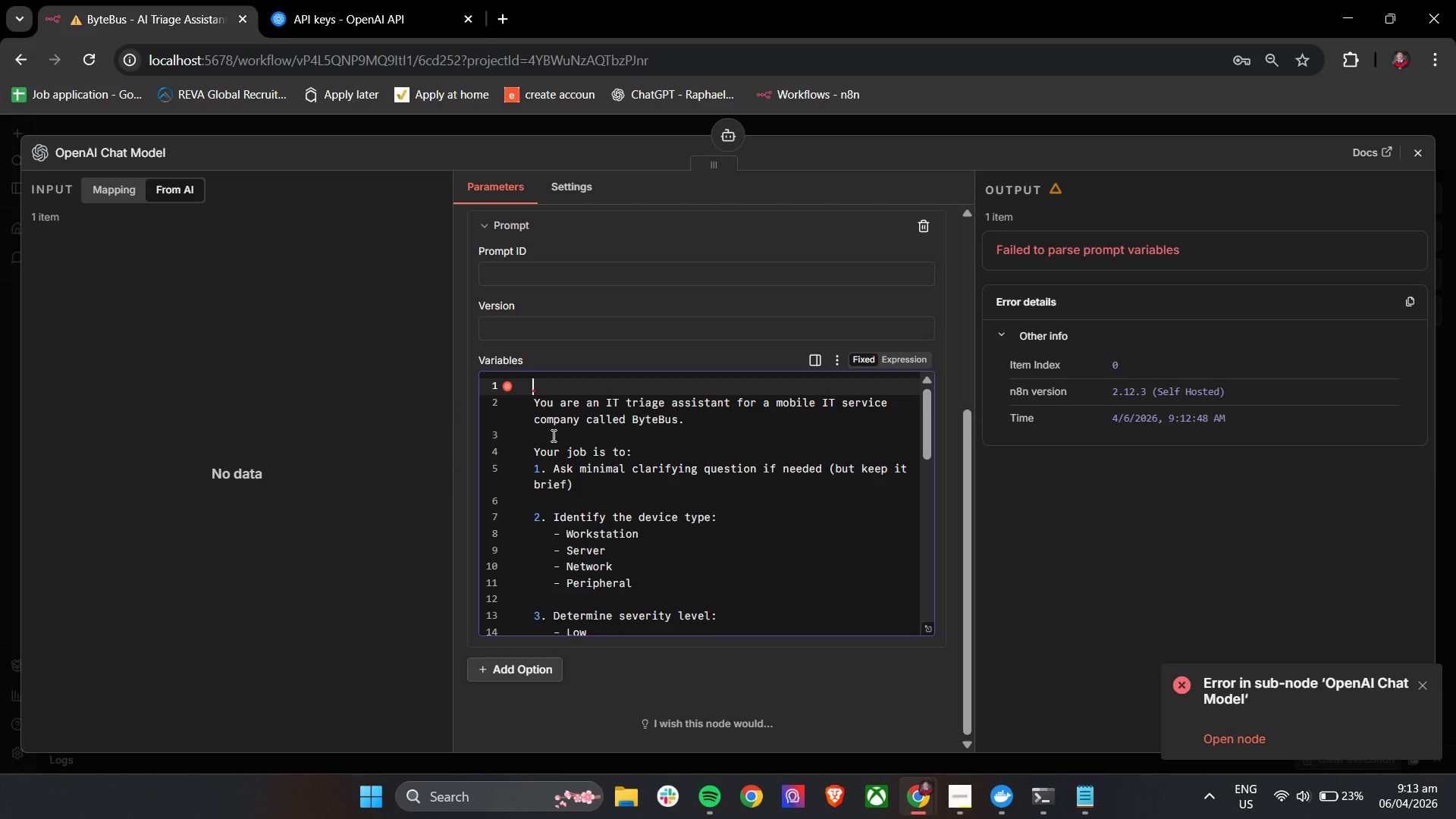 
key(Shift+BracketLeft)
 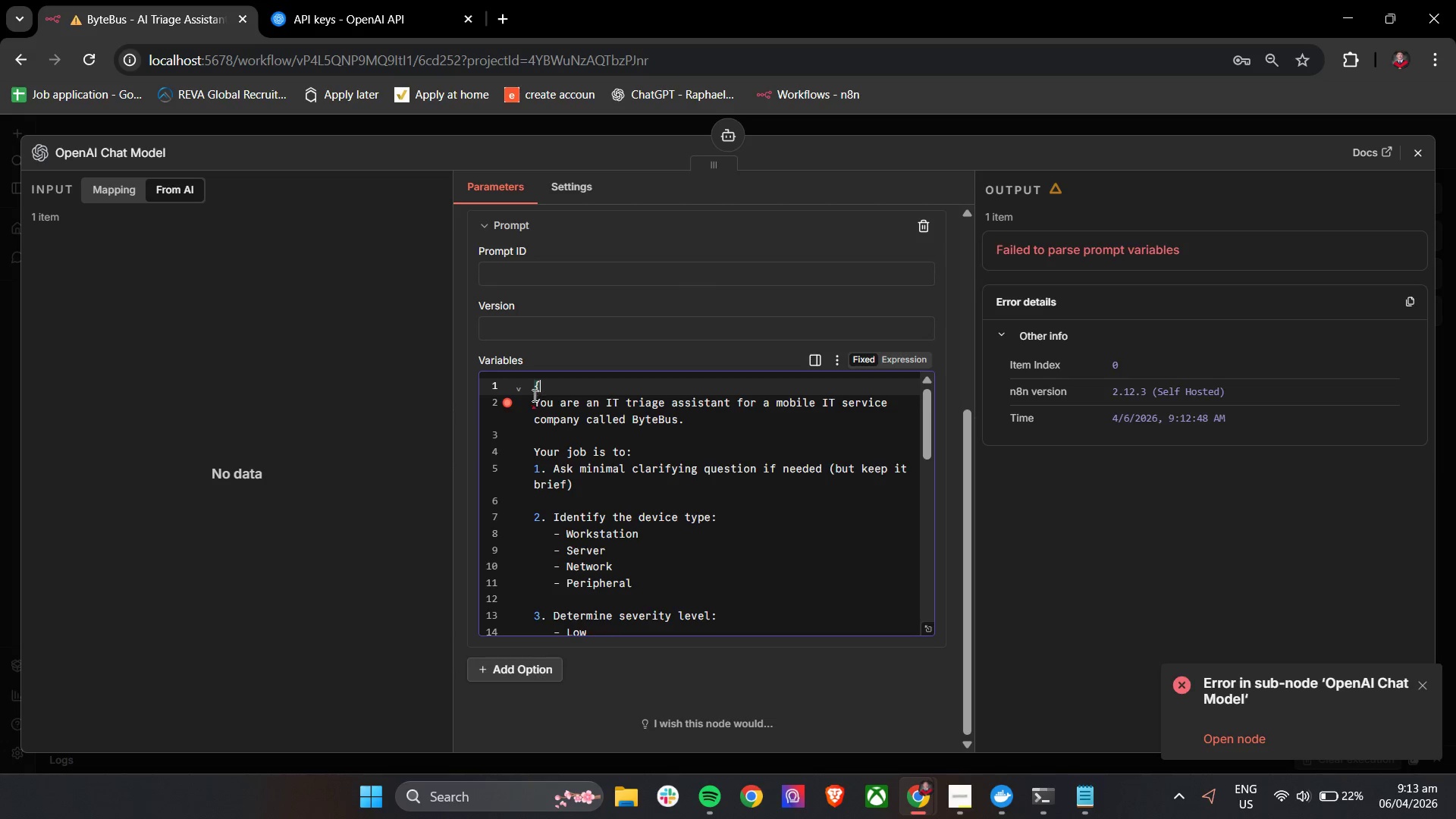 
left_click([533, 383])
 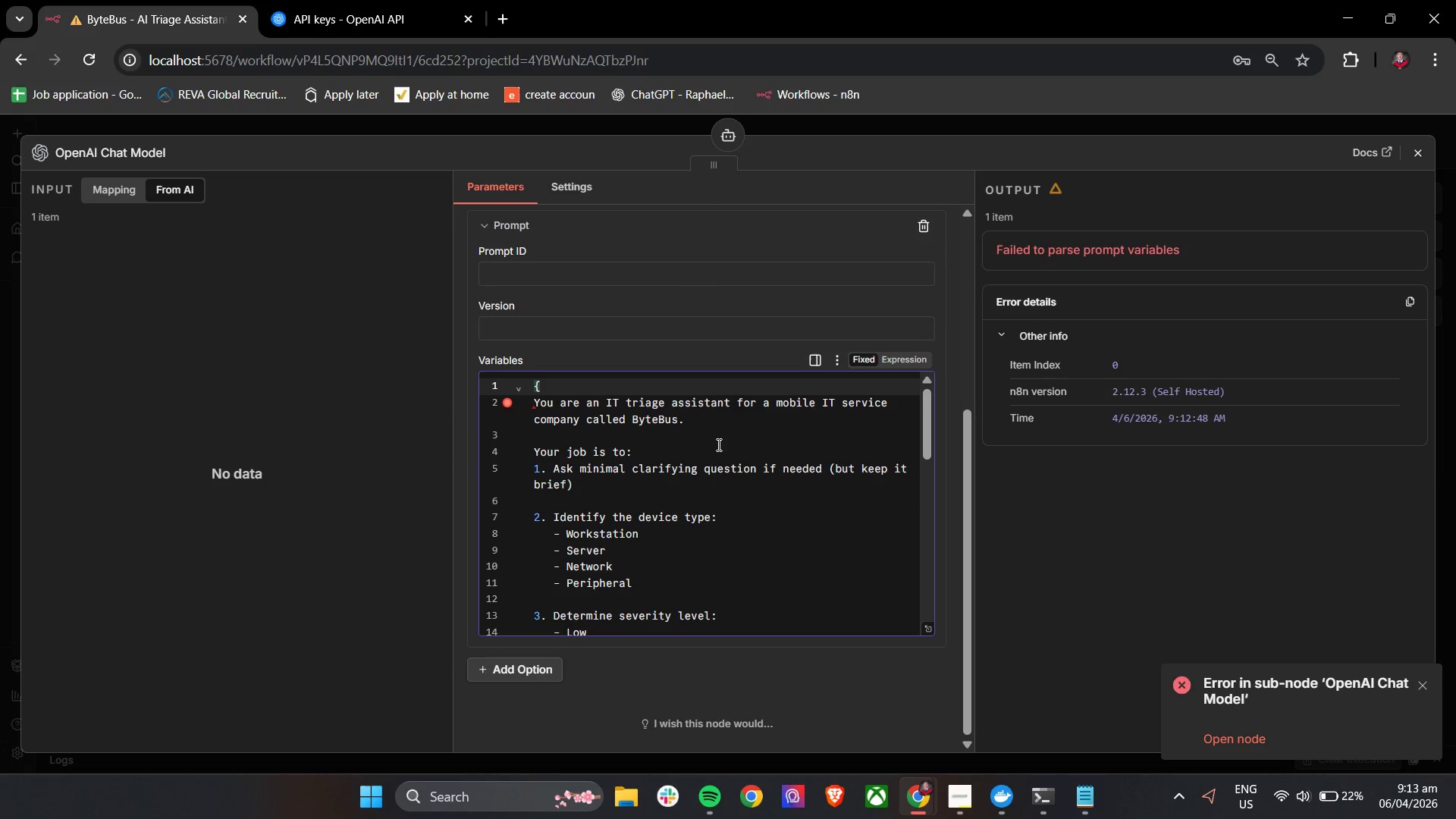 
key(Backspace)
 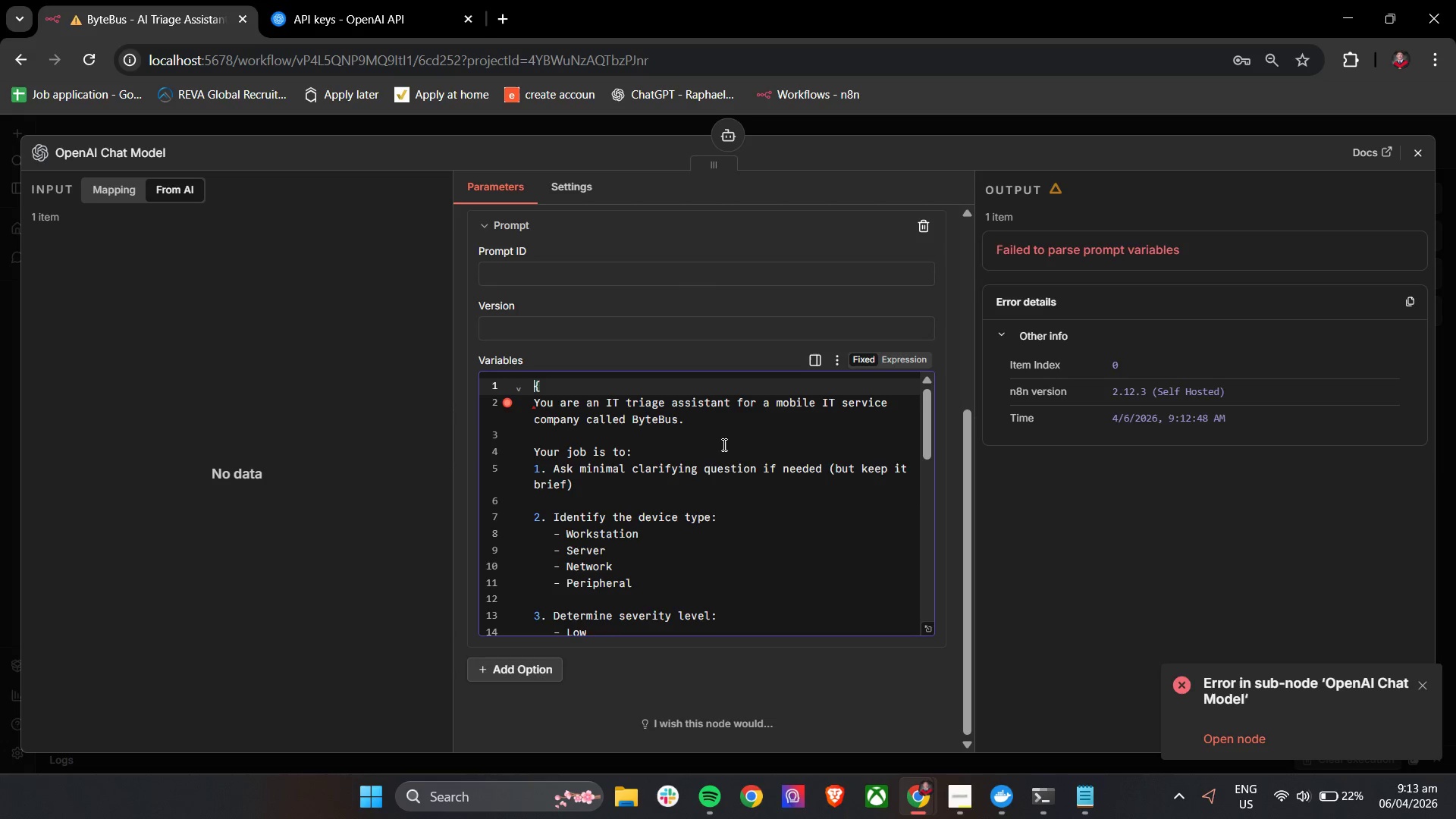 
key(Backspace)
 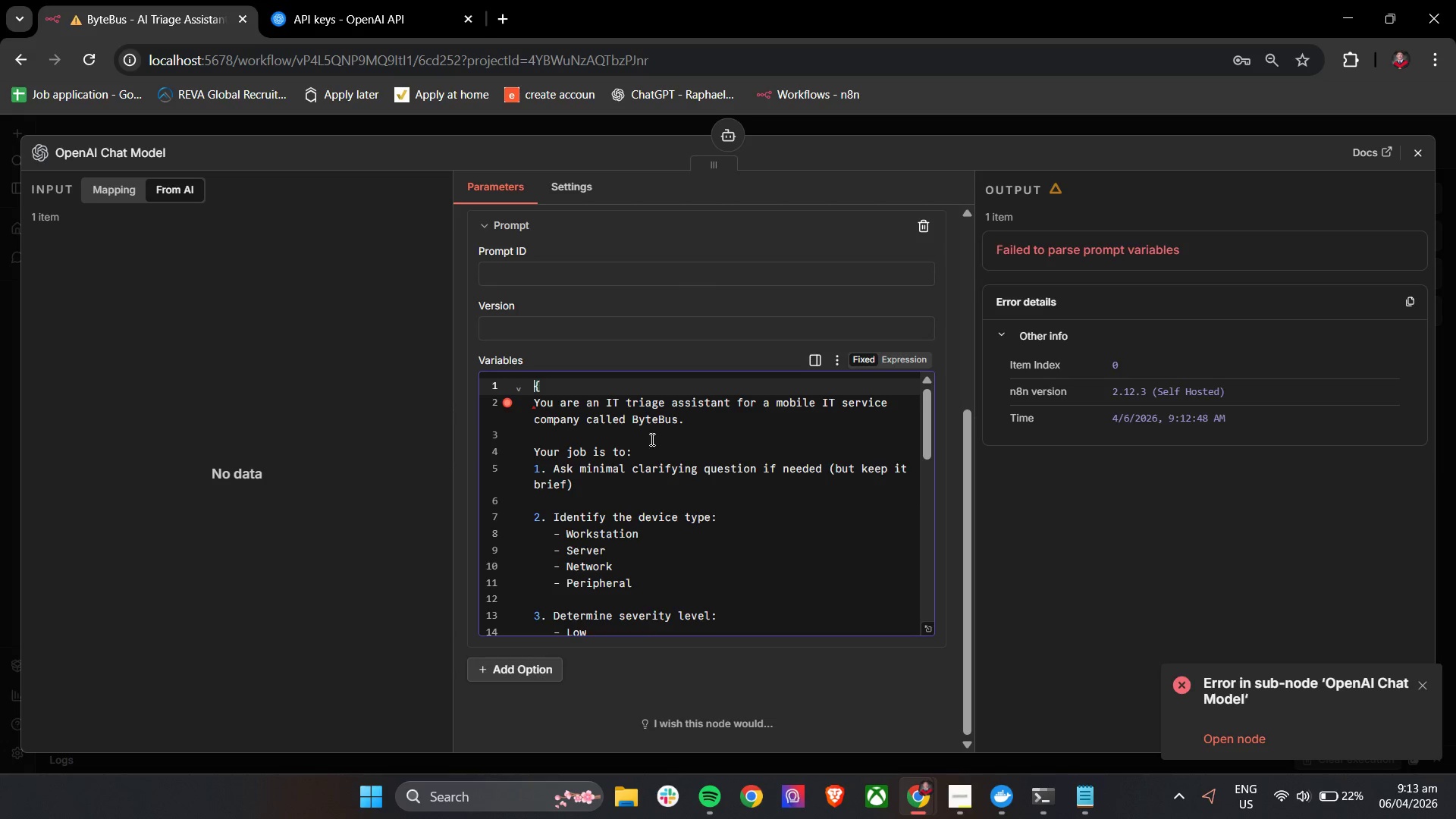 
key(Backspace)
 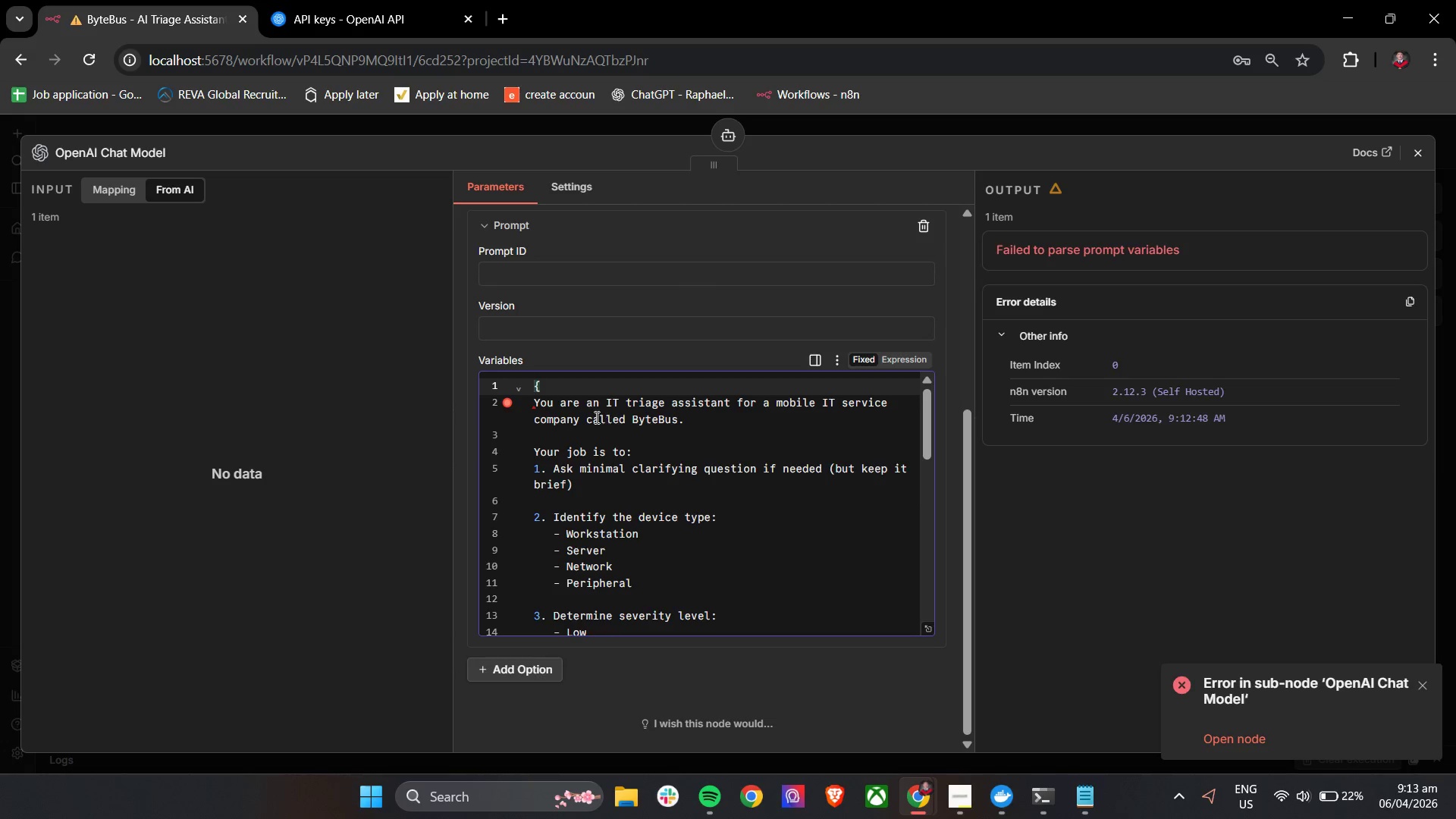 
key(Backspace)
 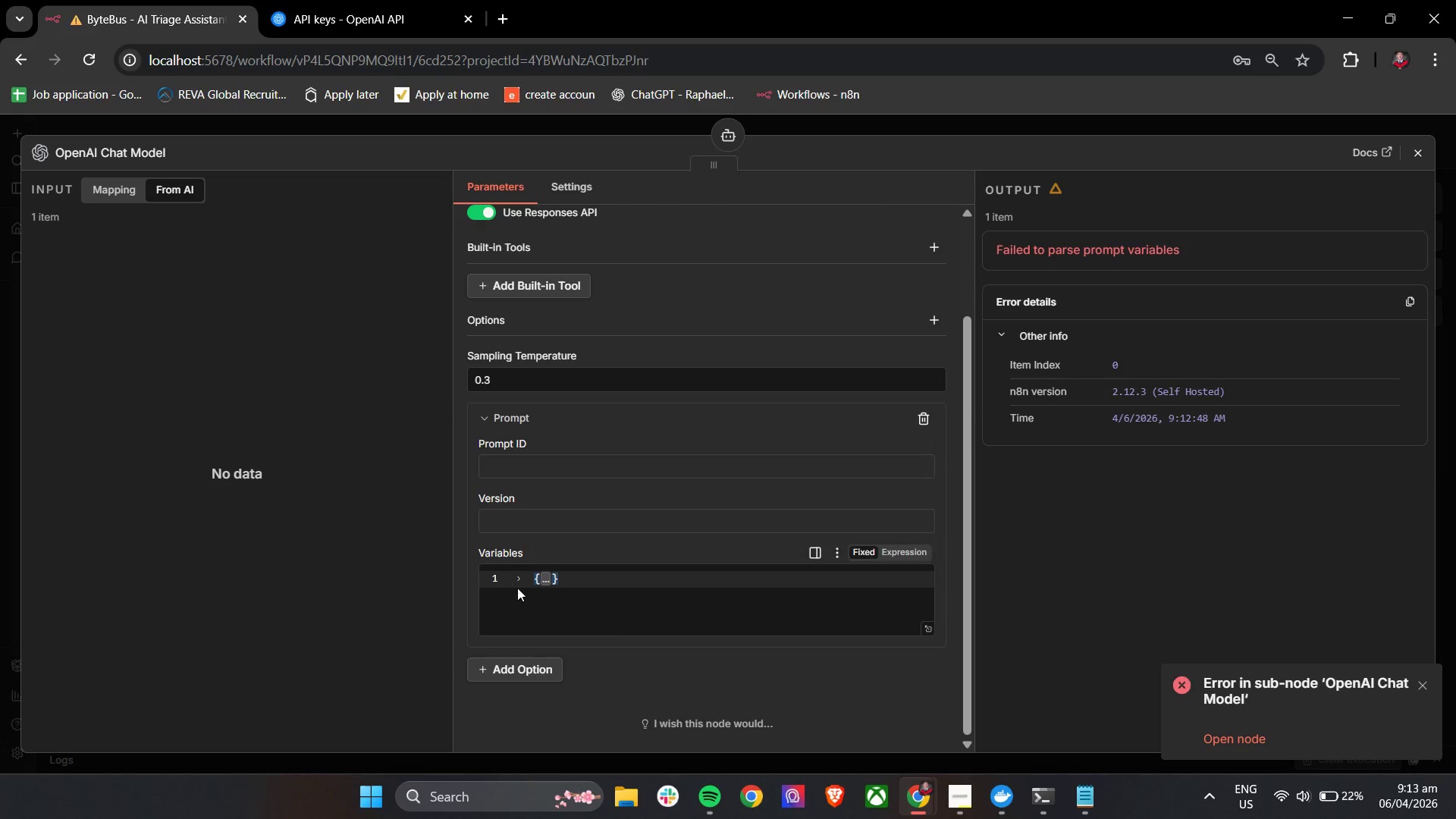 
left_click([541, 581])
 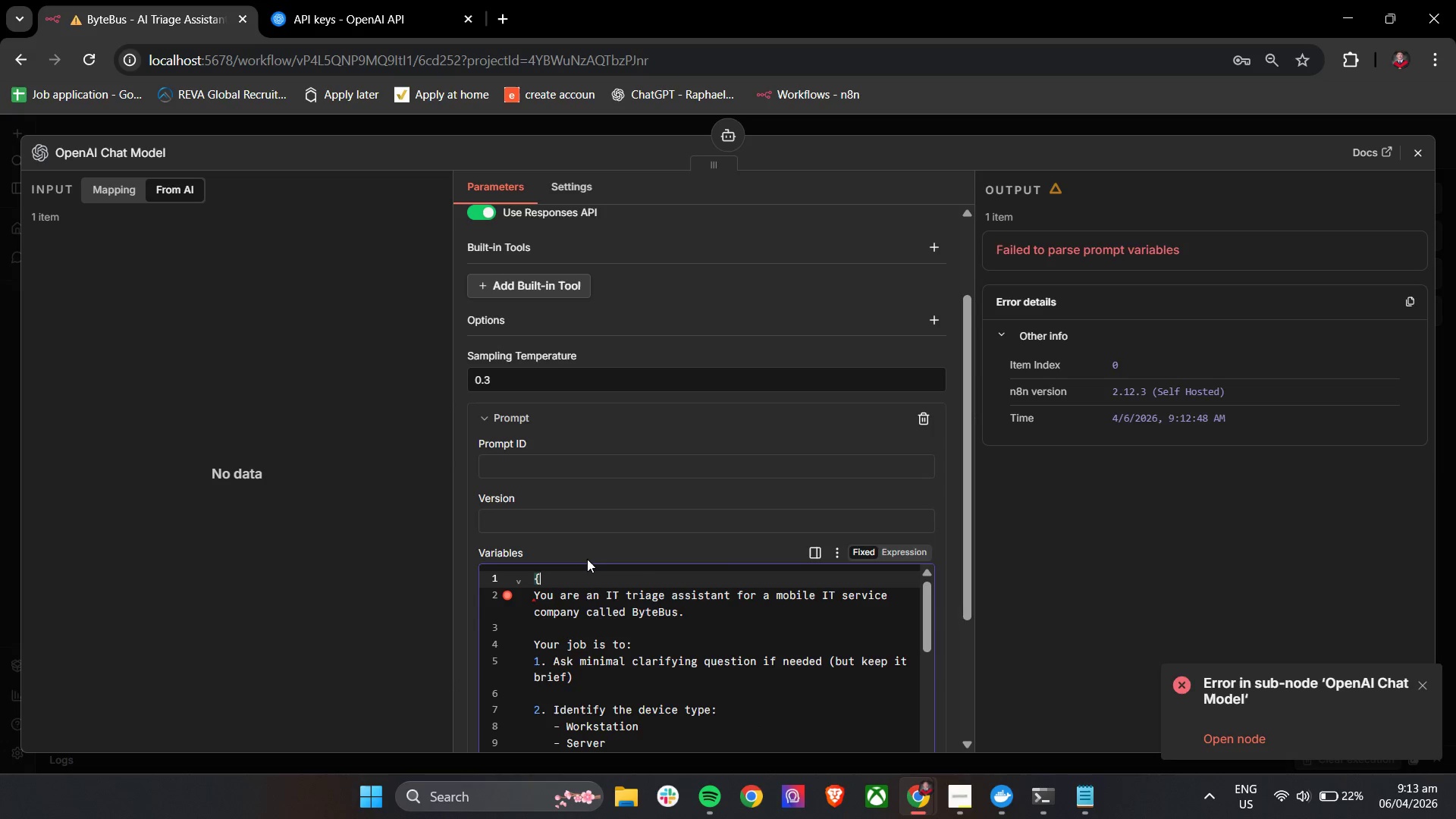 
scroll: coordinate [730, 510], scroll_direction: down, amount: 30.0
 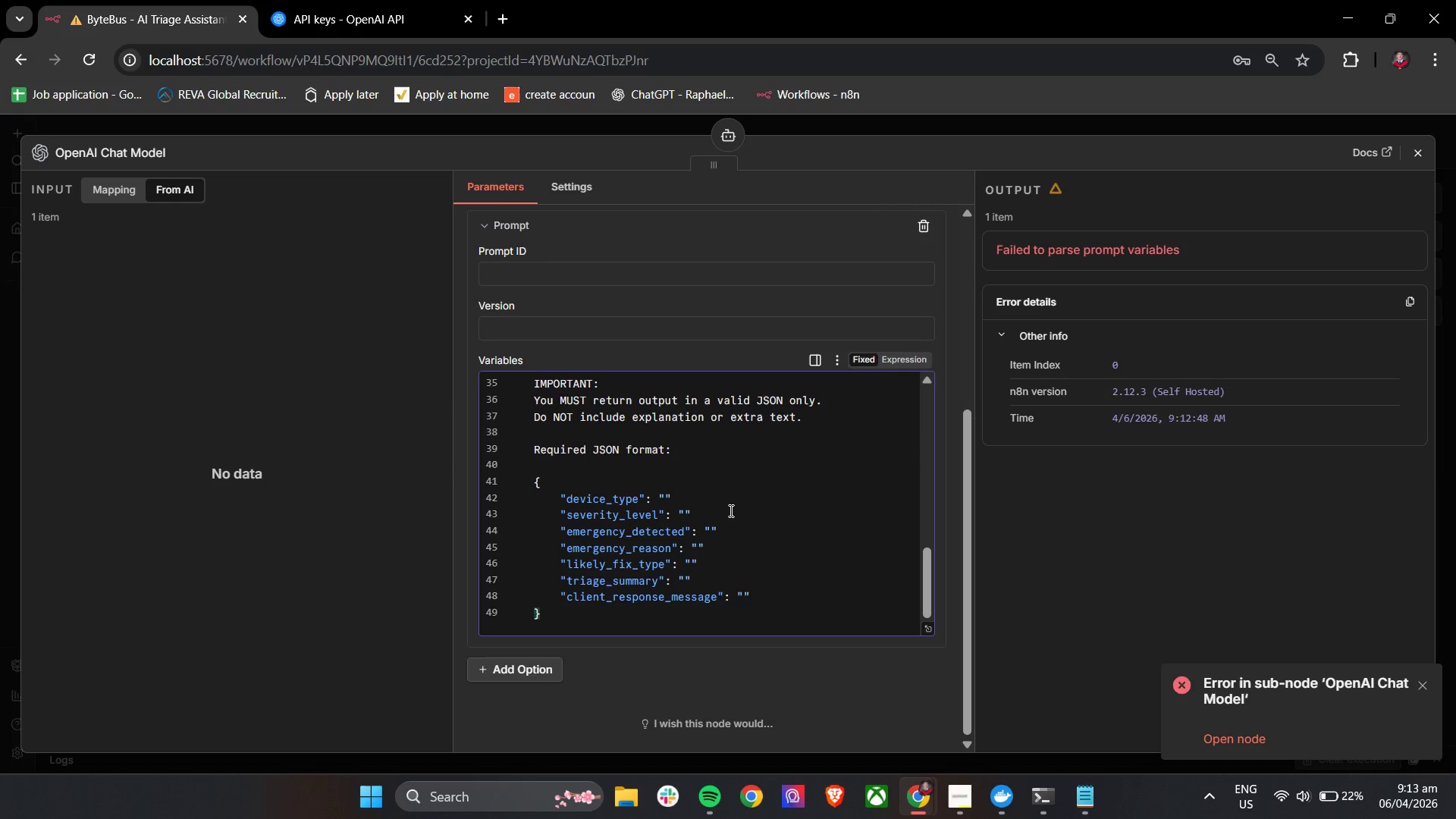 
scroll: coordinate [730, 510], scroll_direction: up, amount: 1.0
 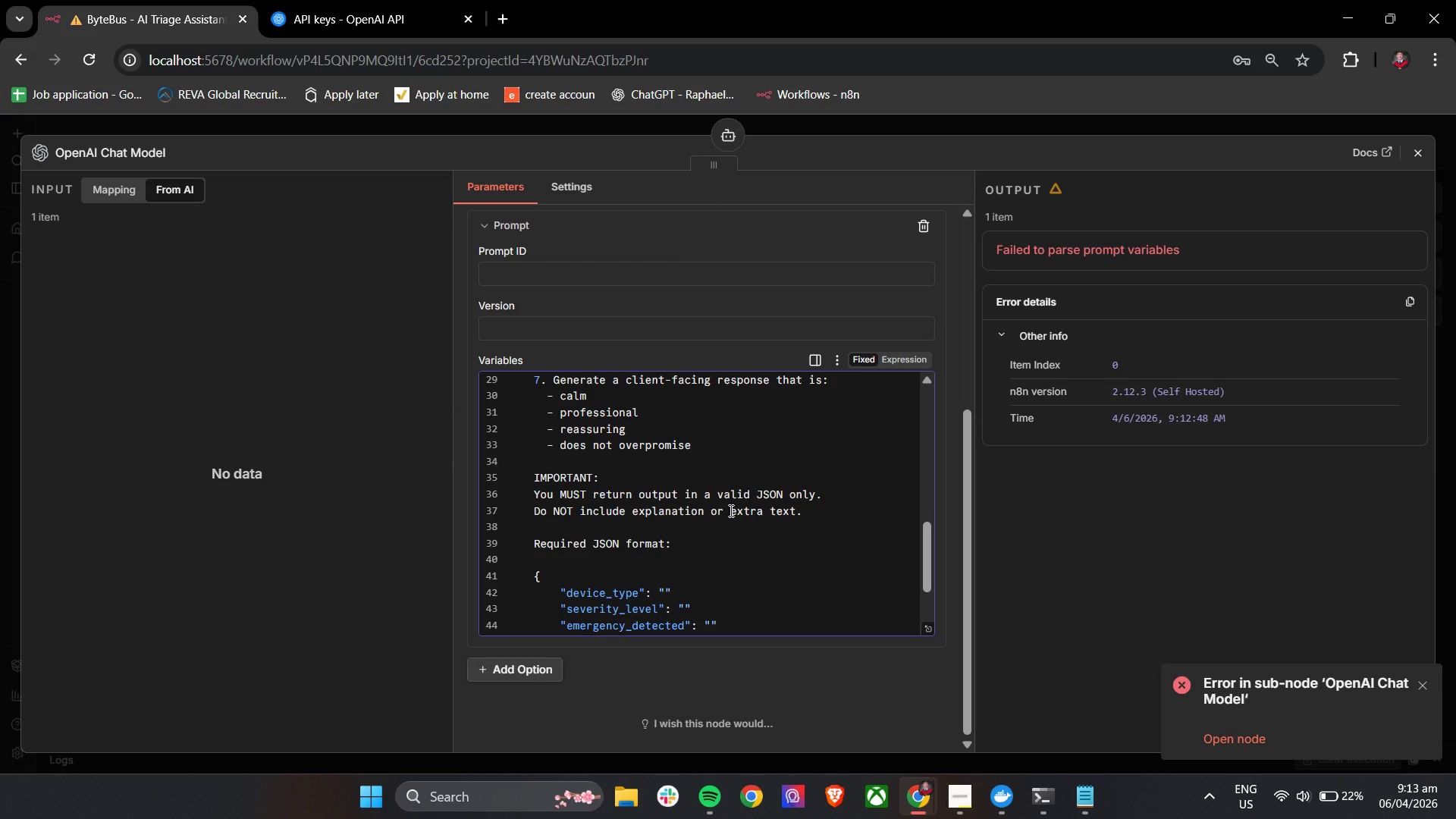 
scroll: coordinate [711, 531], scroll_direction: down, amount: 8.0
 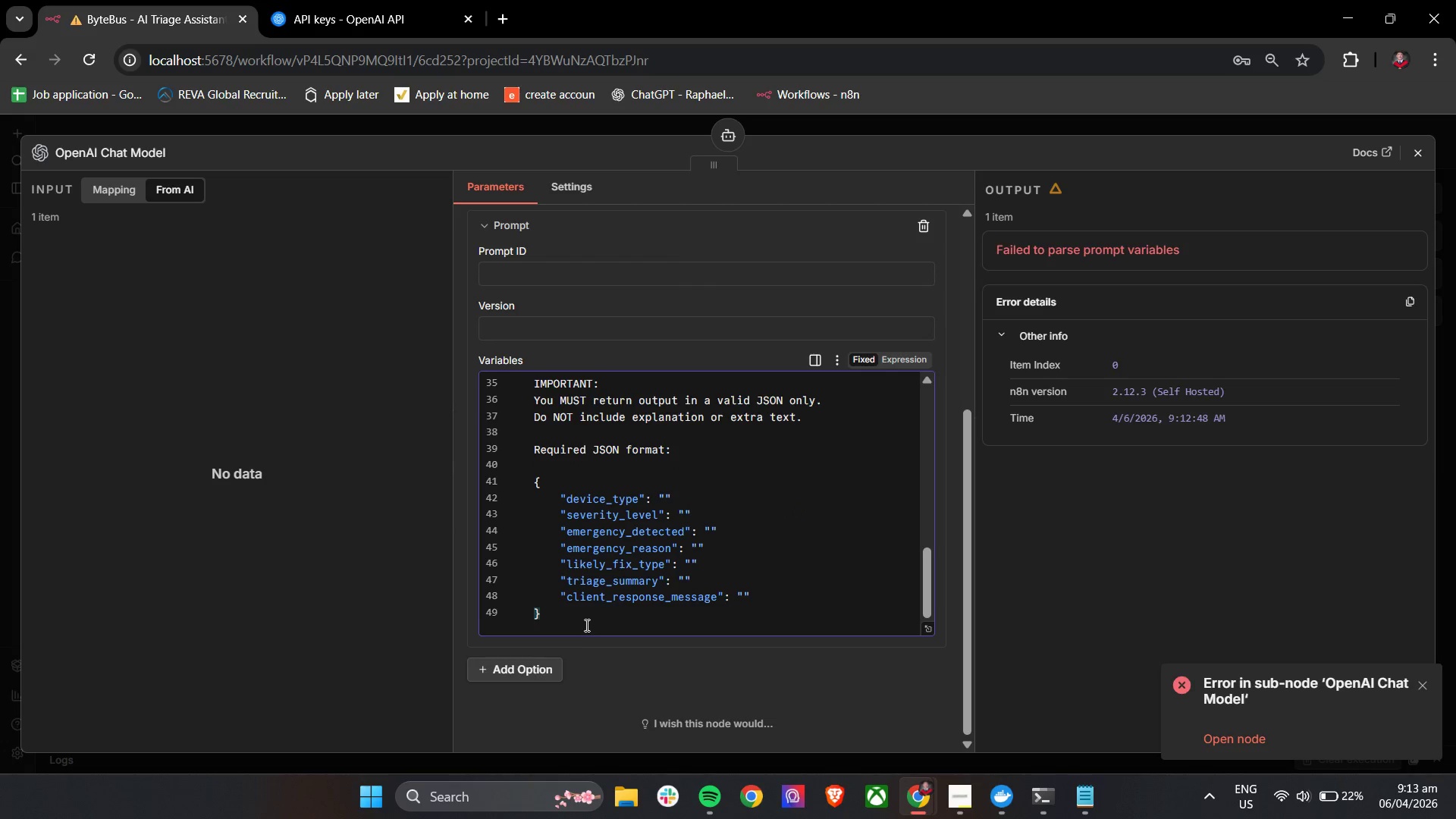 
left_click([585, 625])
 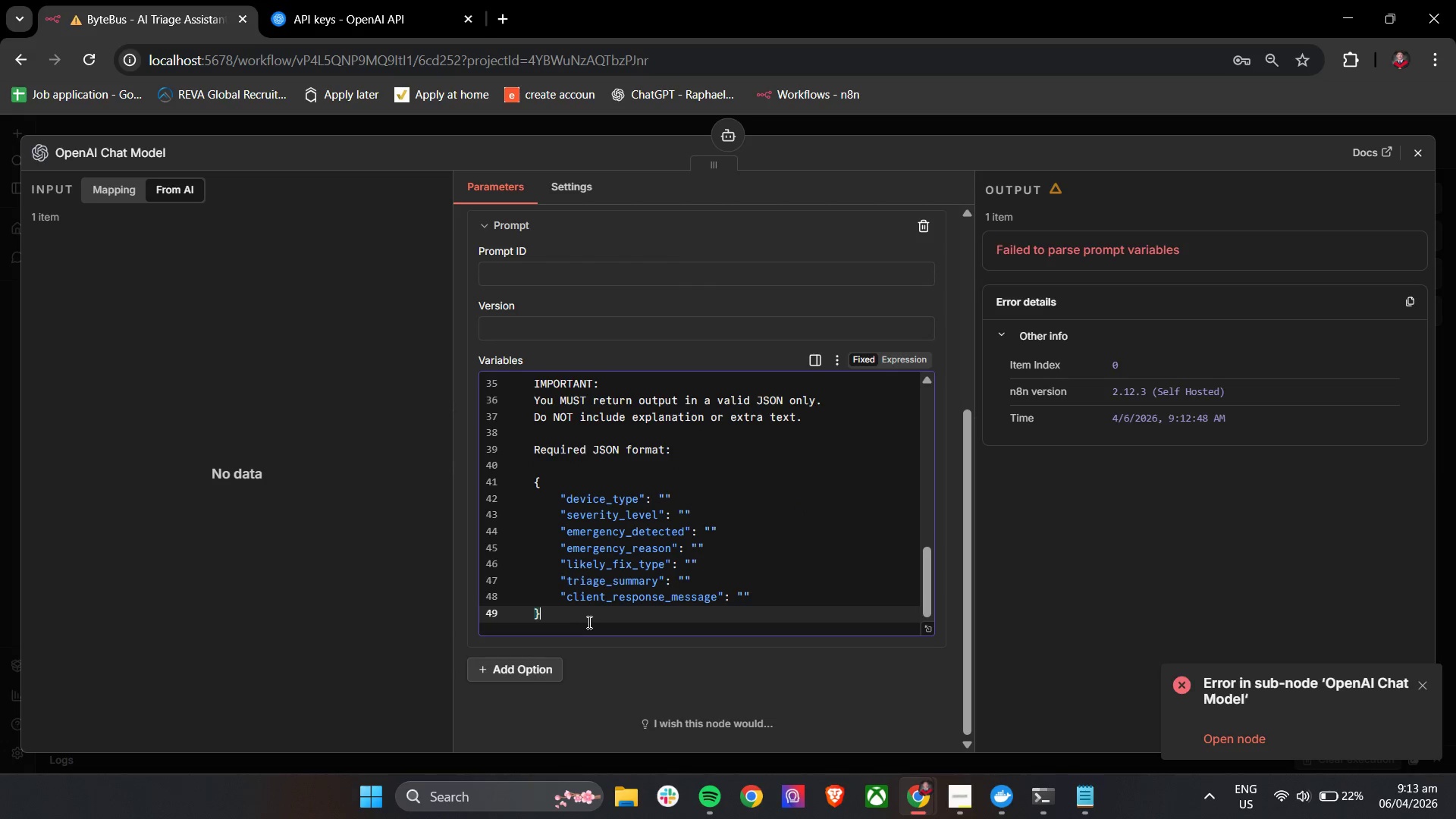 
key(Enter)
 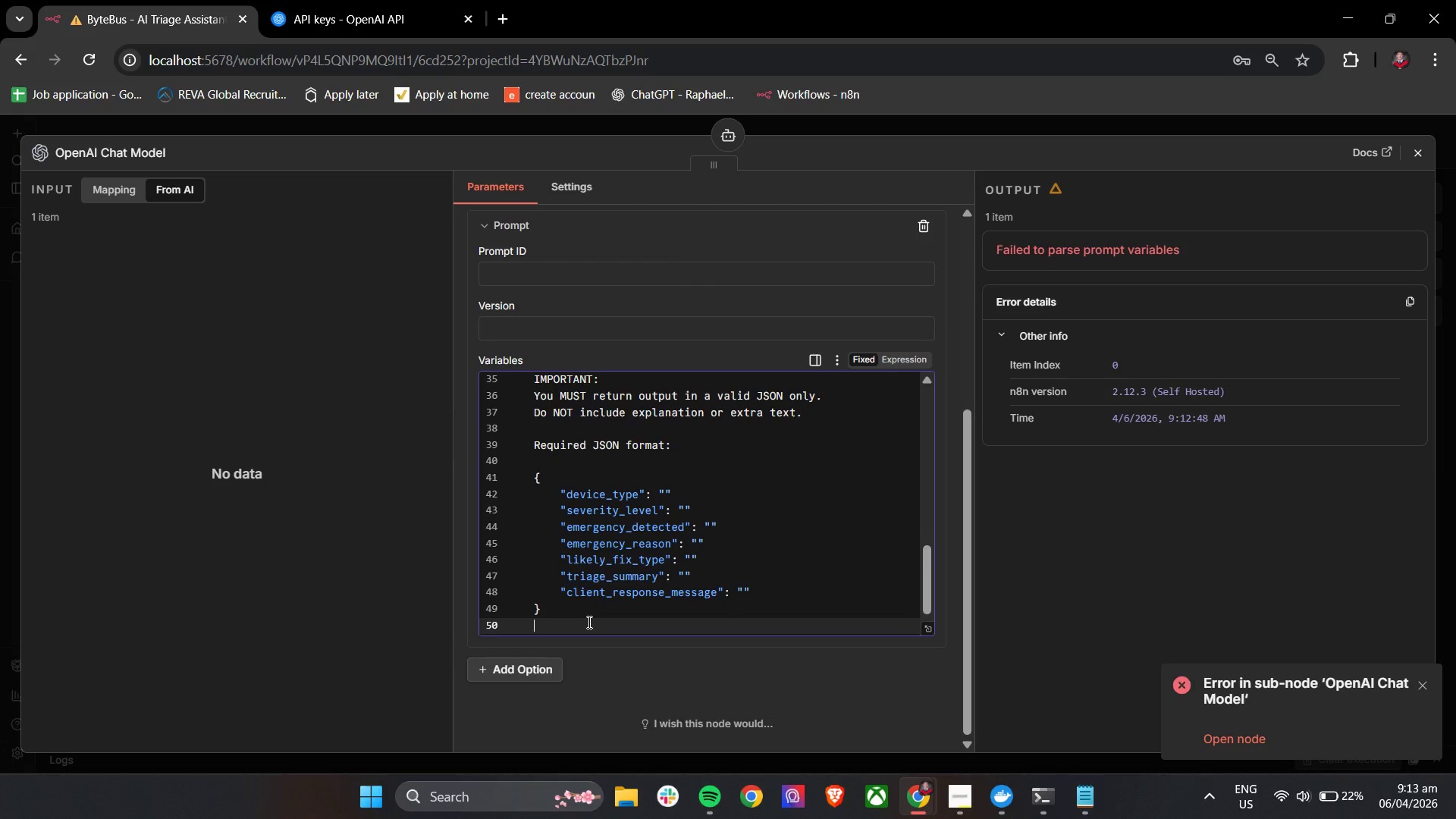 
key(Shift+BracketRight)
 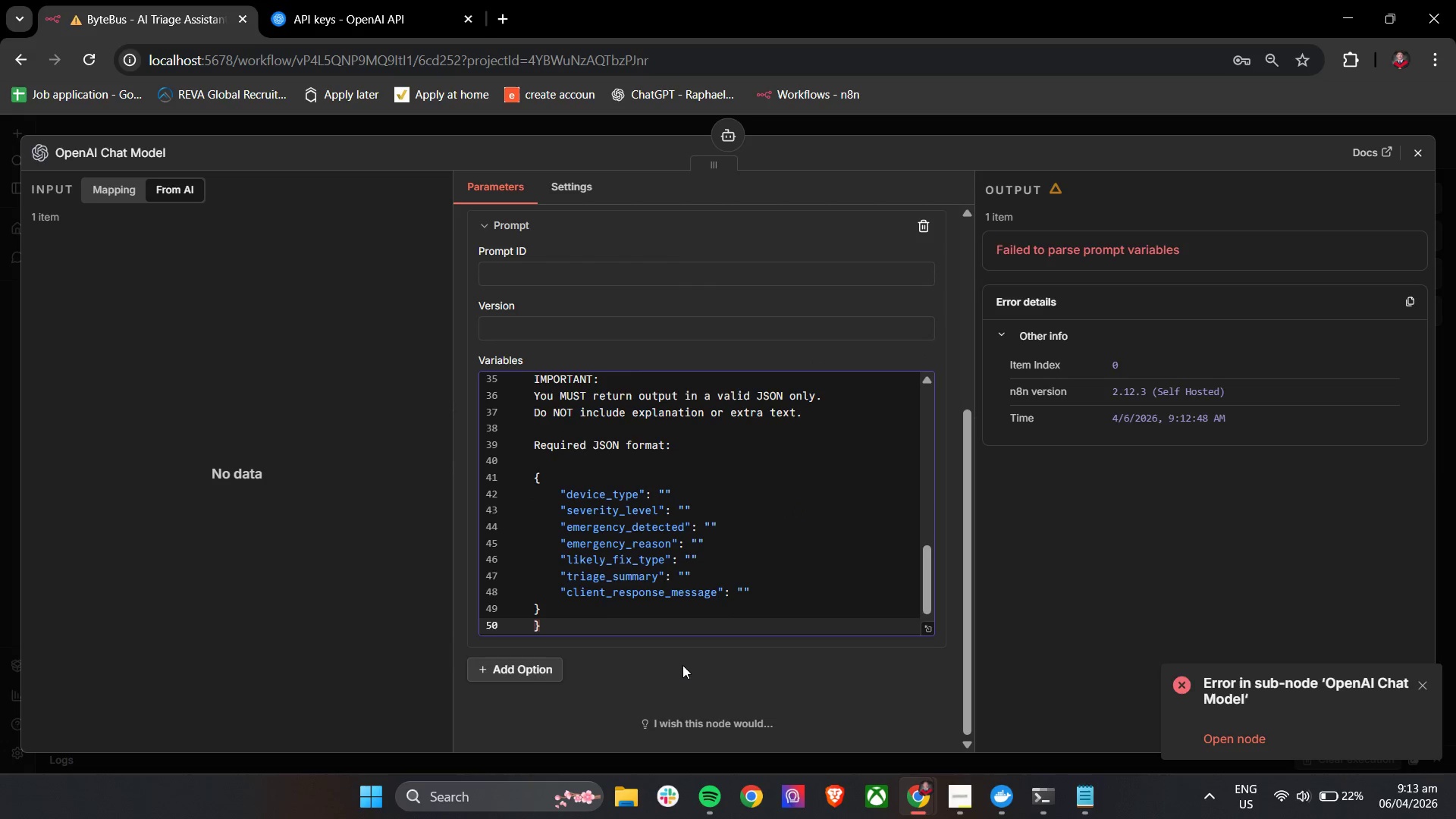 
left_click([682, 664])
 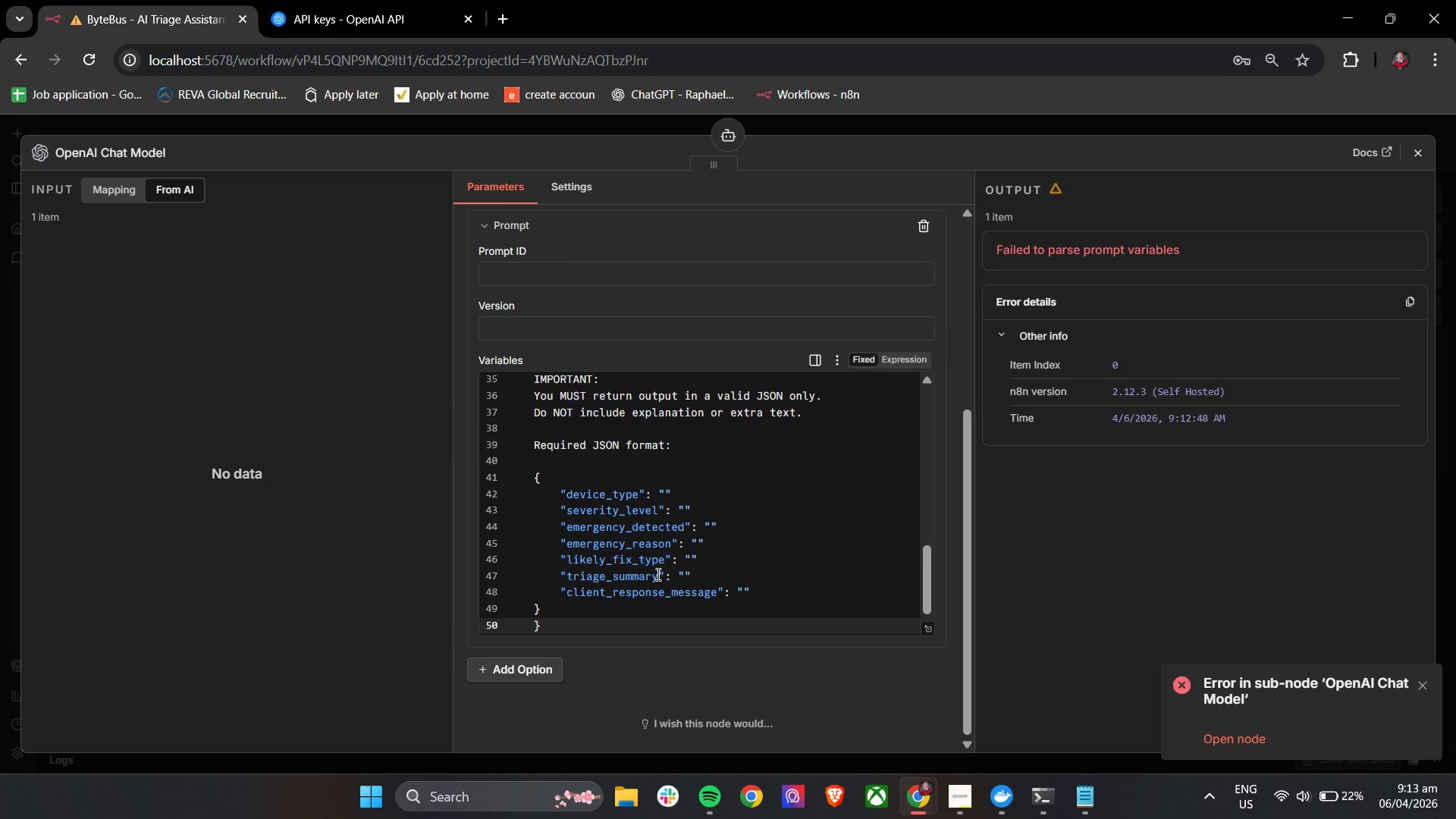 
scroll: coordinate [657, 574], scroll_direction: up, amount: 11.0
 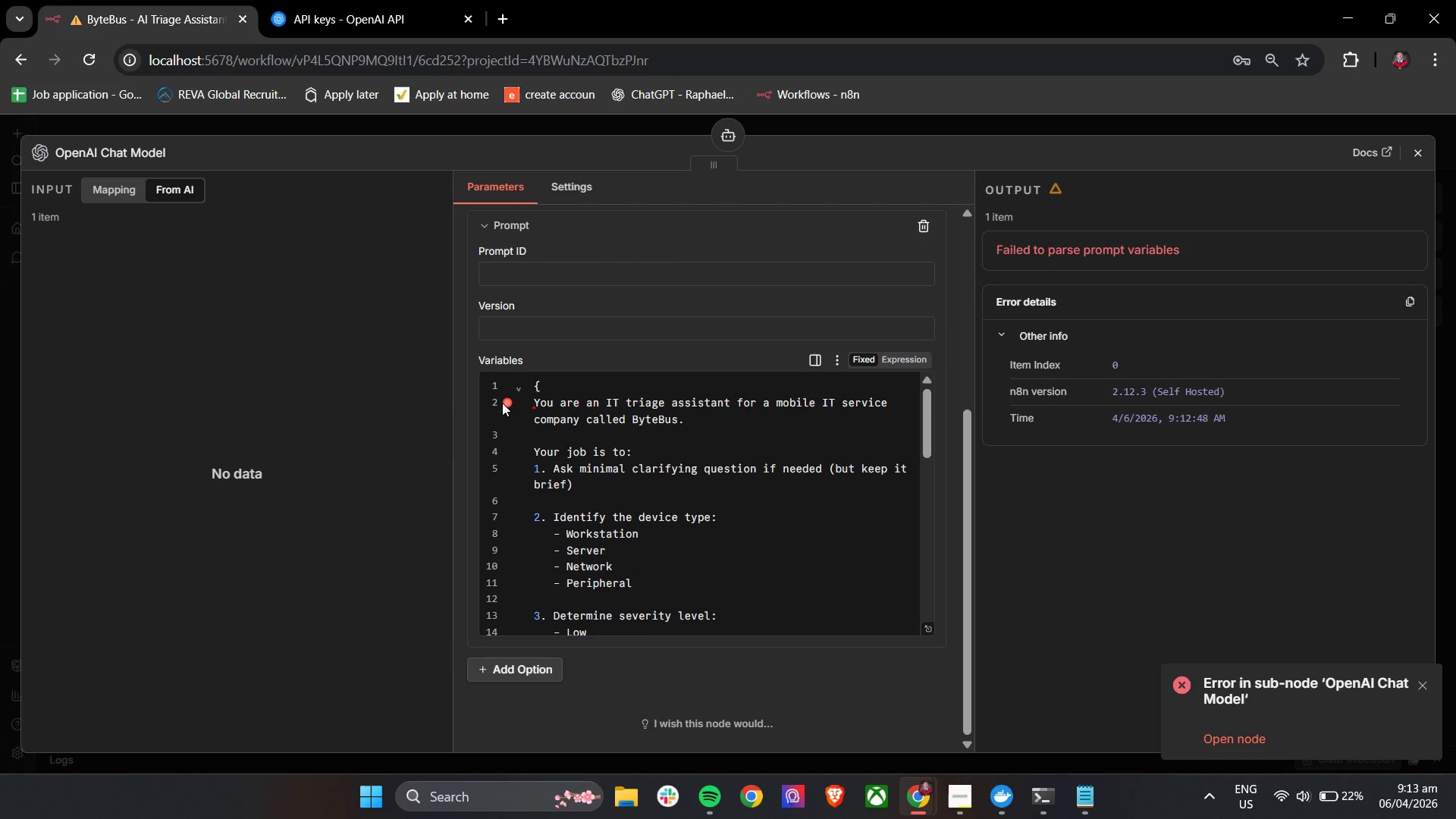 
left_click([502, 403])
 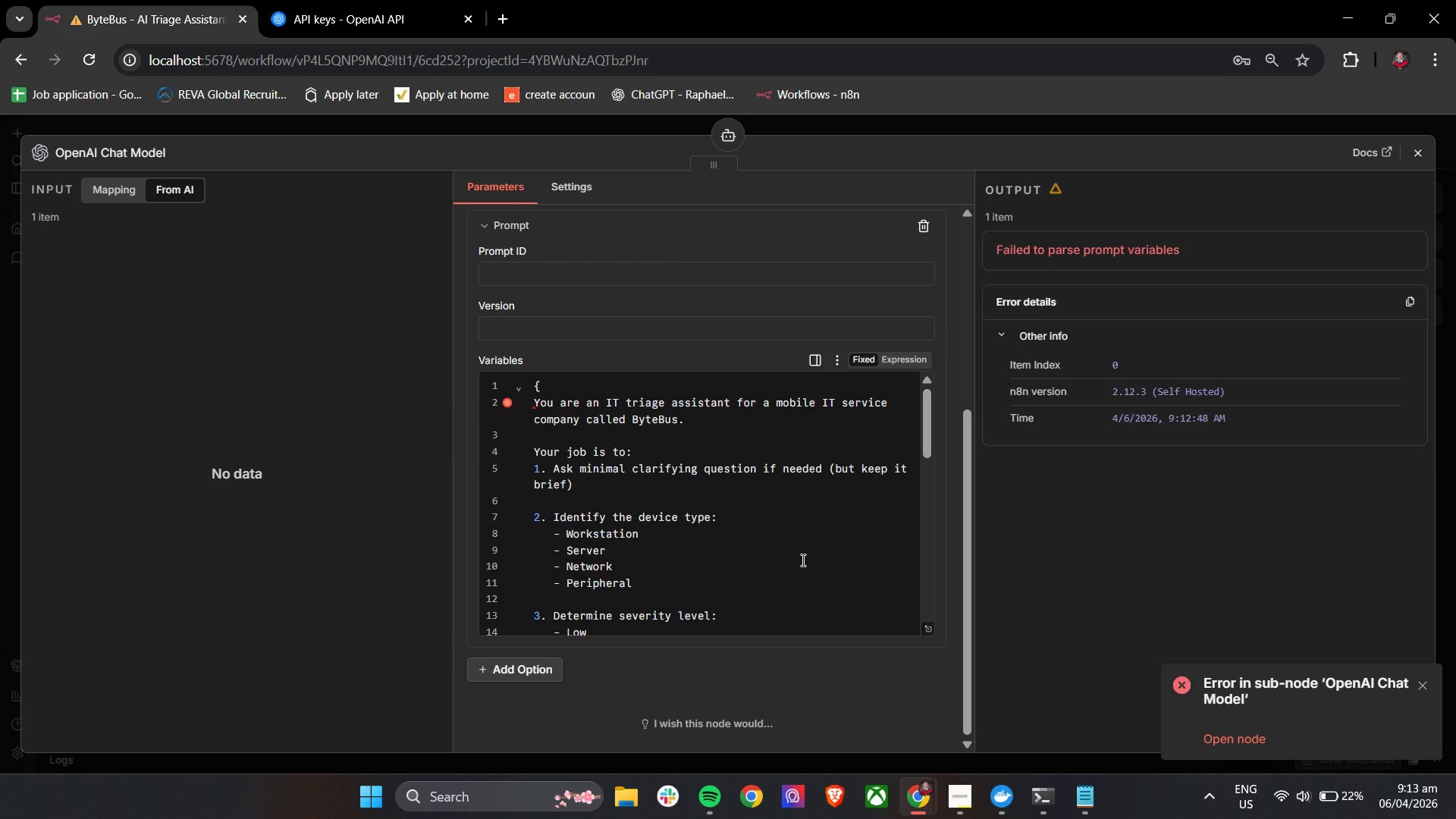 
scroll: coordinate [802, 560], scroll_direction: up, amount: 4.0
 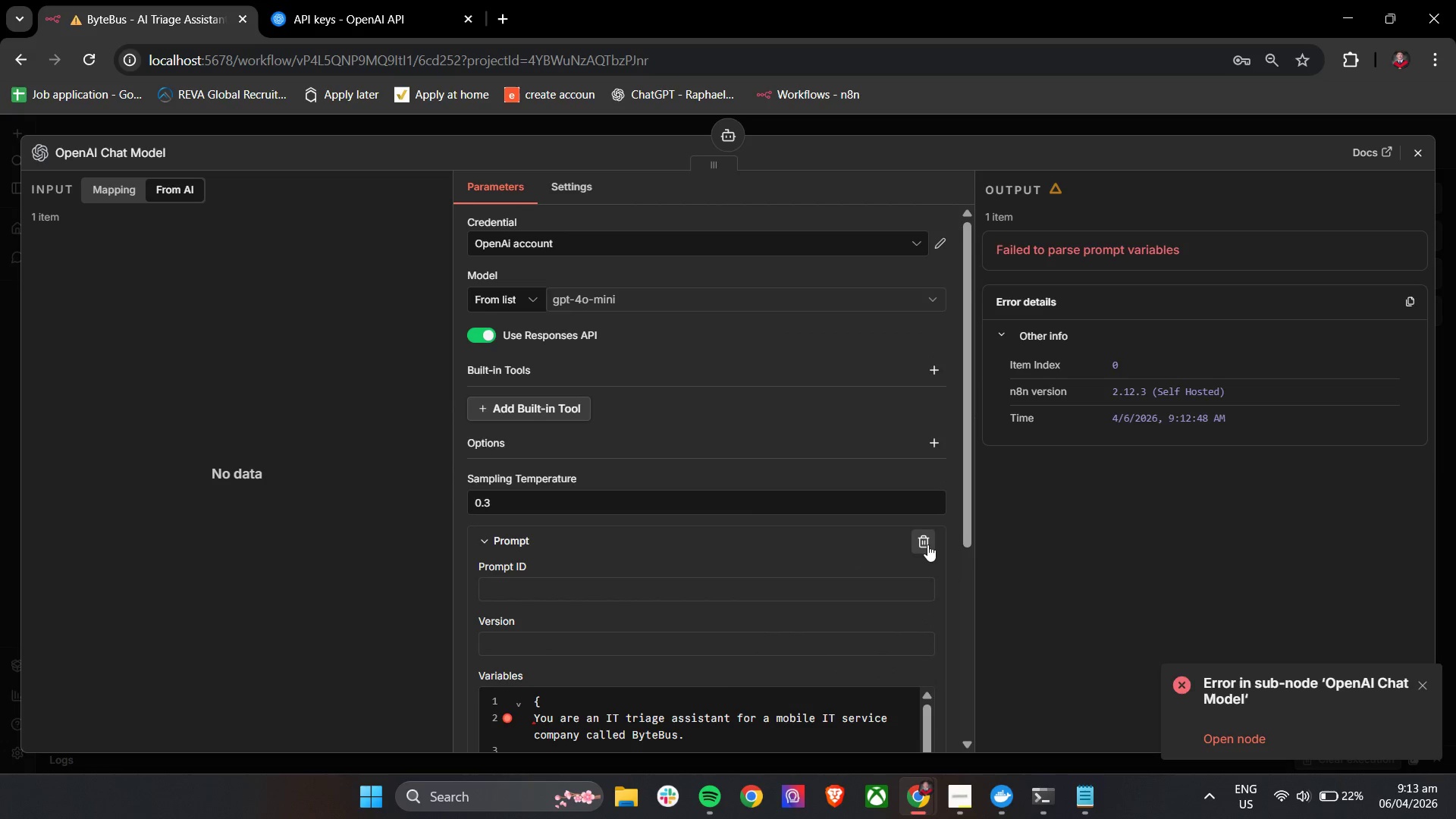 
left_click([926, 545])
 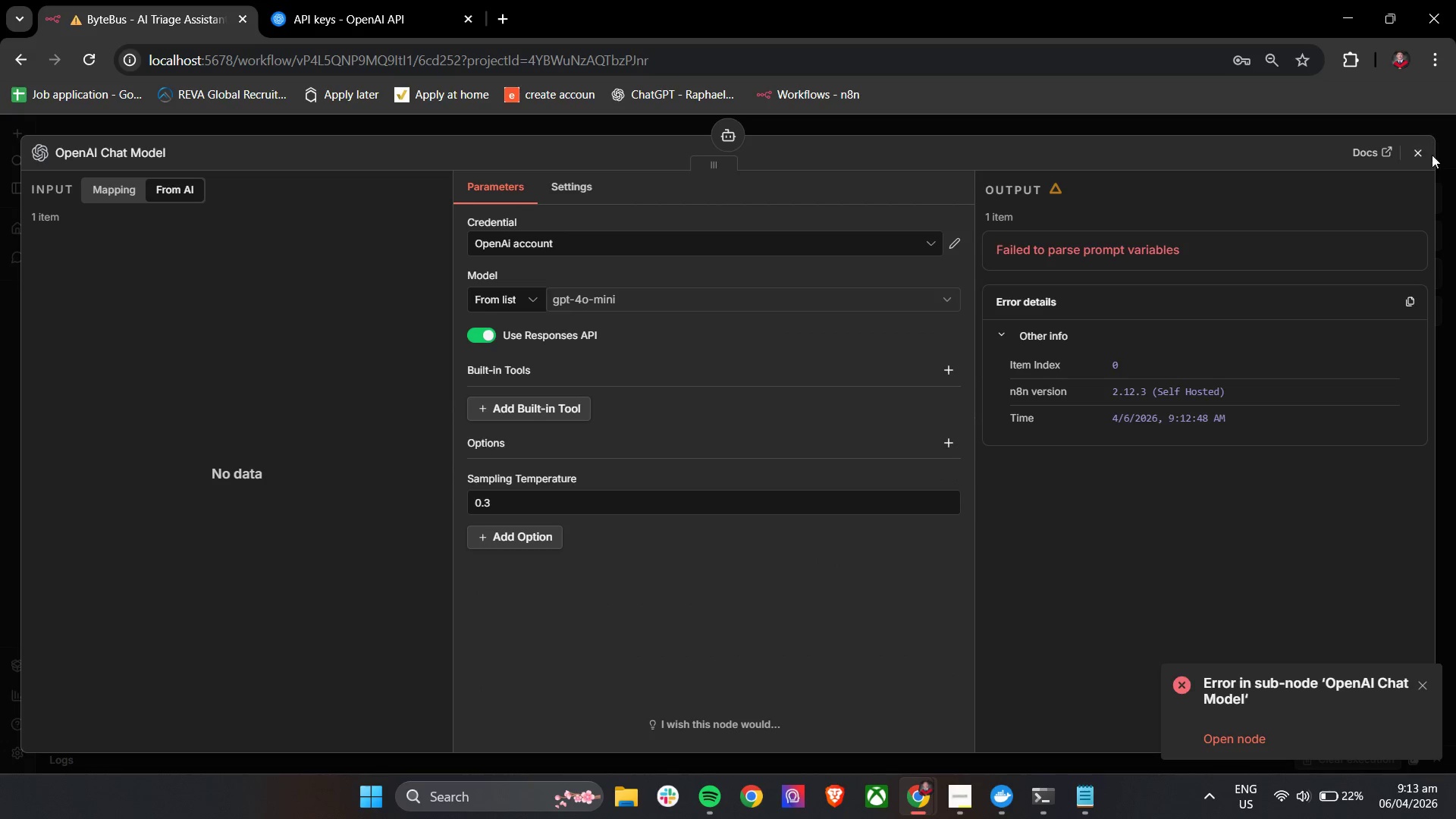 
left_click([1423, 154])
 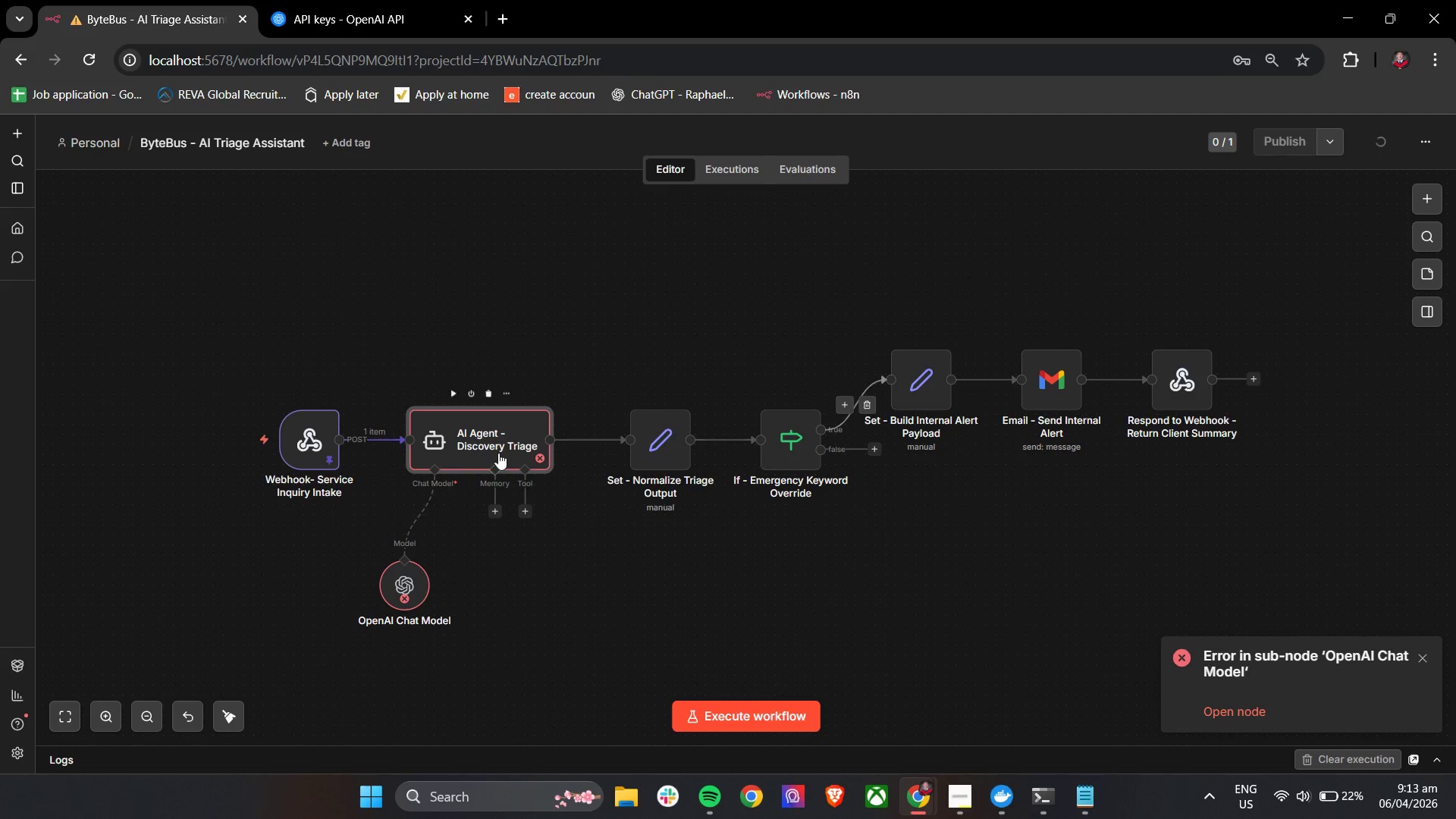 
double_click([498, 450])
 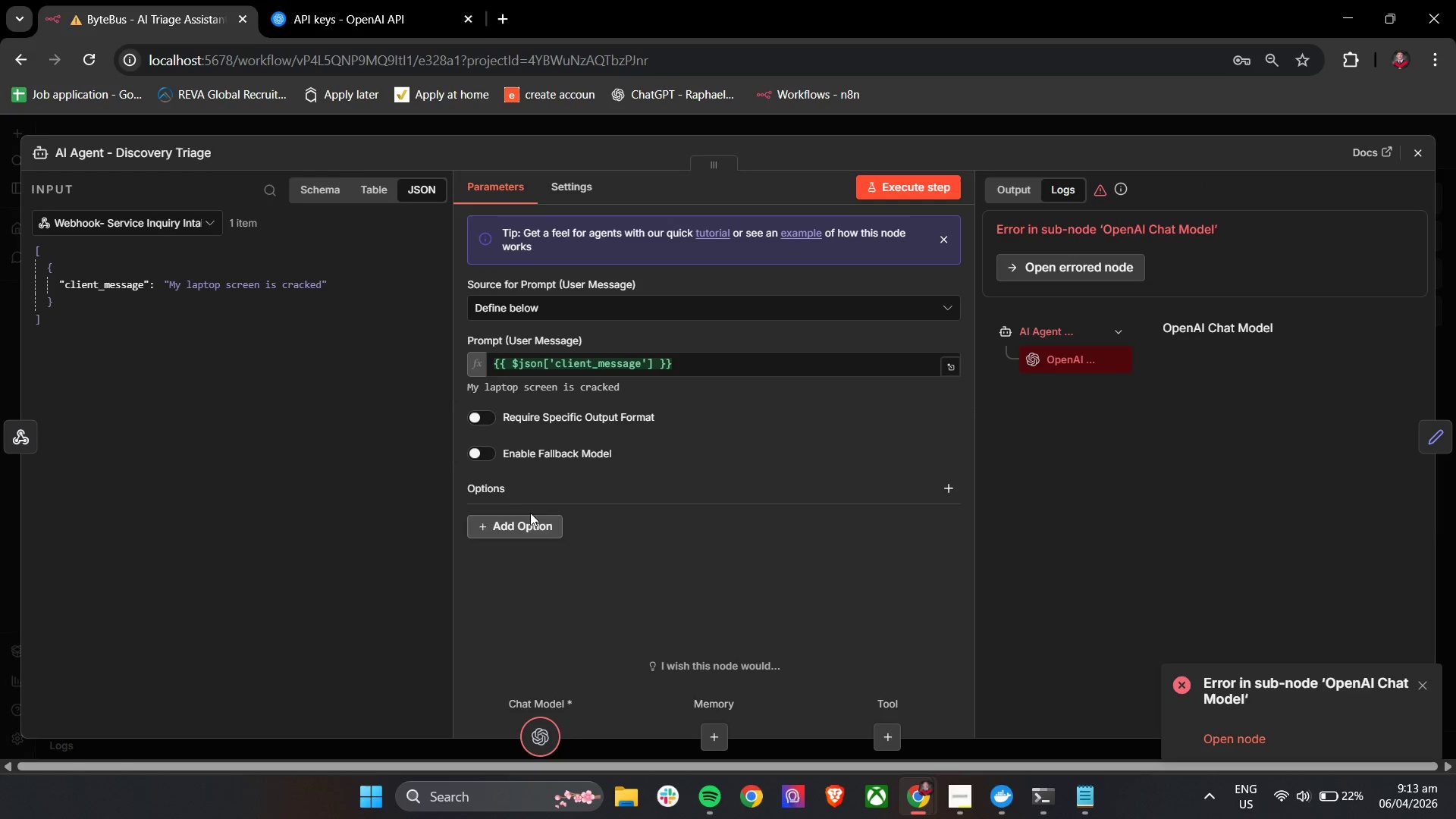 
left_click([508, 526])
 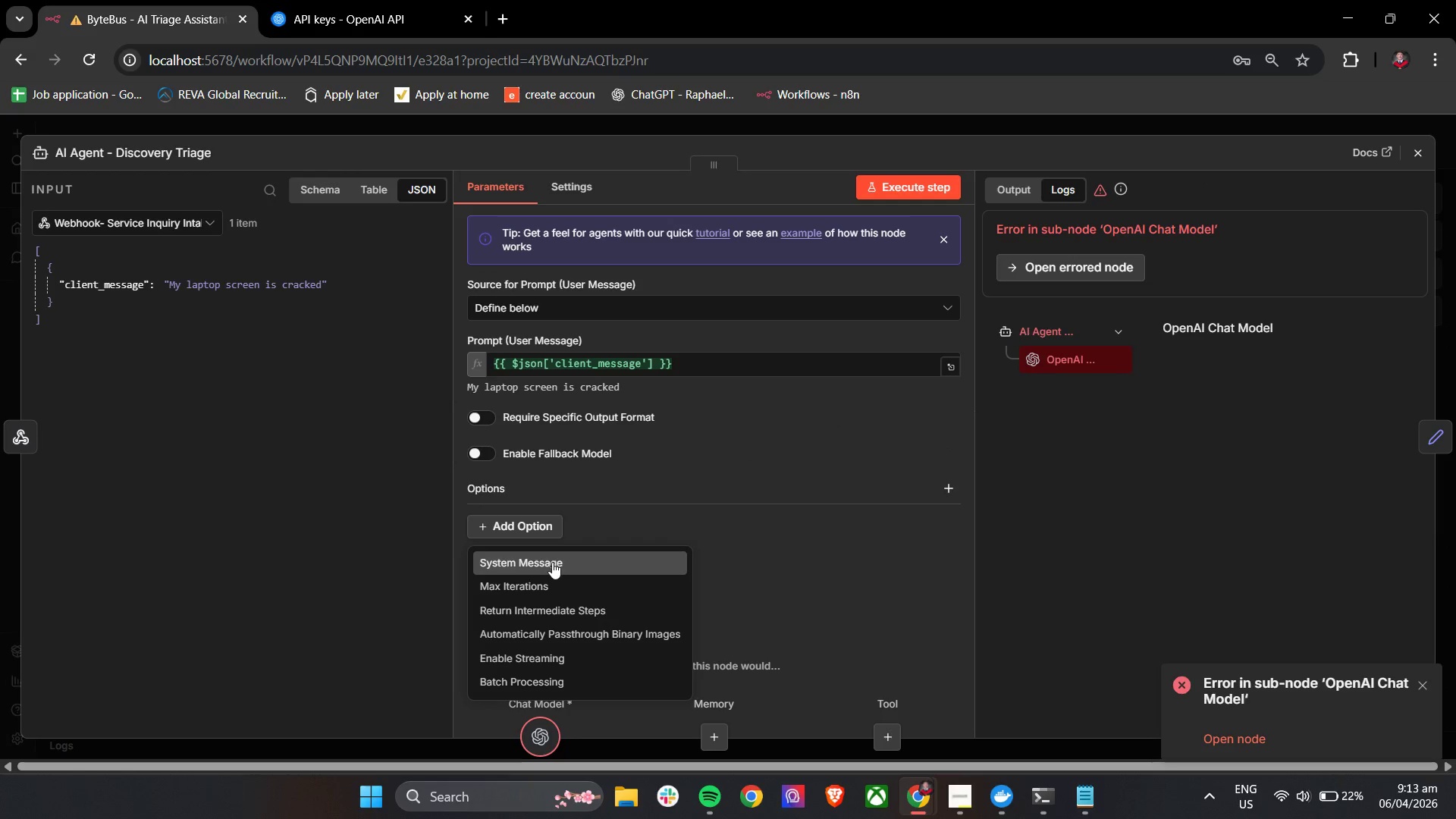 
left_click([552, 561])
 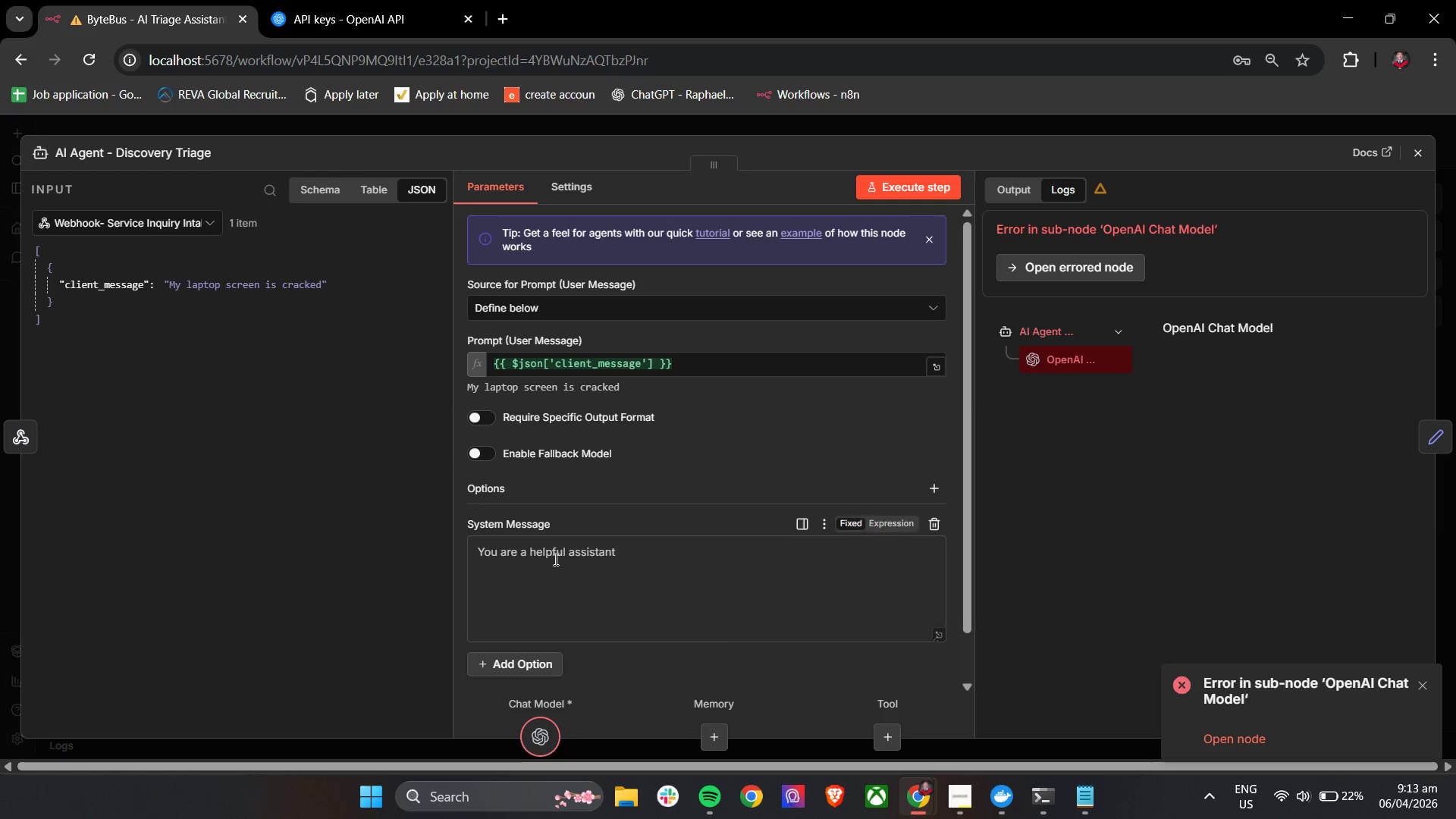 
left_click([556, 573])
 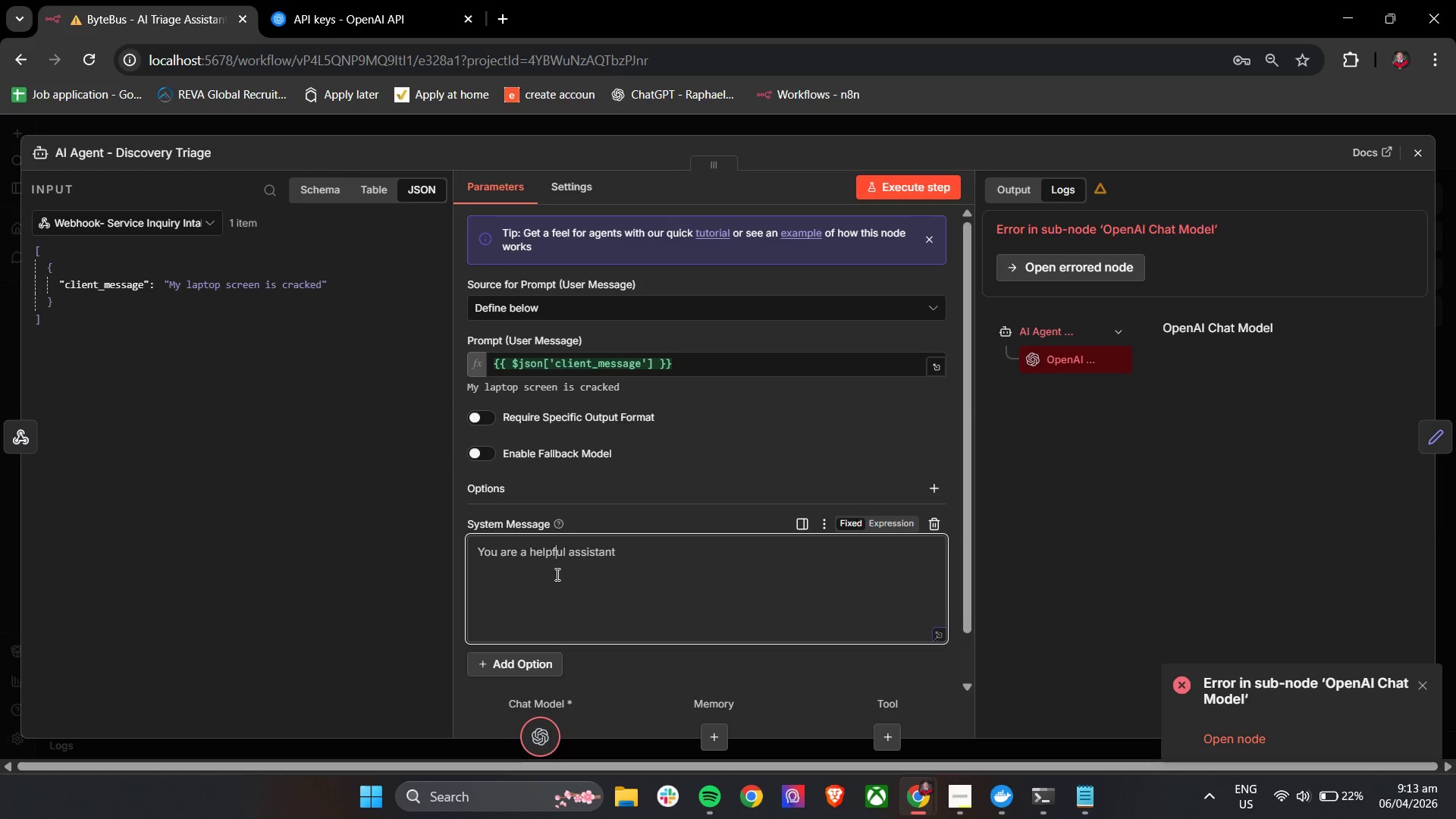 
key(Control+V)
 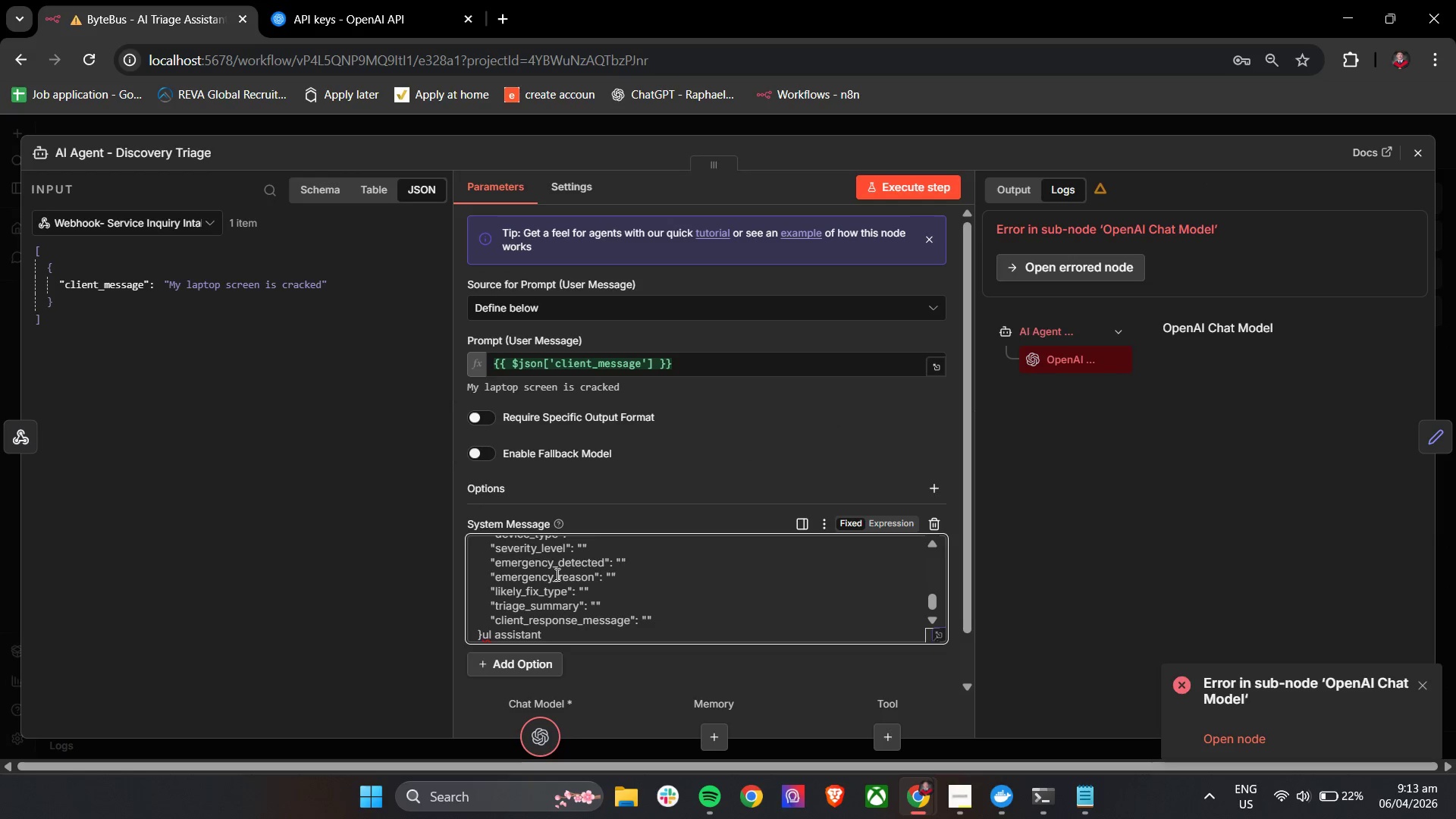 
scroll: coordinate [557, 588], scroll_direction: down, amount: 4.0
 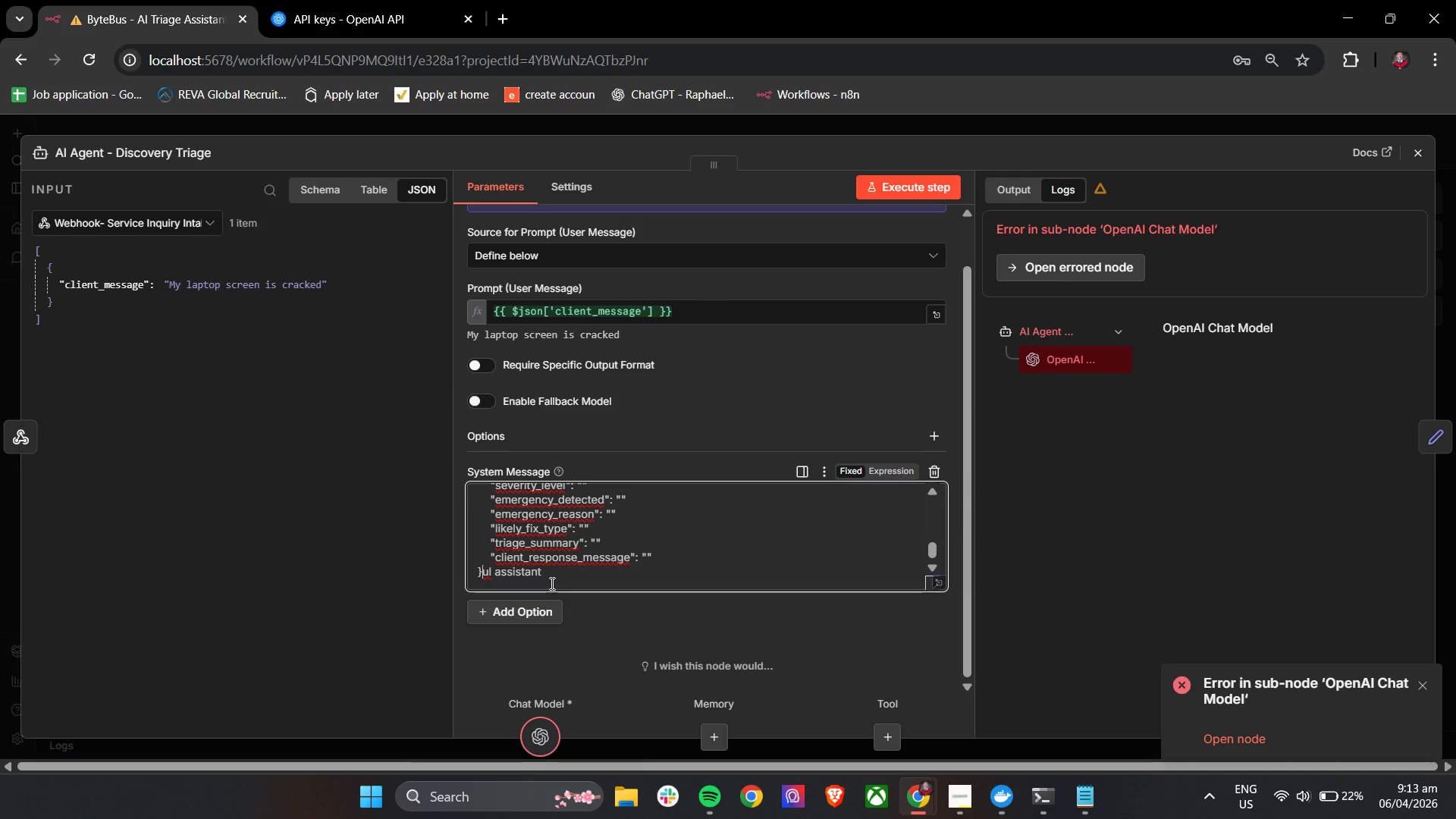 
left_click_drag(start_coordinate=[551, 583], to_coordinate=[481, 583])
 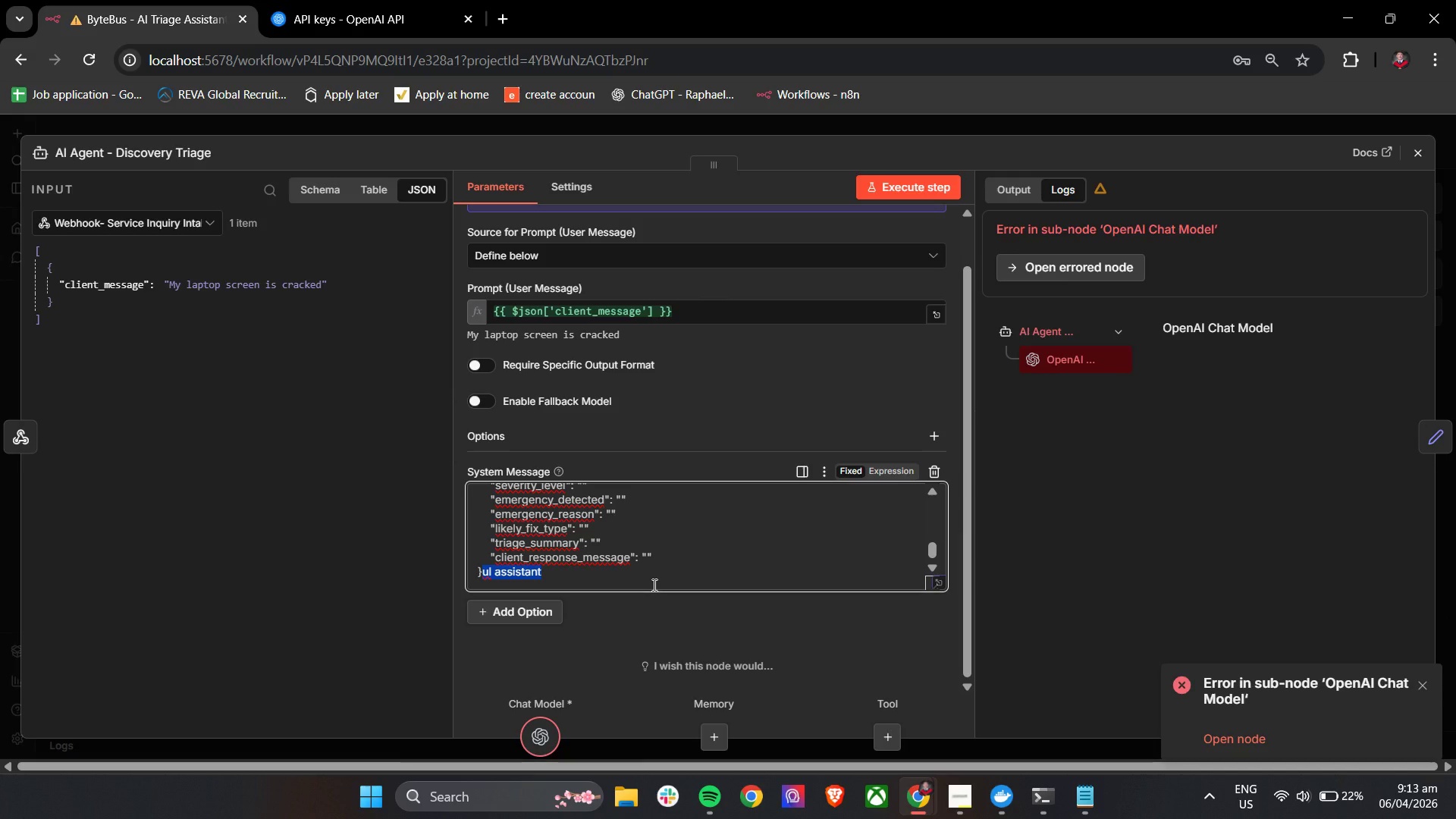 
key(Backspace)
 